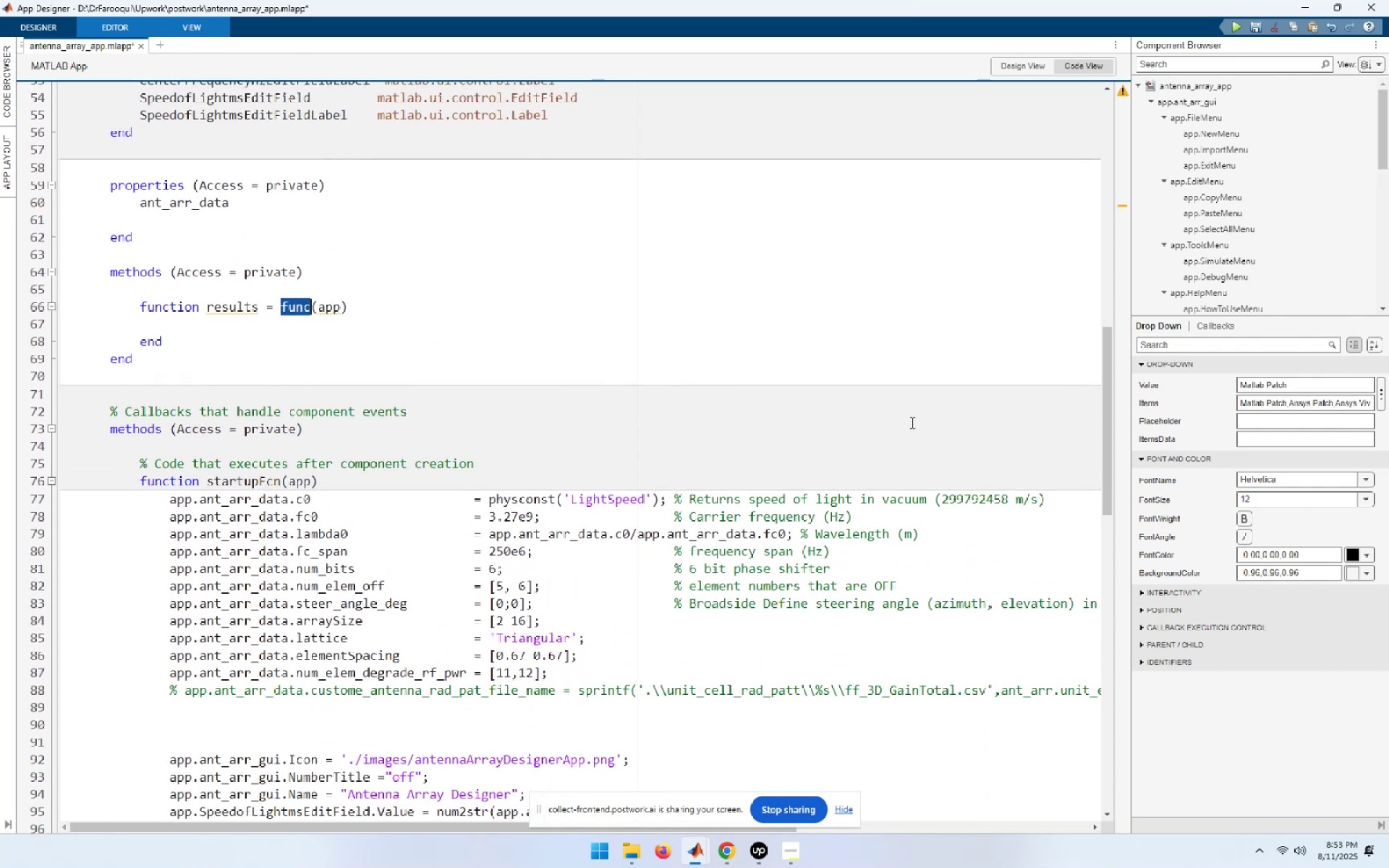 
type(ini)
key(Backspace)
key(Backspace)
key(Backspace)
type(initialize_values)
 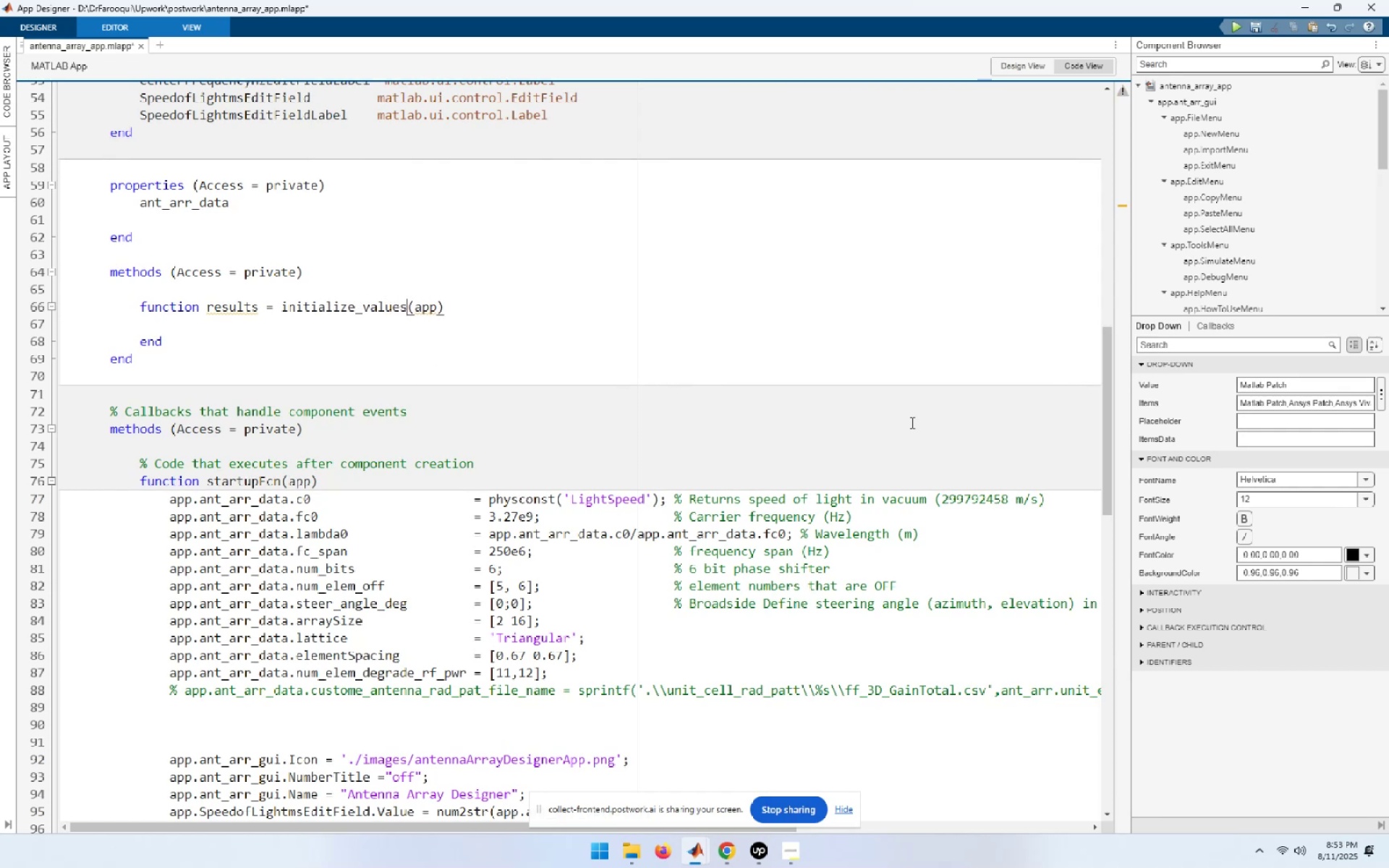 
left_click_drag(start_coordinate=[165, 503], to_coordinate=[1126, 695])
 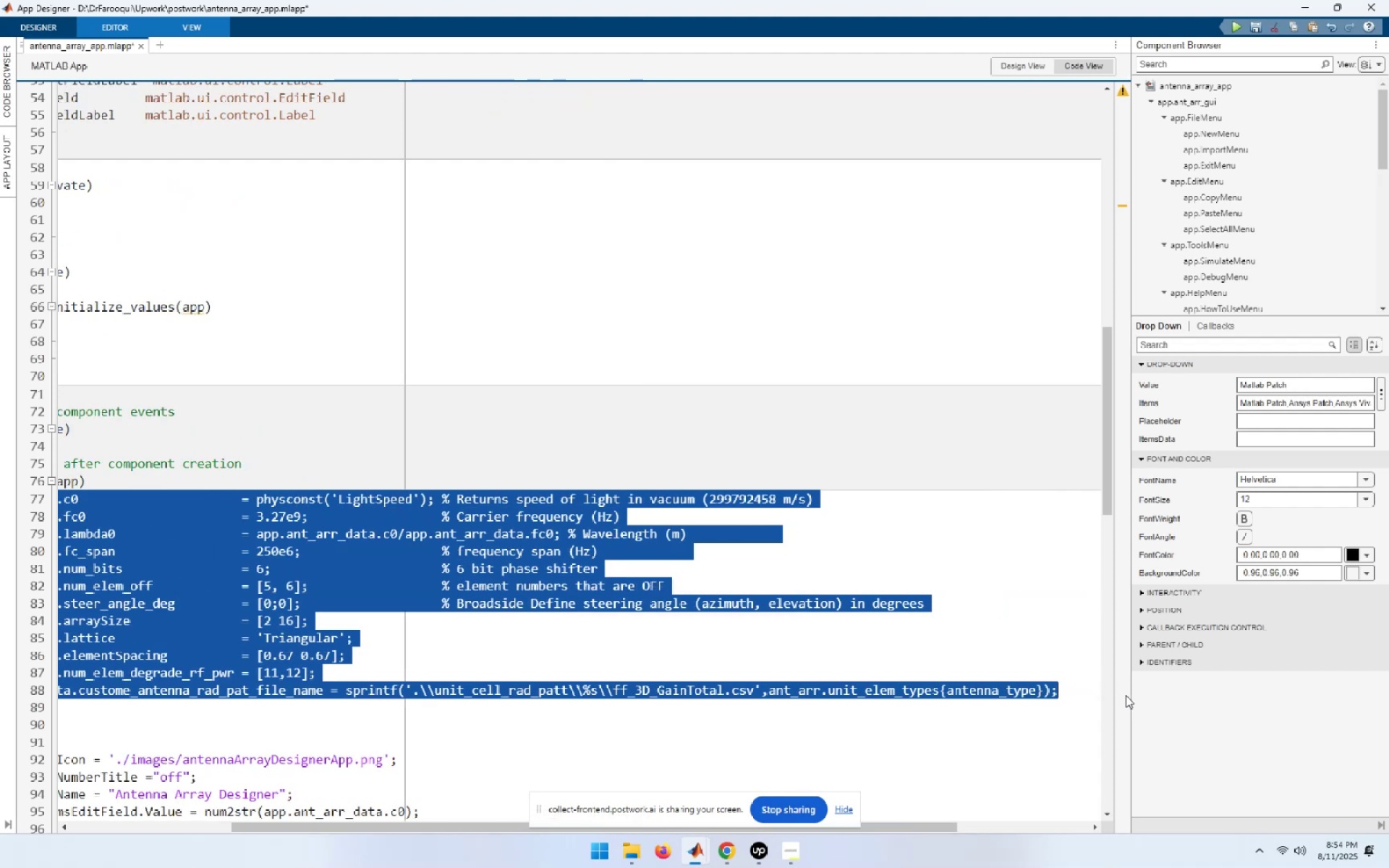 
key(Control+X)
 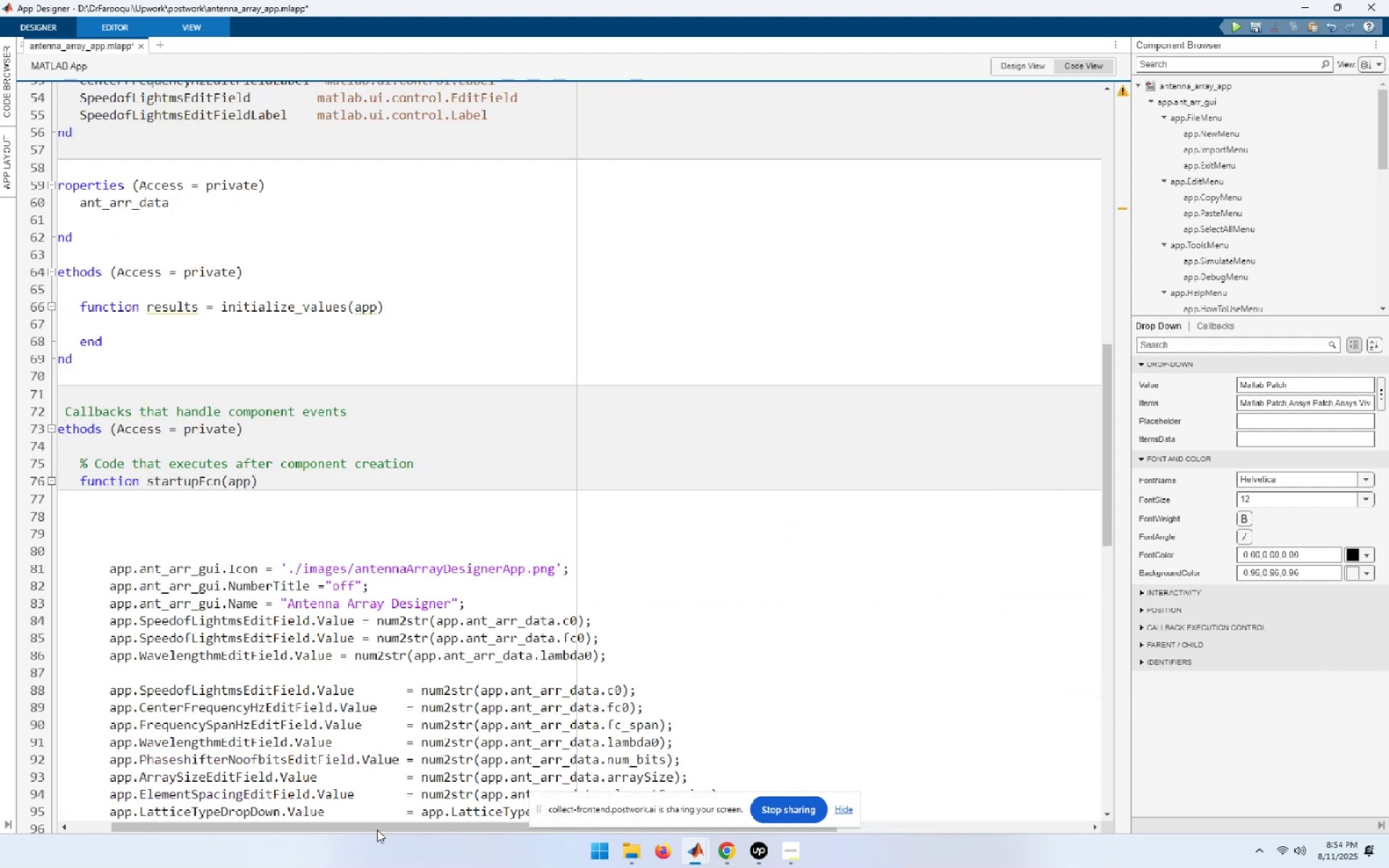 
left_click_drag(start_coordinate=[379, 827], to_coordinate=[285, 807])
 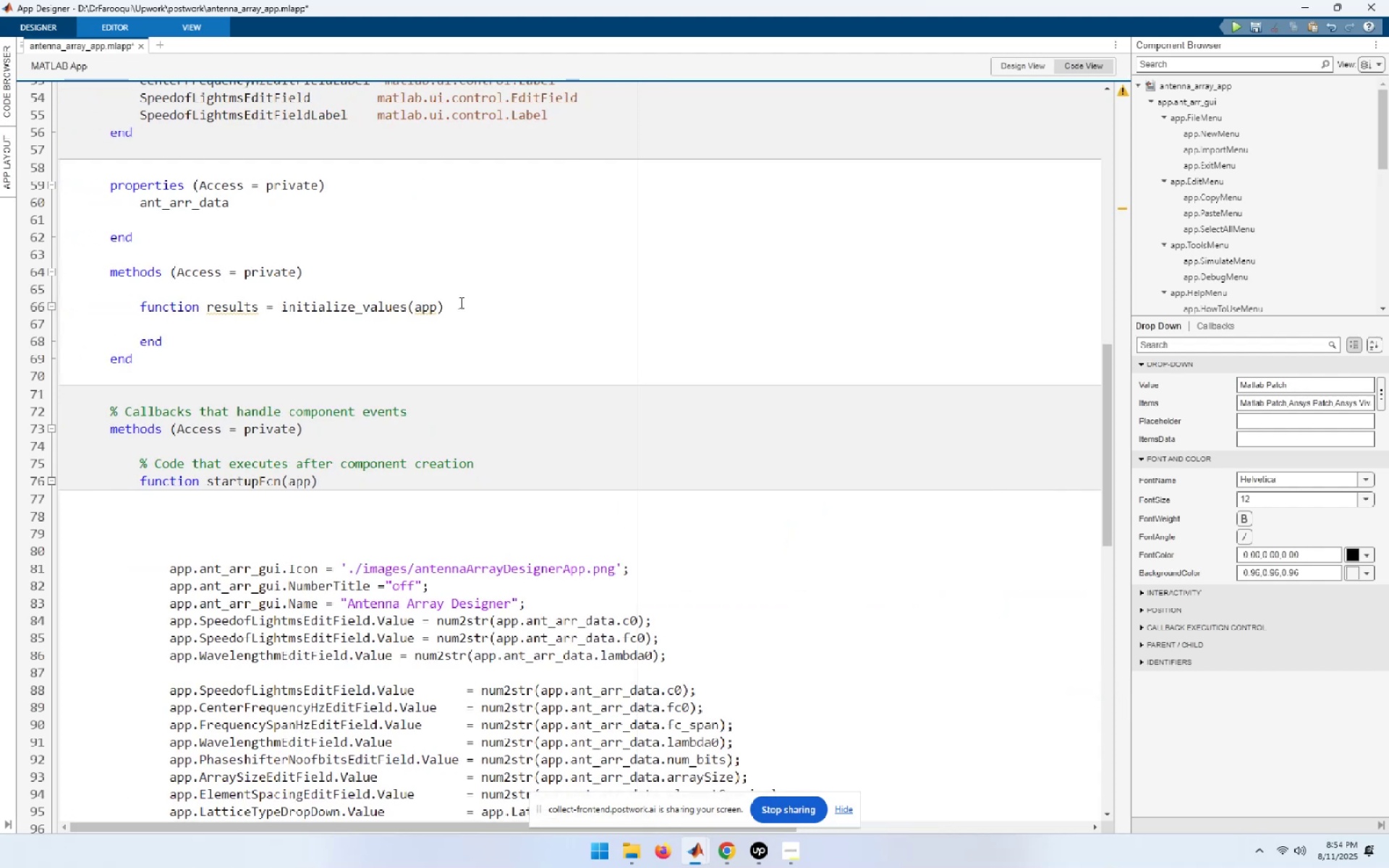 
left_click([461, 303])
 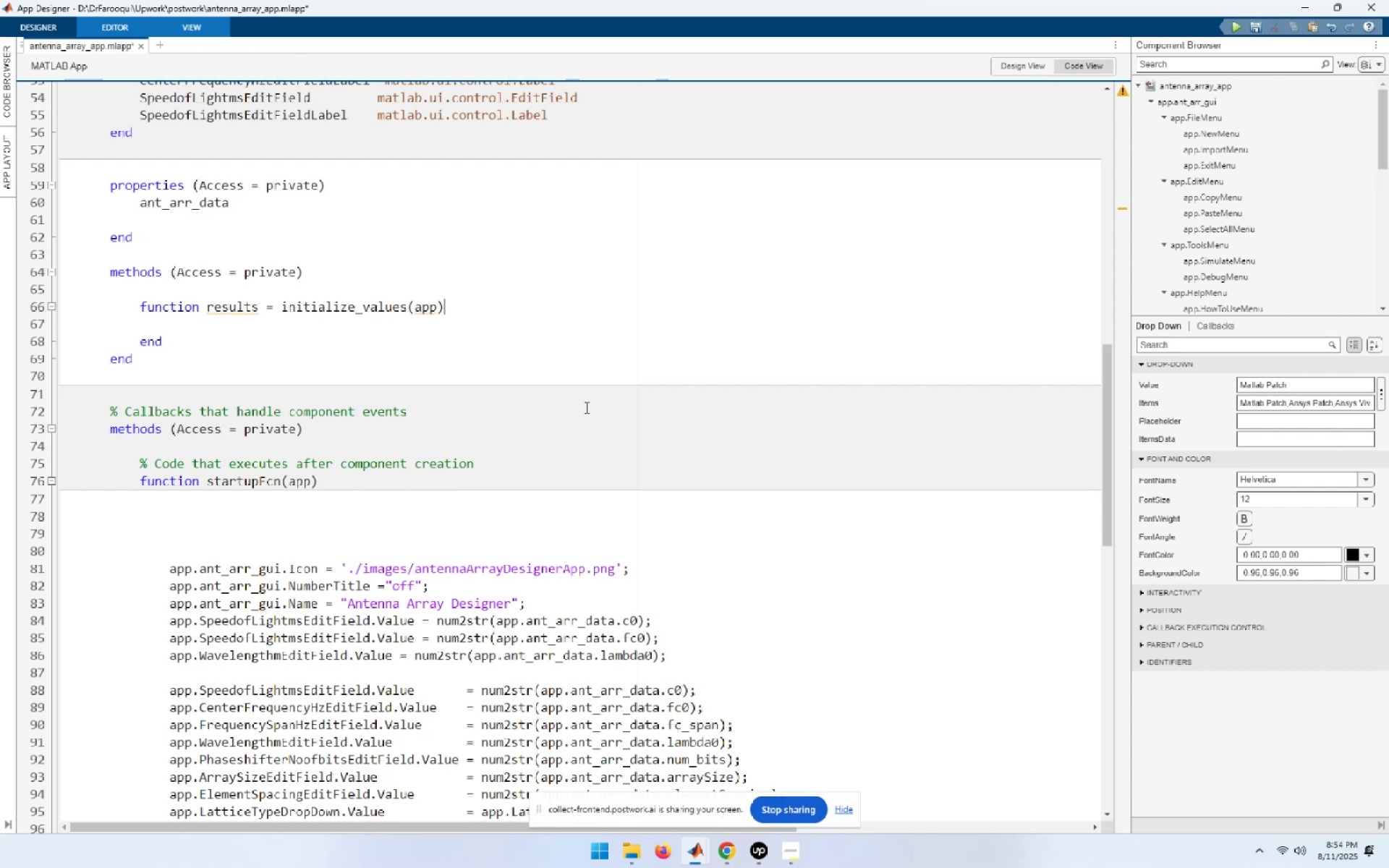 
key(NumpadEnter)
 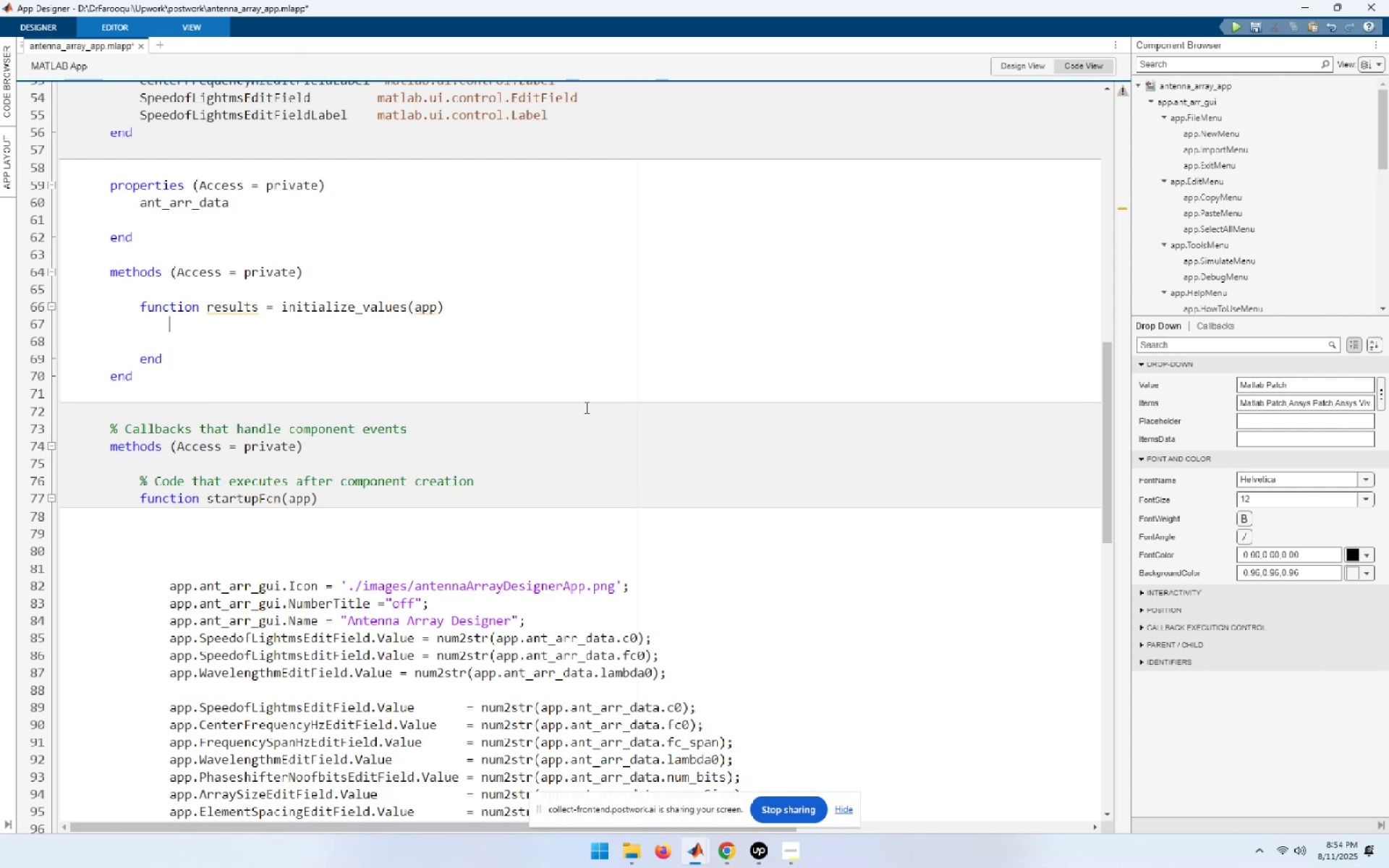 
key(Control+ControlLeft)
 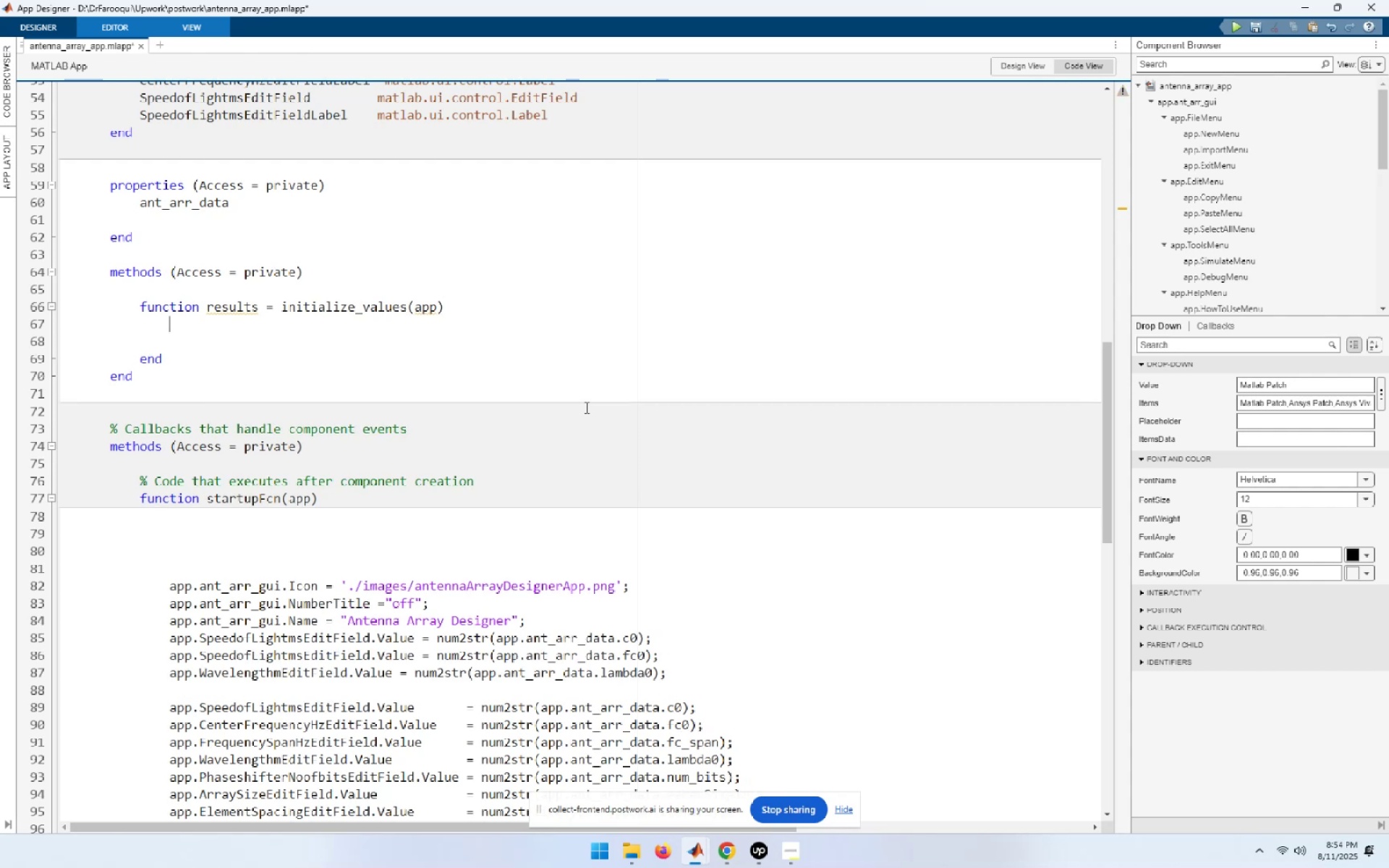 
key(Control+V)
 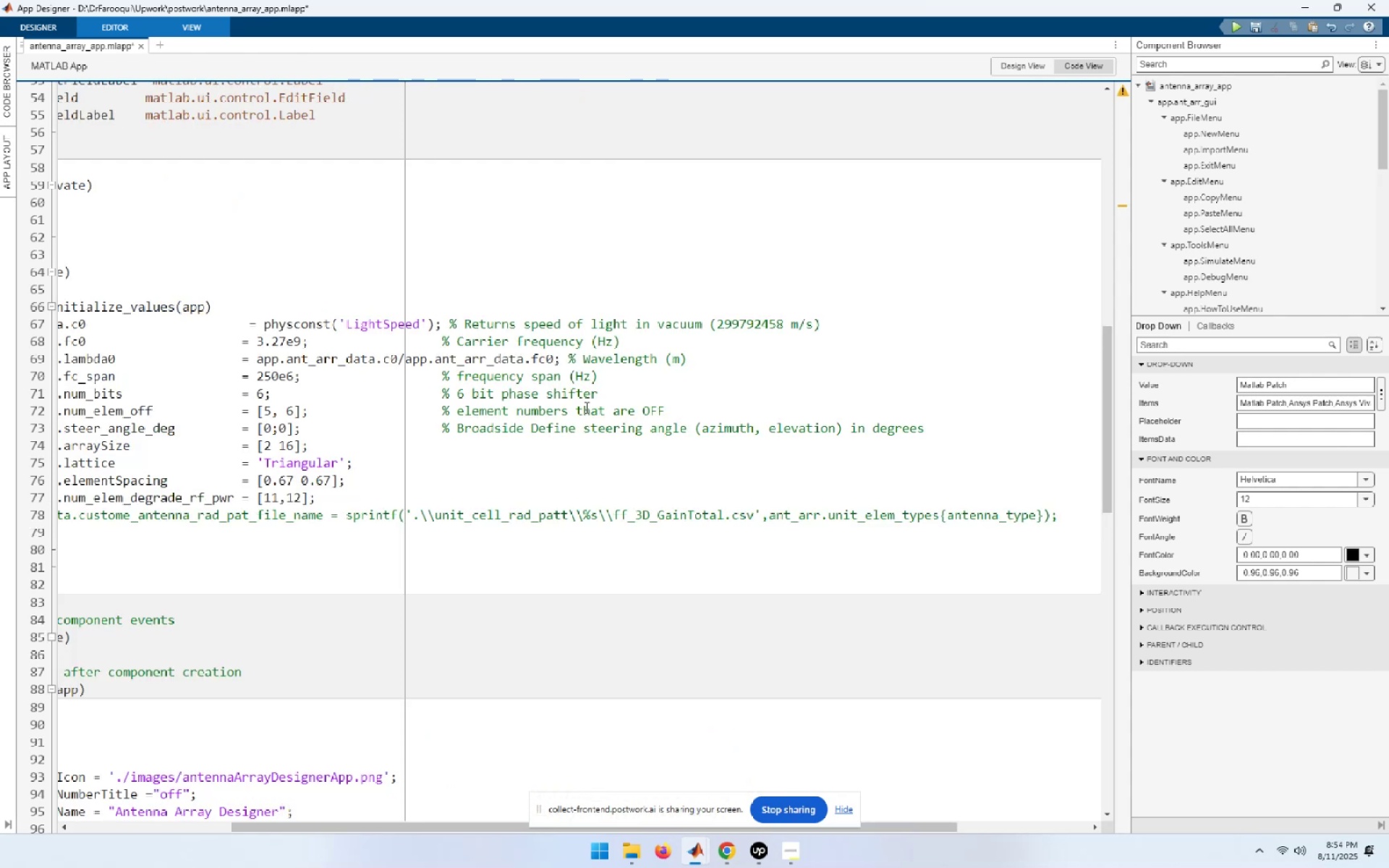 
key(Home)
 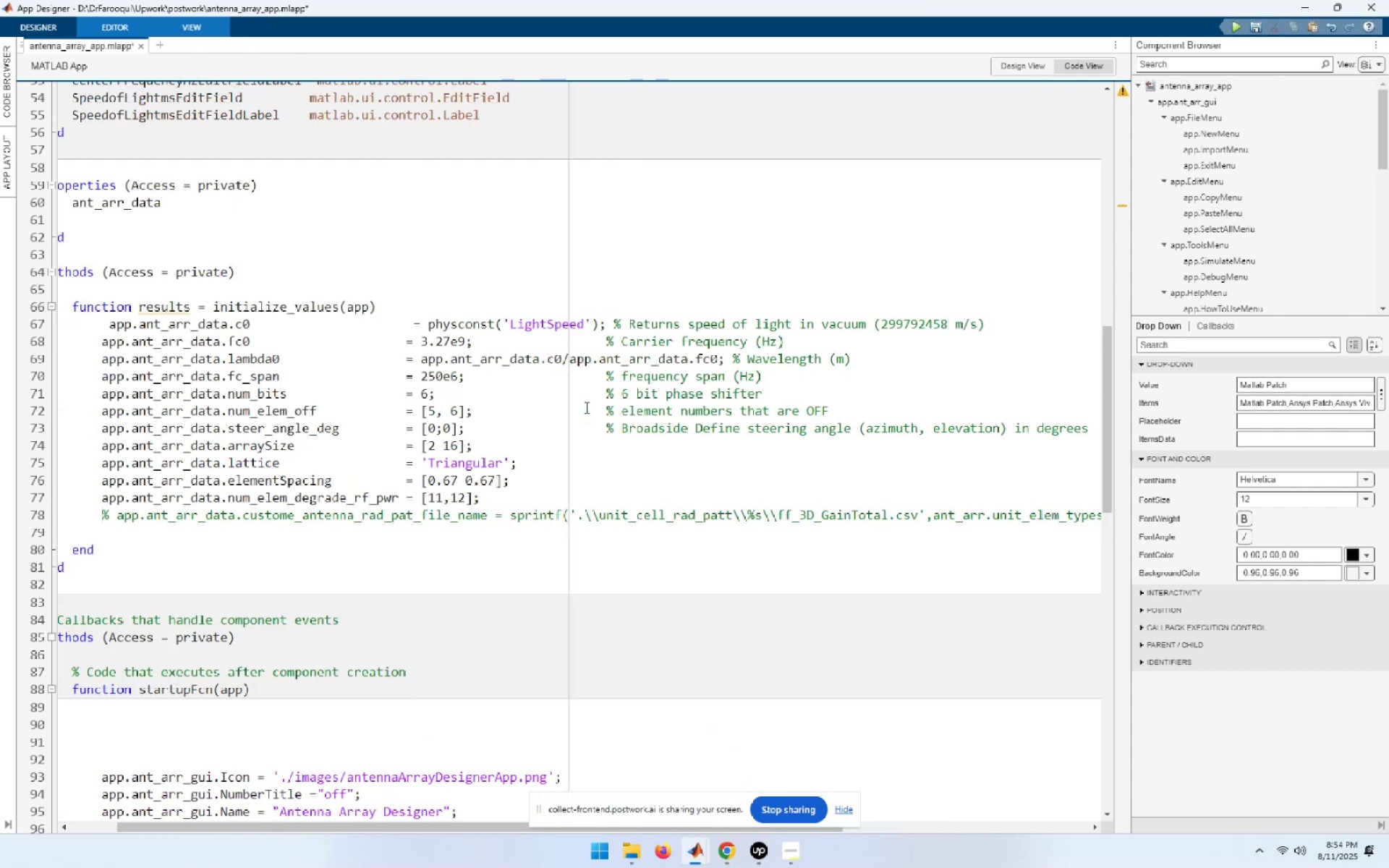 
hold_key(key=ArrowUp, duration=0.82)
 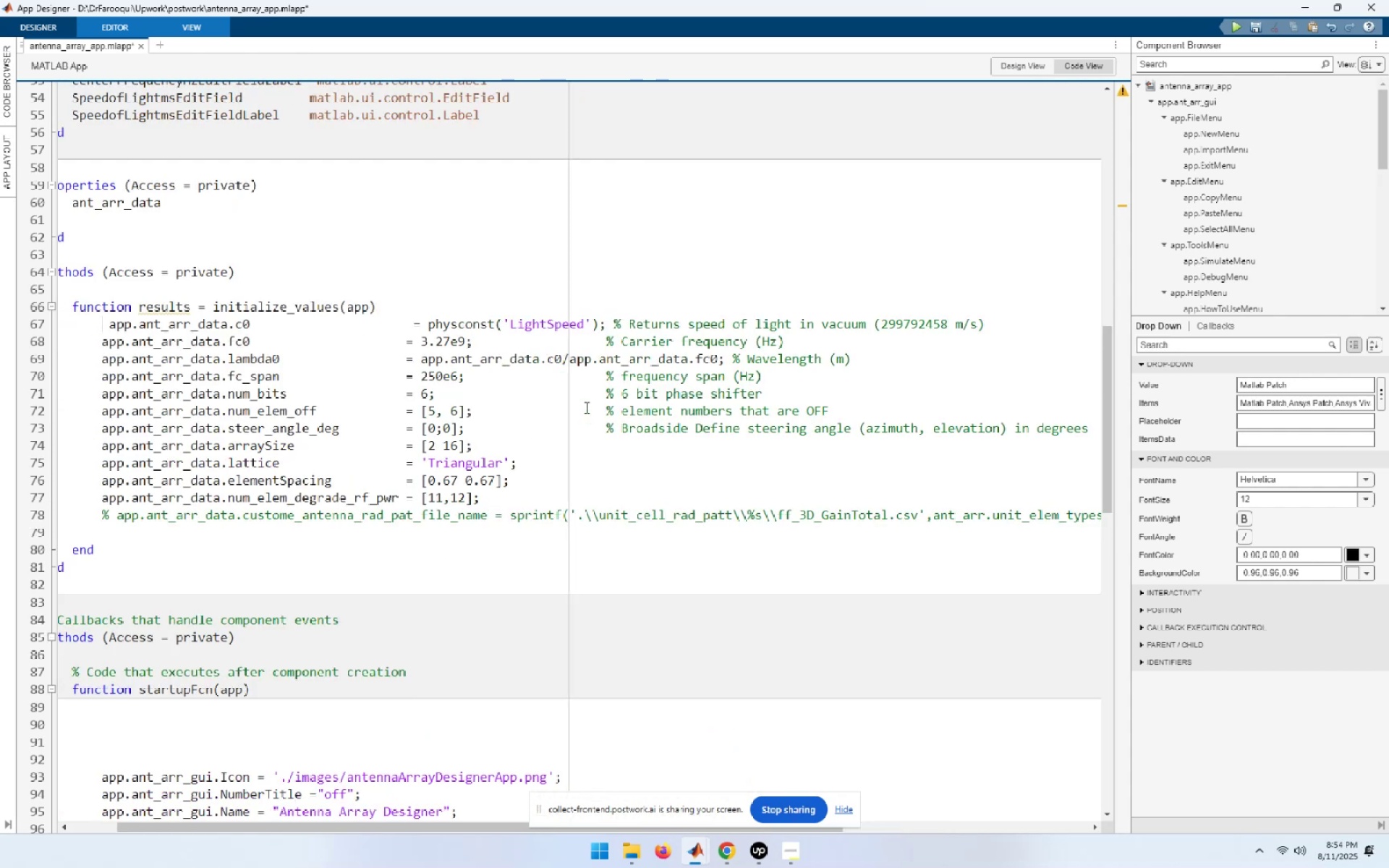 
key(ArrowUp)
 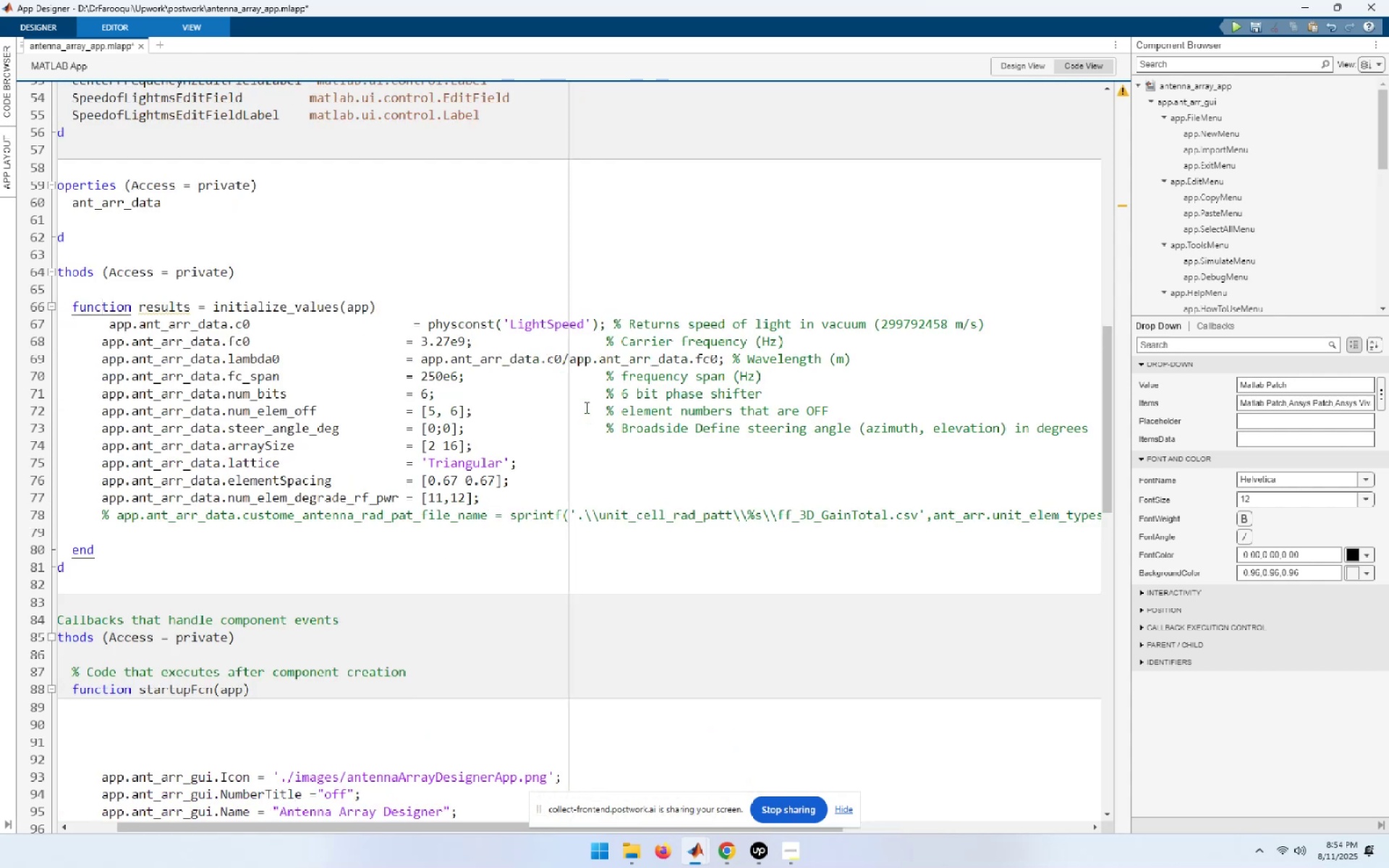 
hold_key(key=ArrowRight, duration=0.9)
 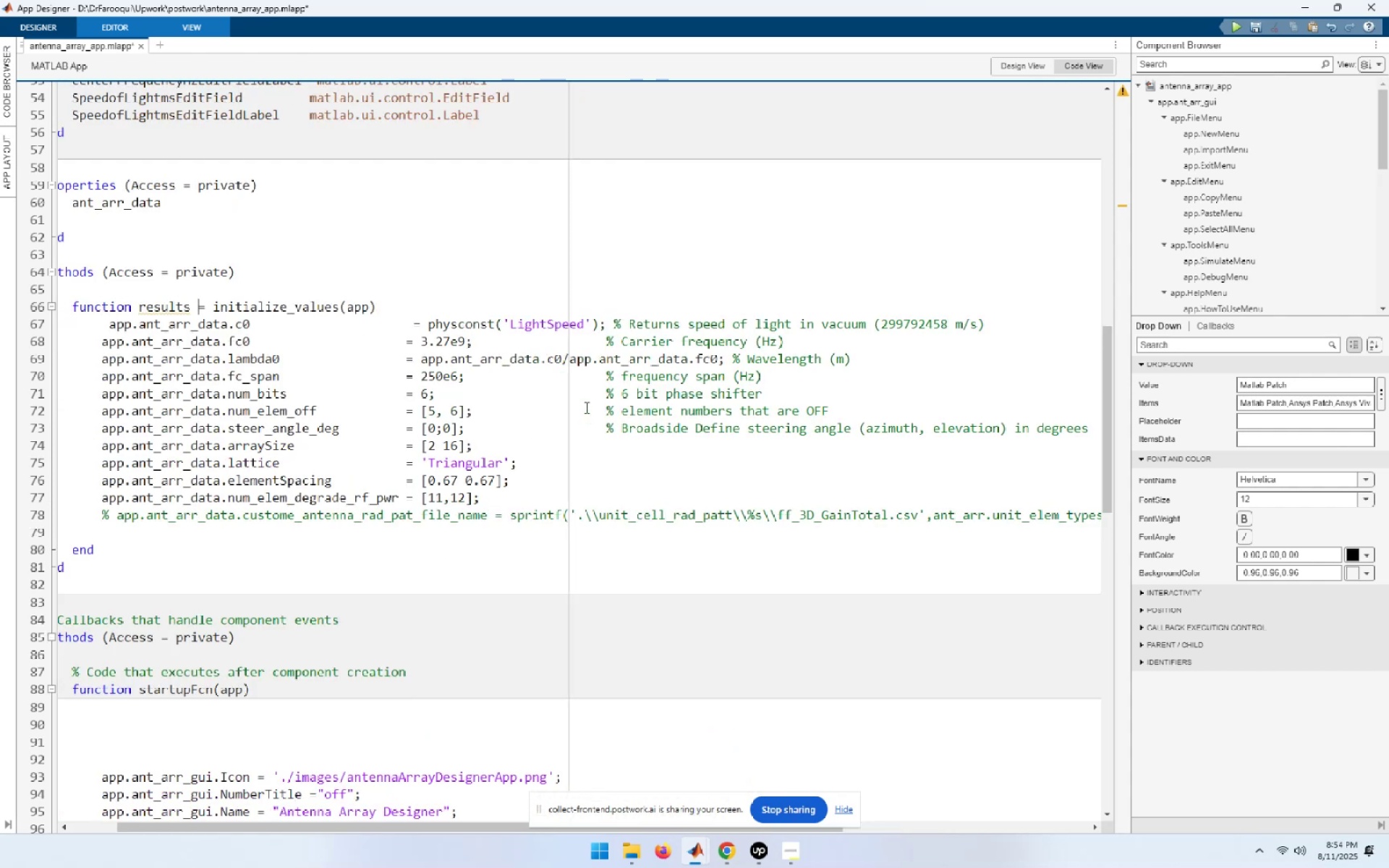 
key(ArrowRight)
 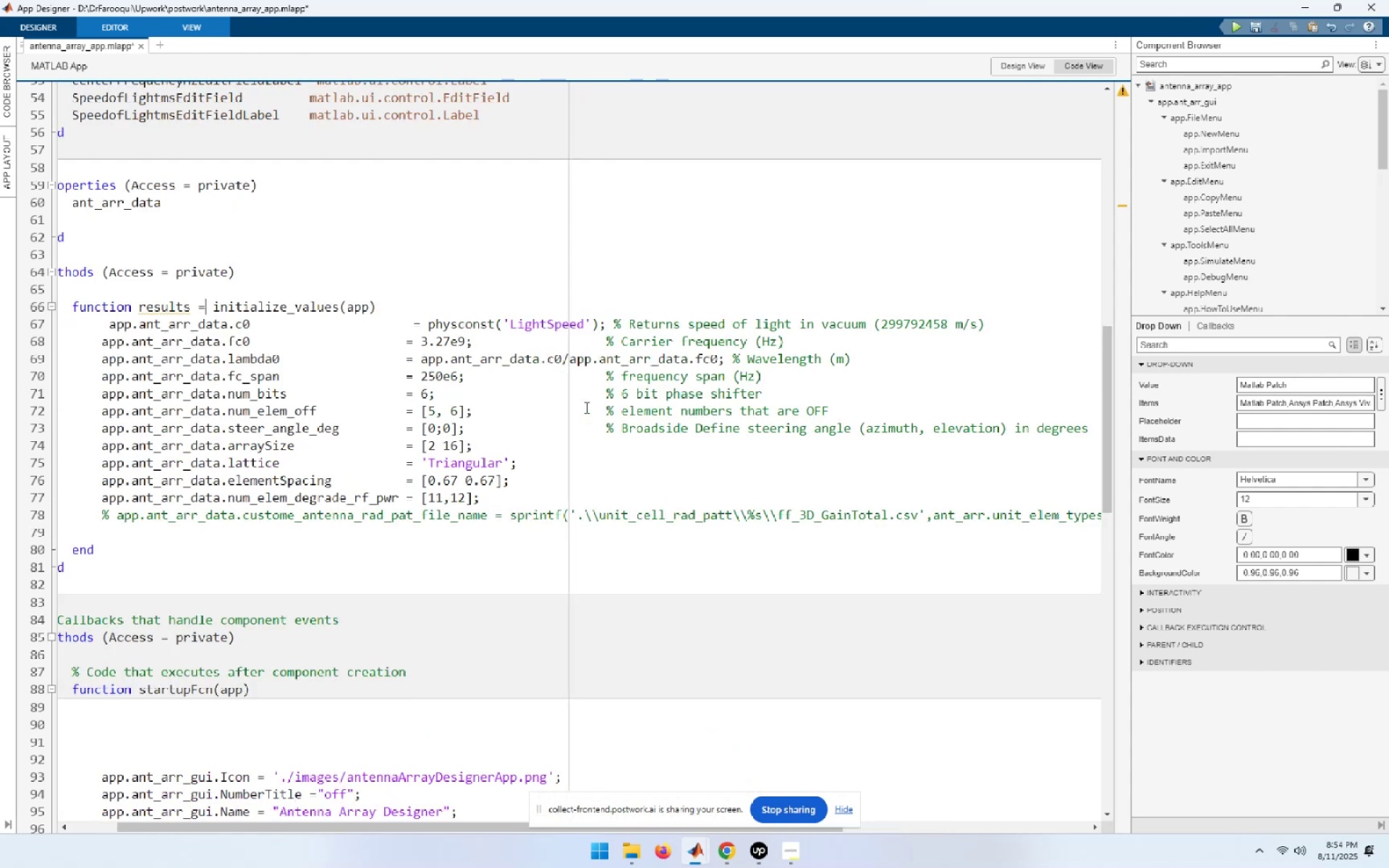 
key(ArrowRight)
 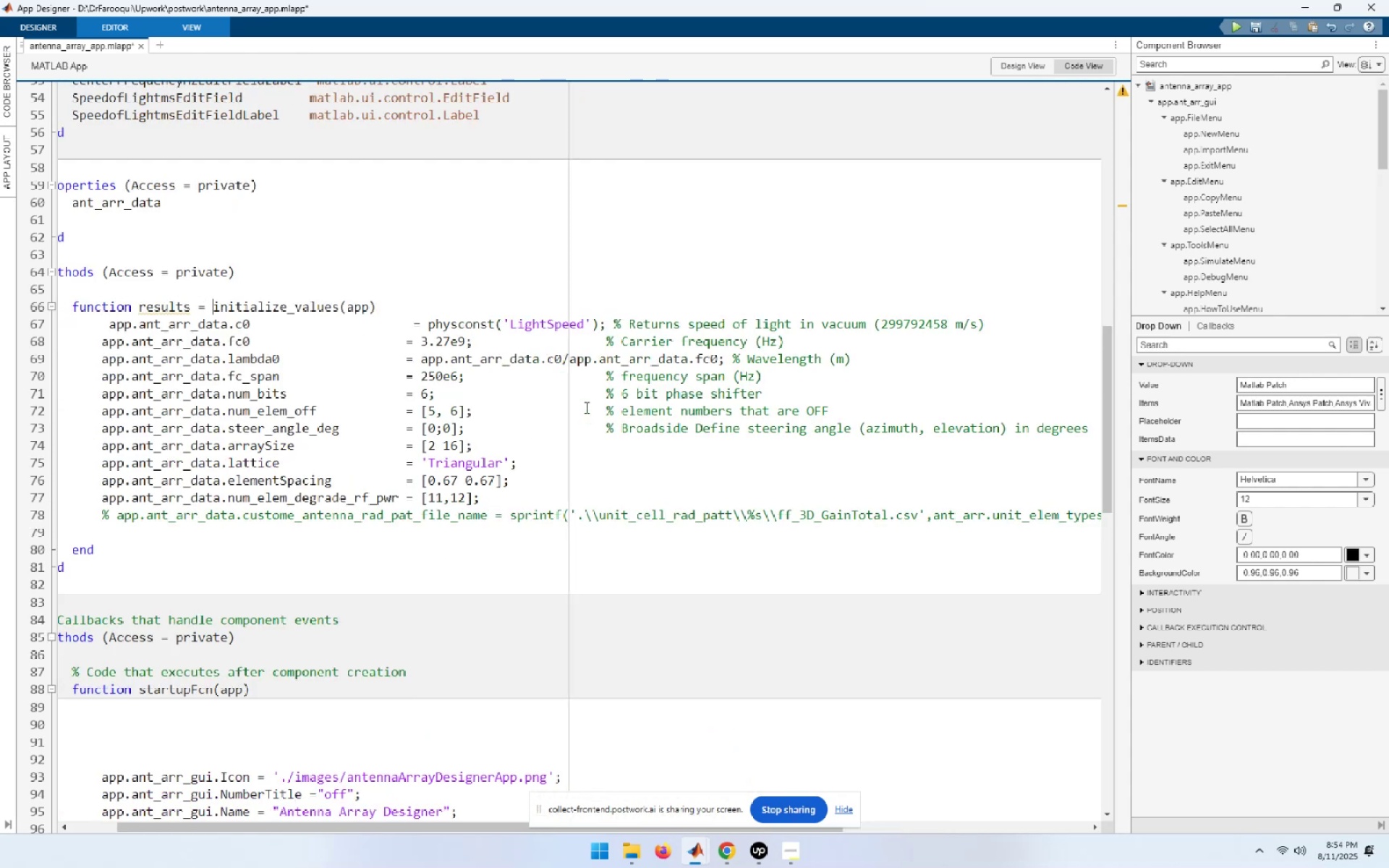 
key(Backspace)
 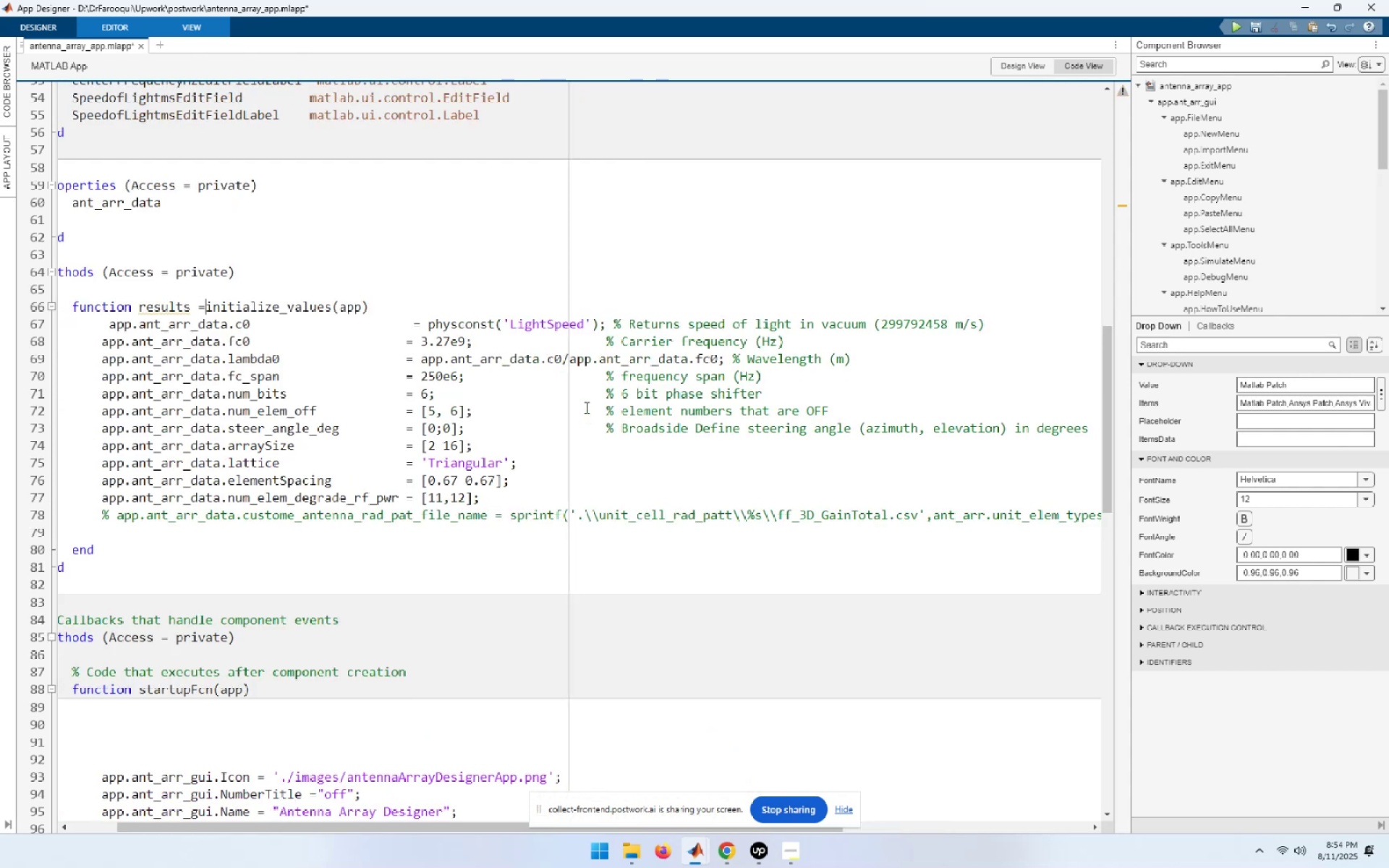 
key(Backspace)
 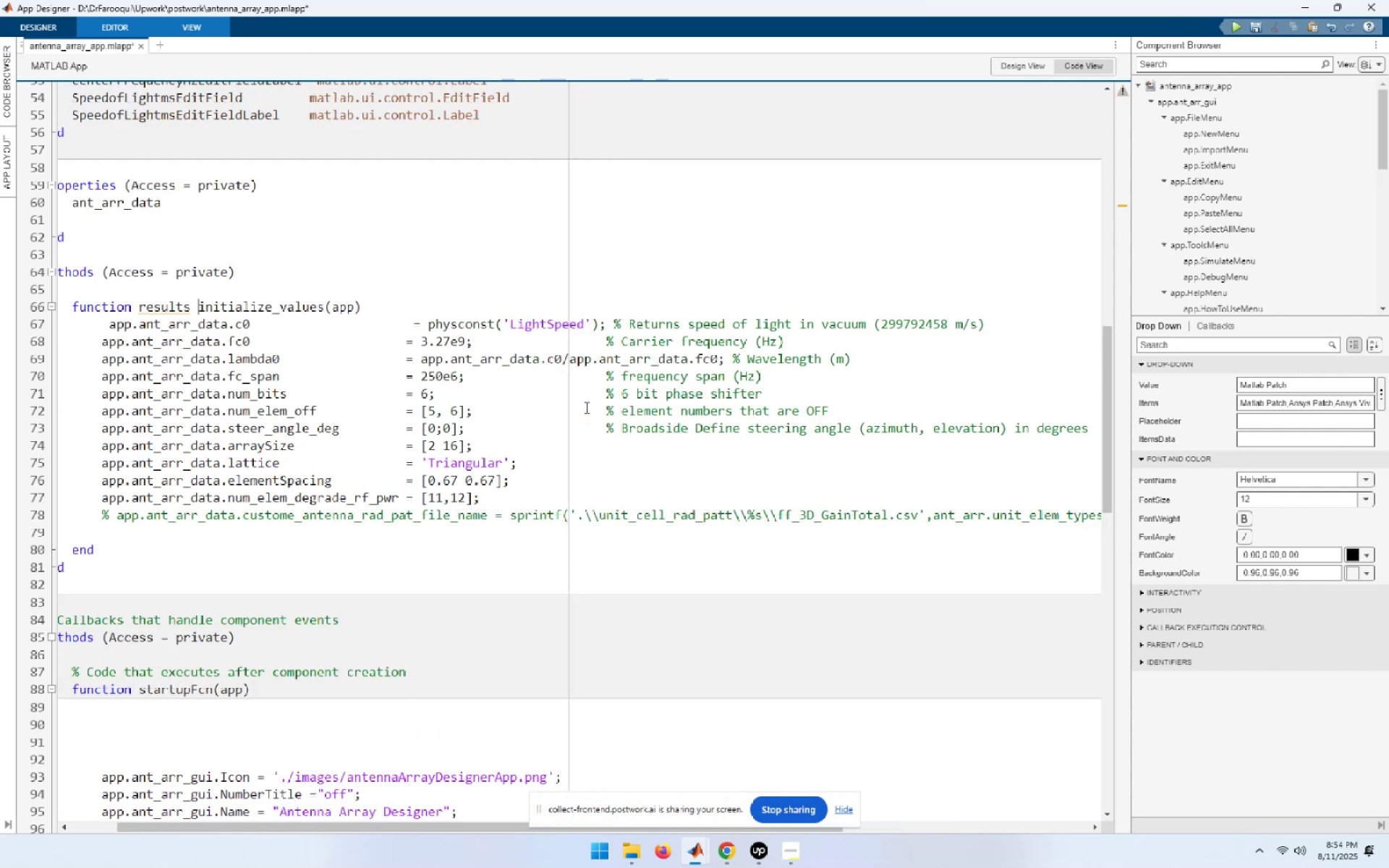 
key(Backspace)
 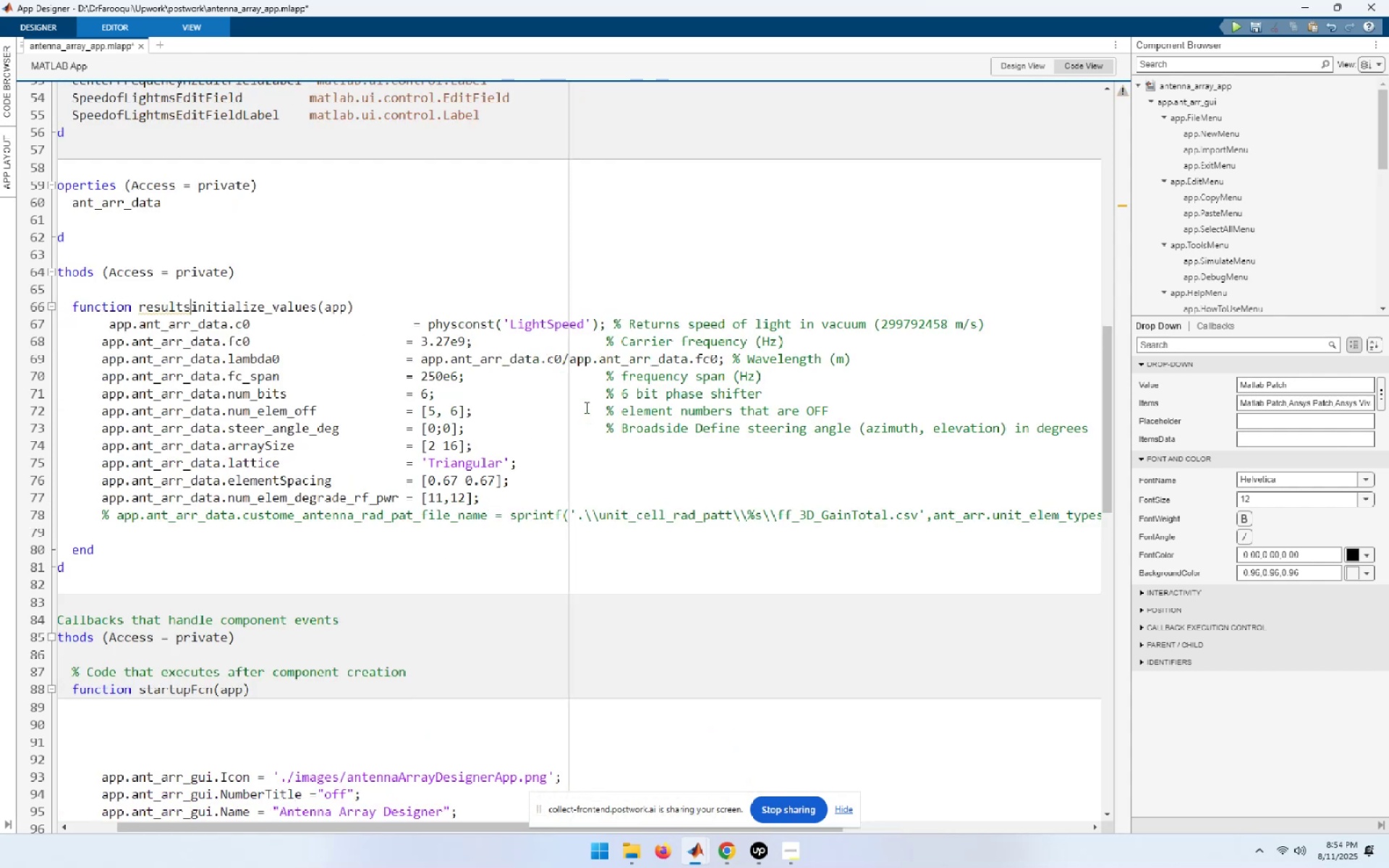 
key(Backspace)
 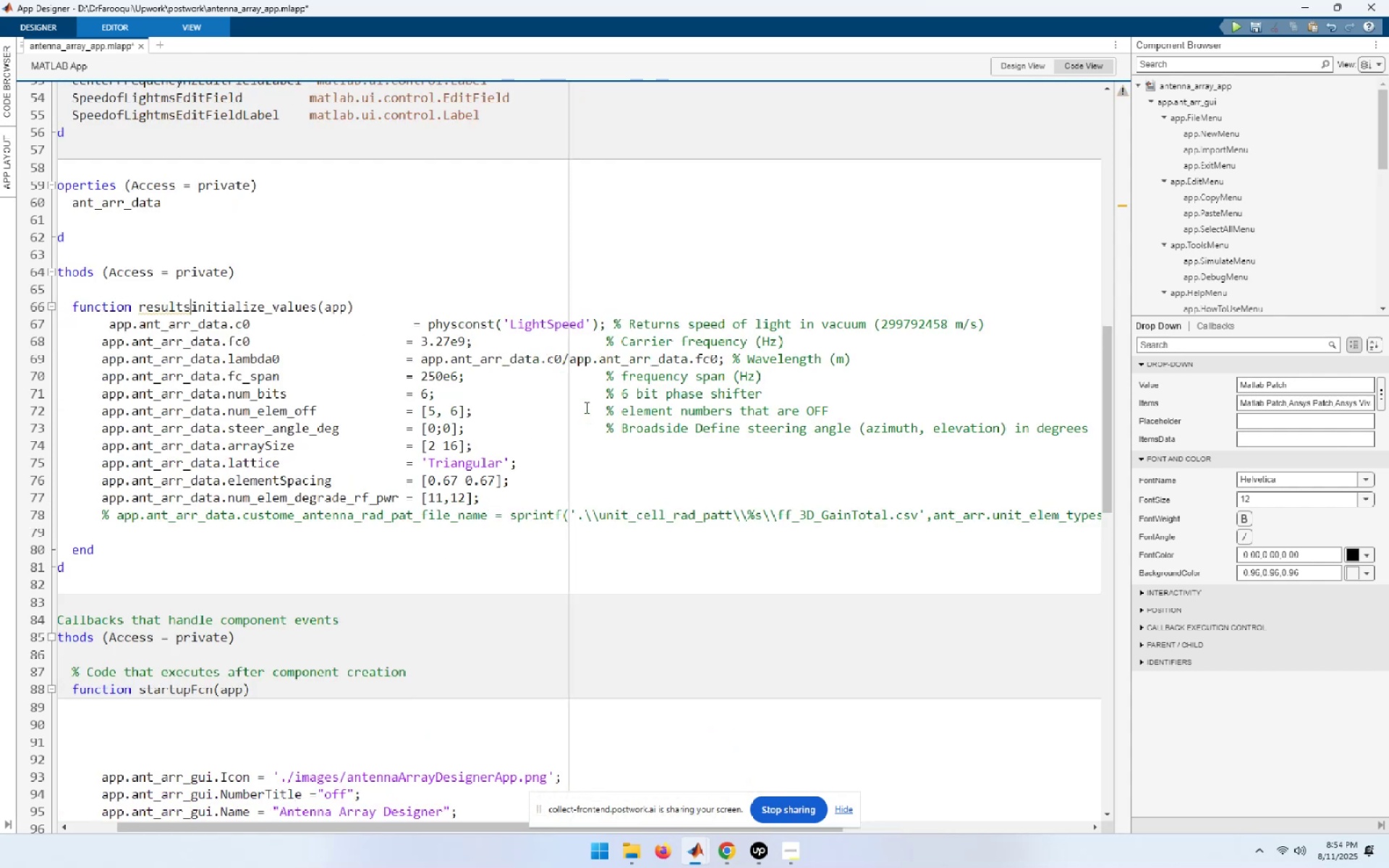 
key(Backspace)
 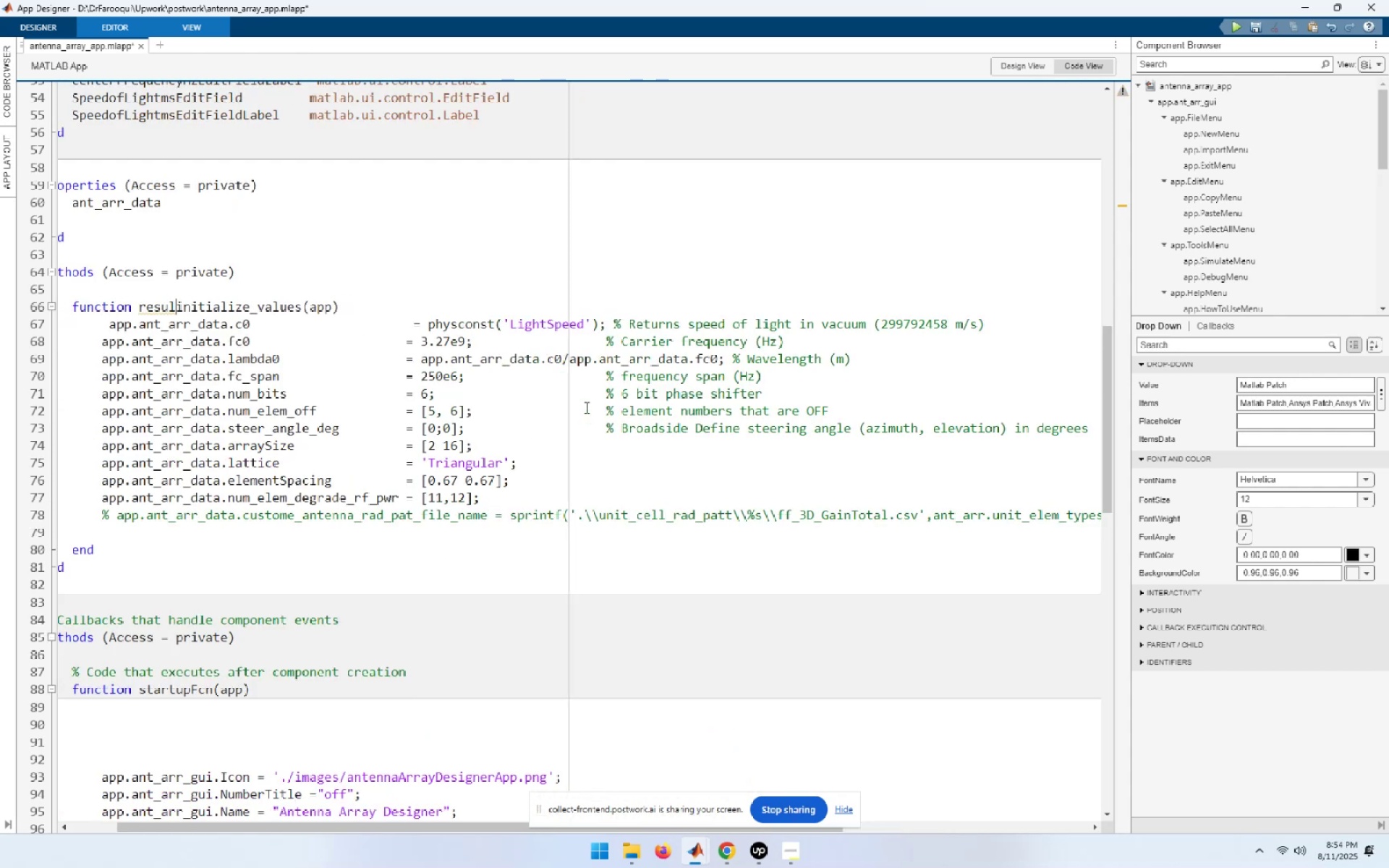 
key(Backspace)
 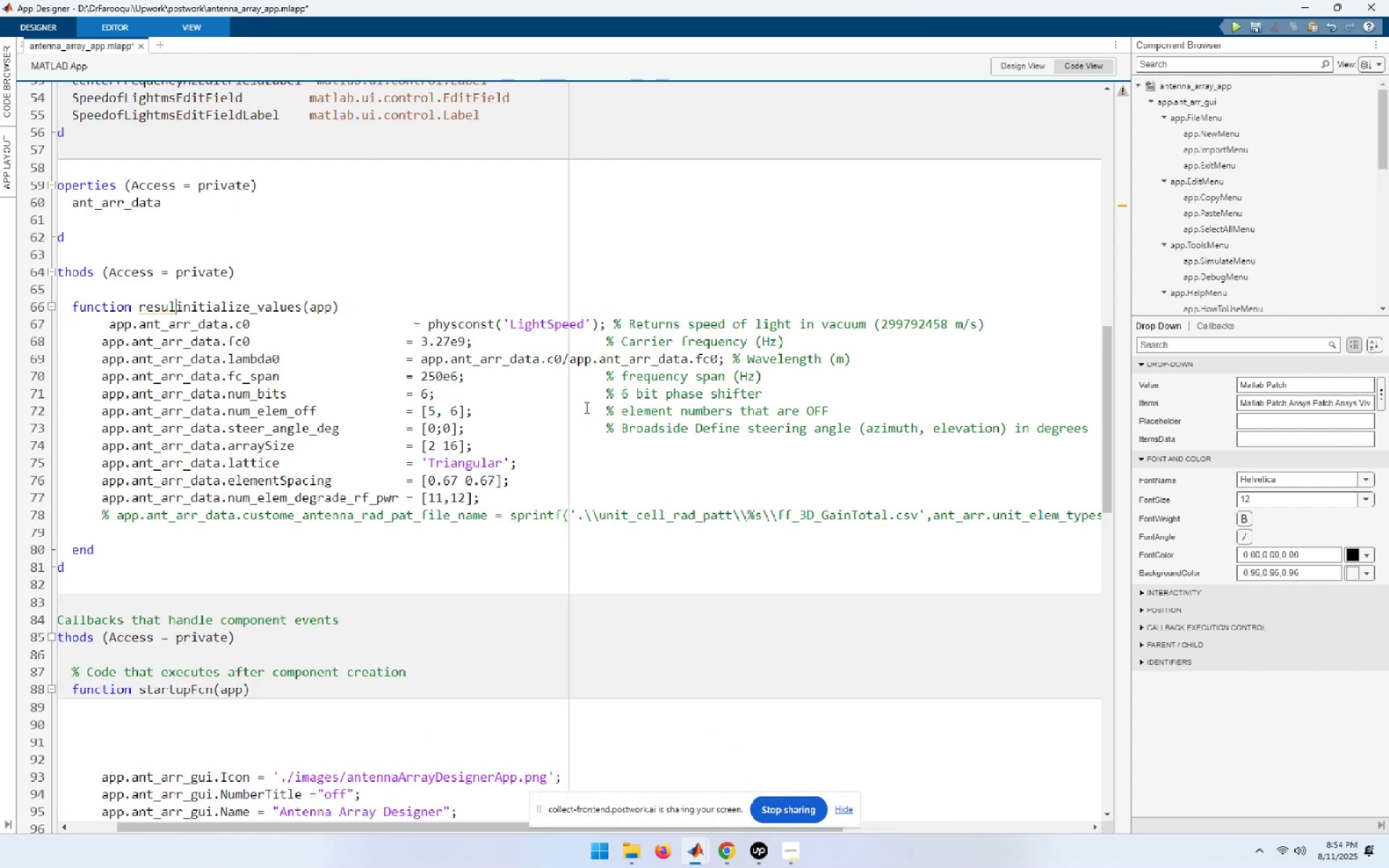 
key(Backspace)
 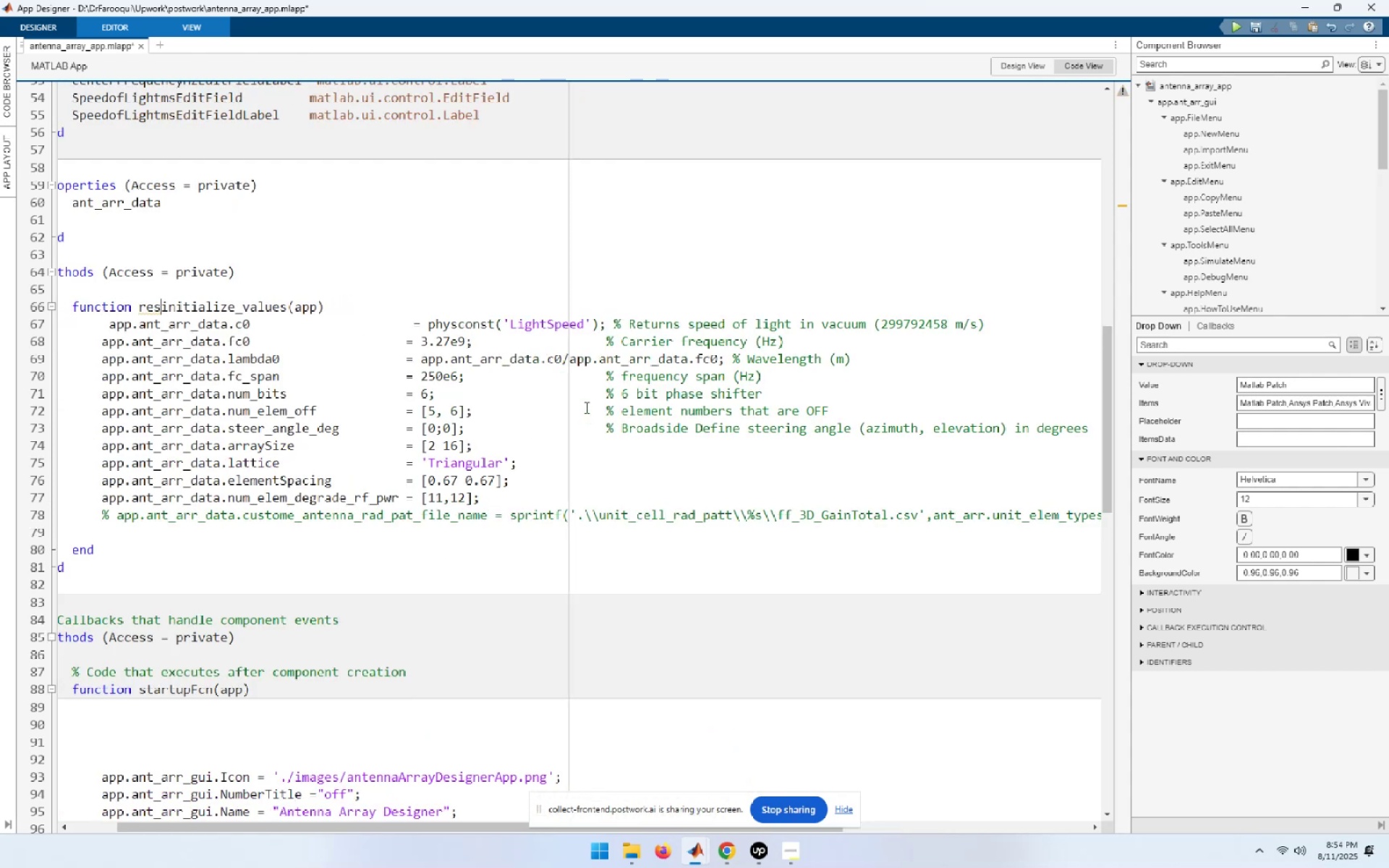 
key(Backspace)
 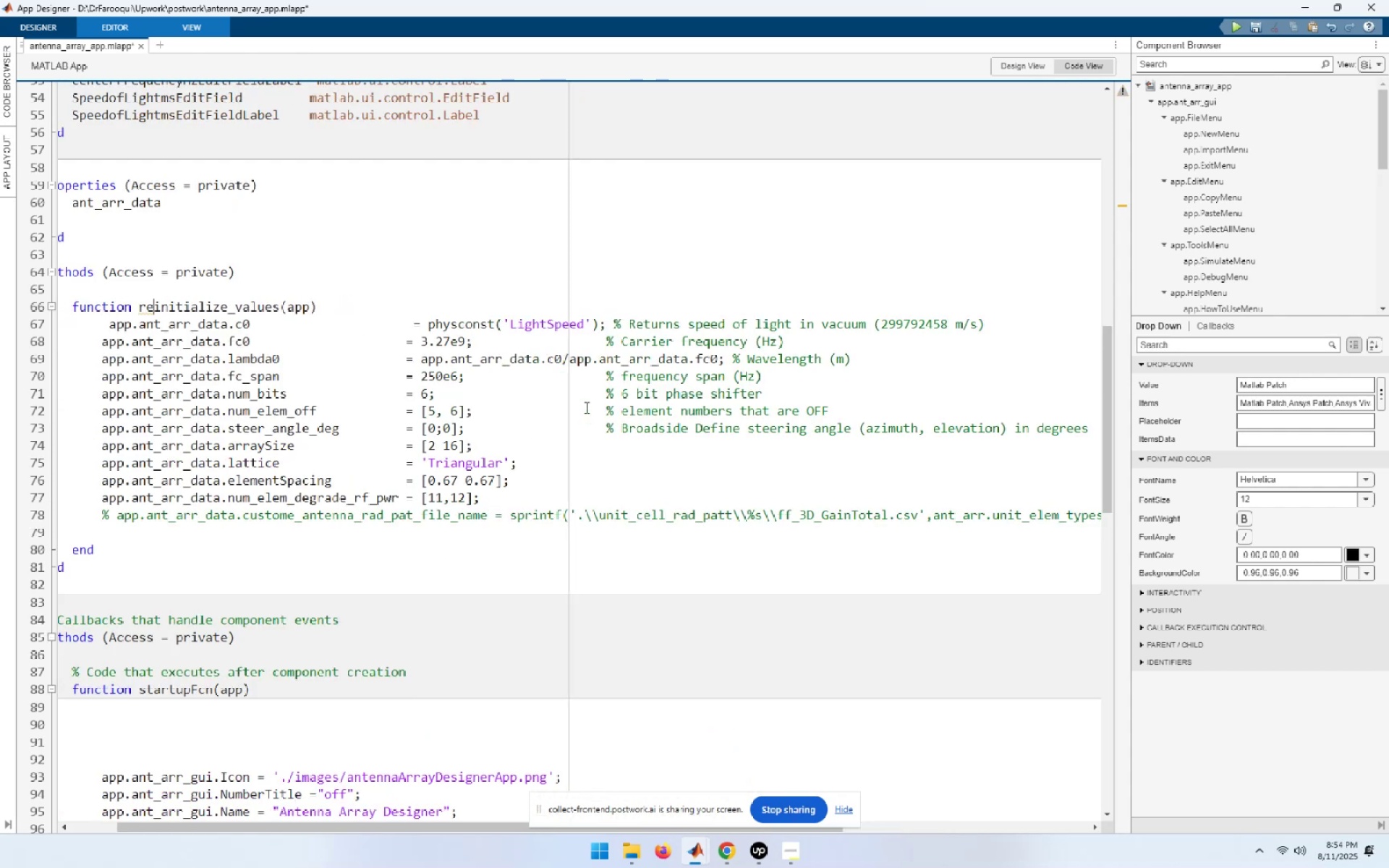 
key(Backspace)
 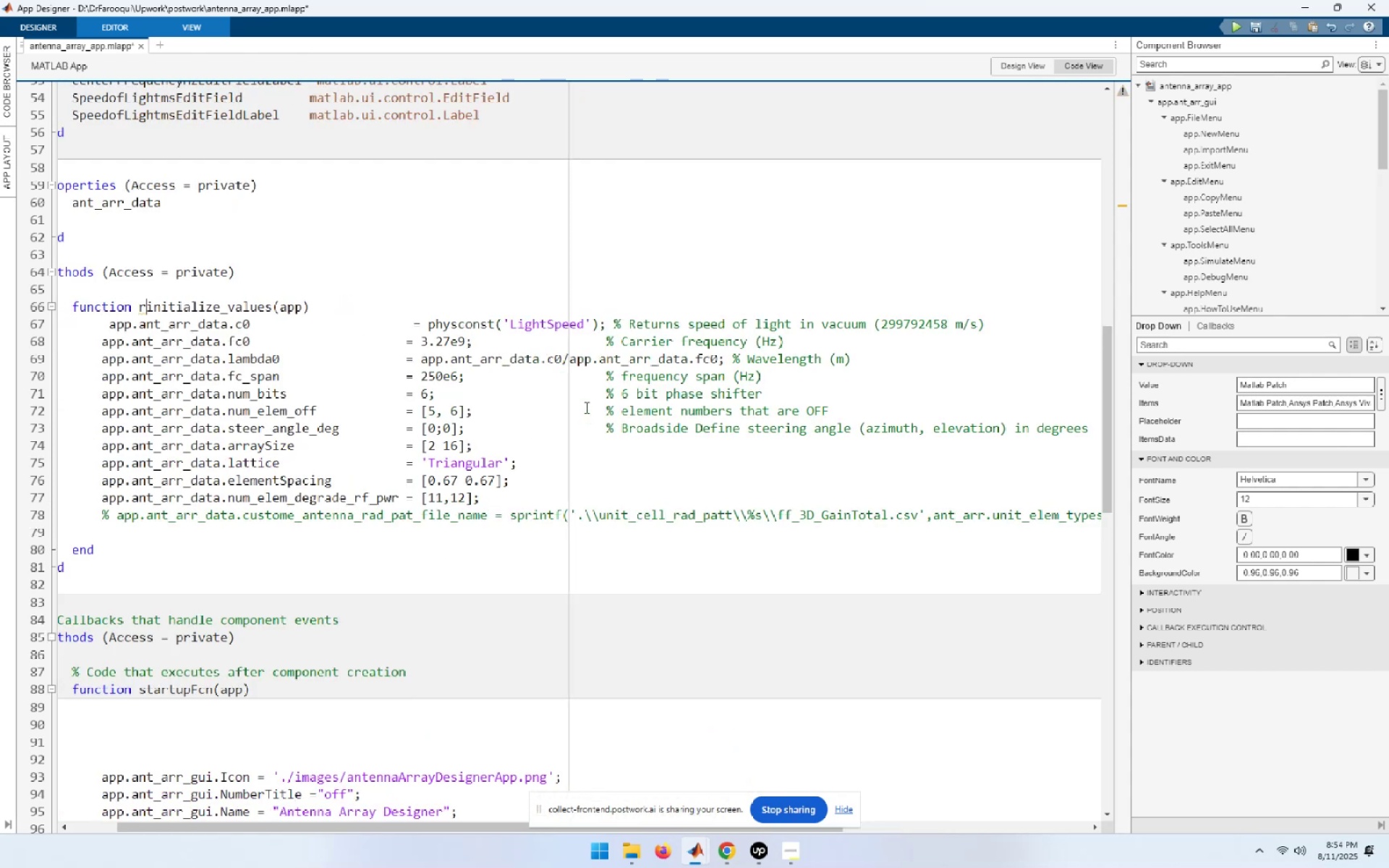 
key(Backspace)
 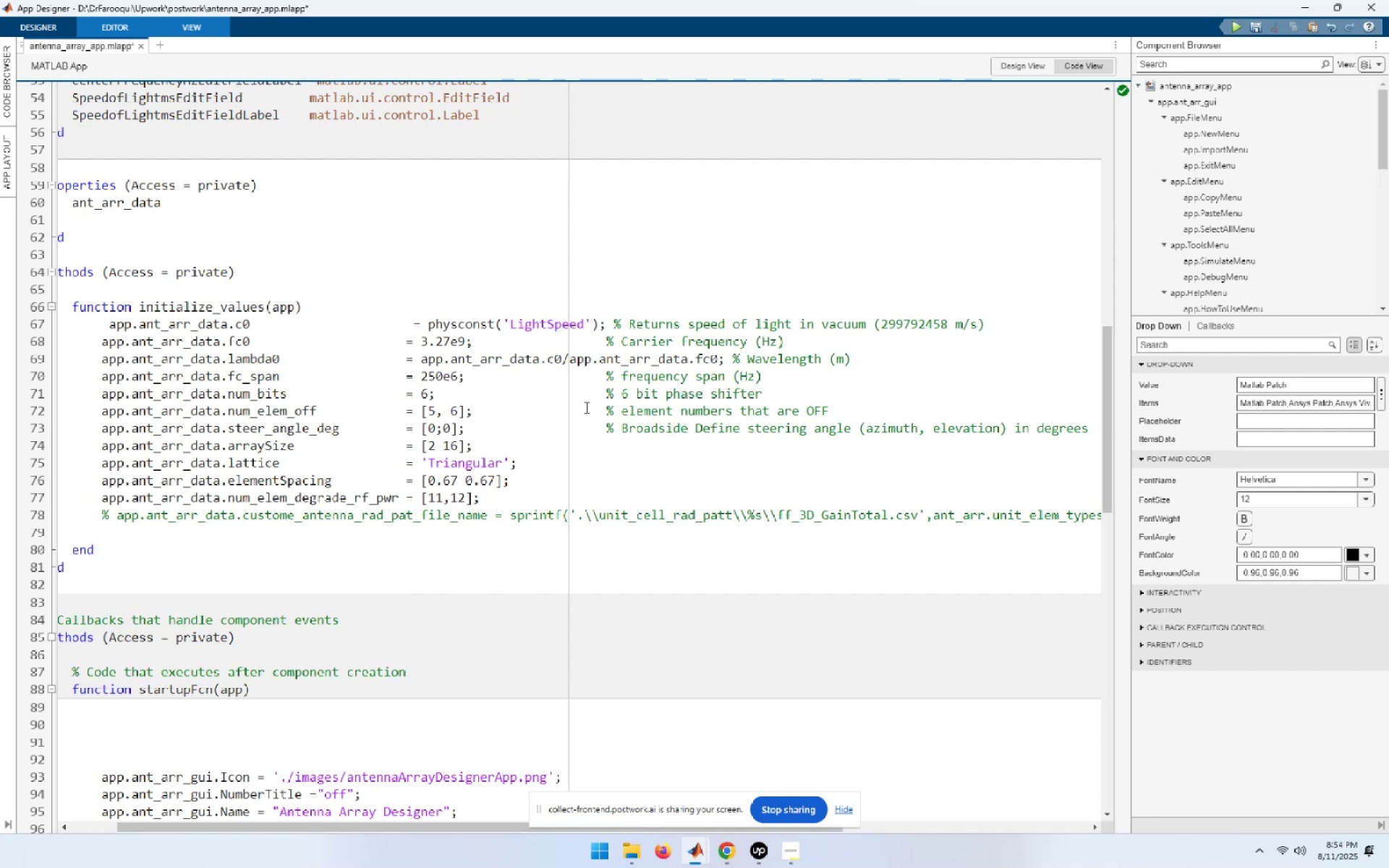 
key(Home)
 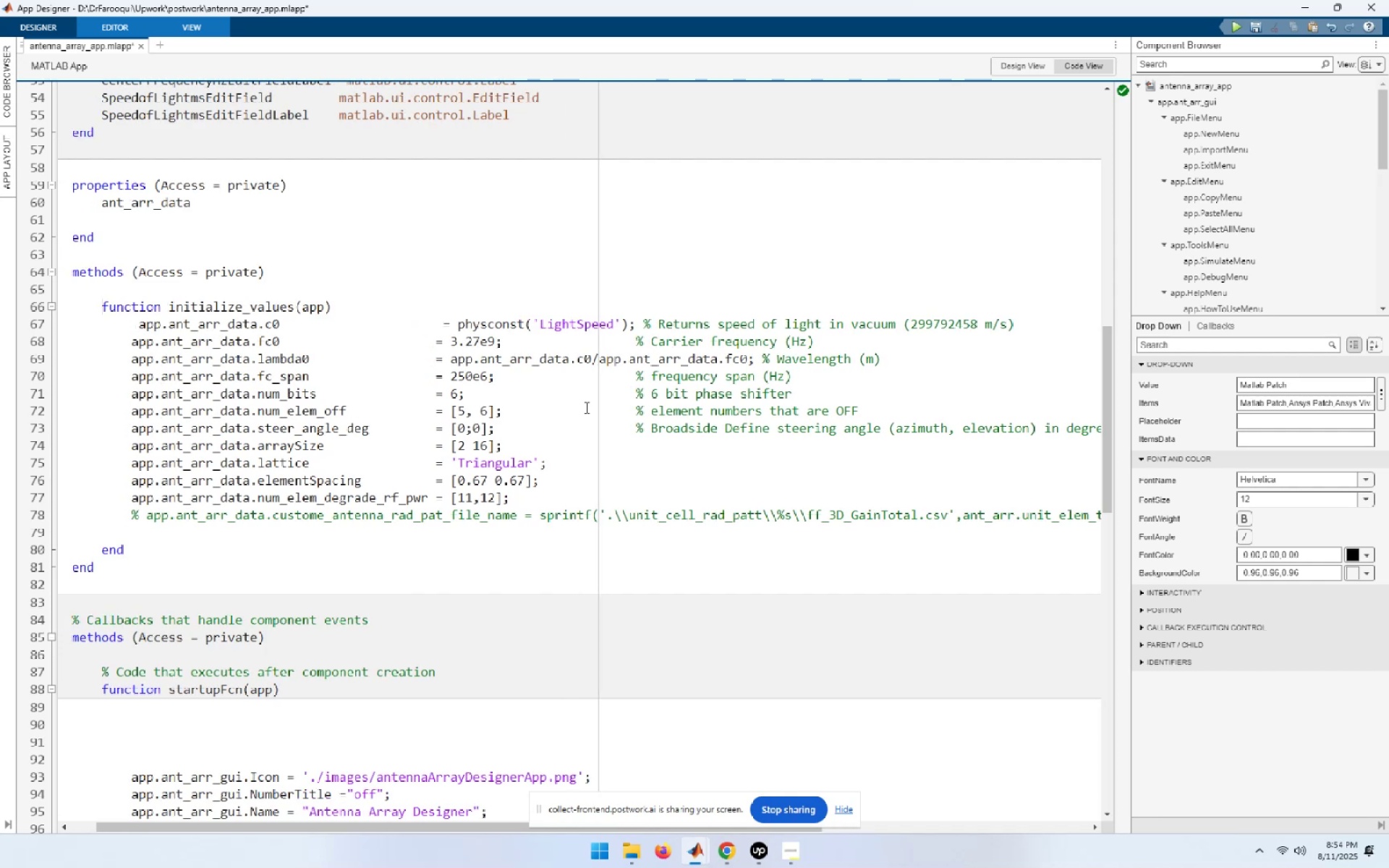 
key(Shift+End)
 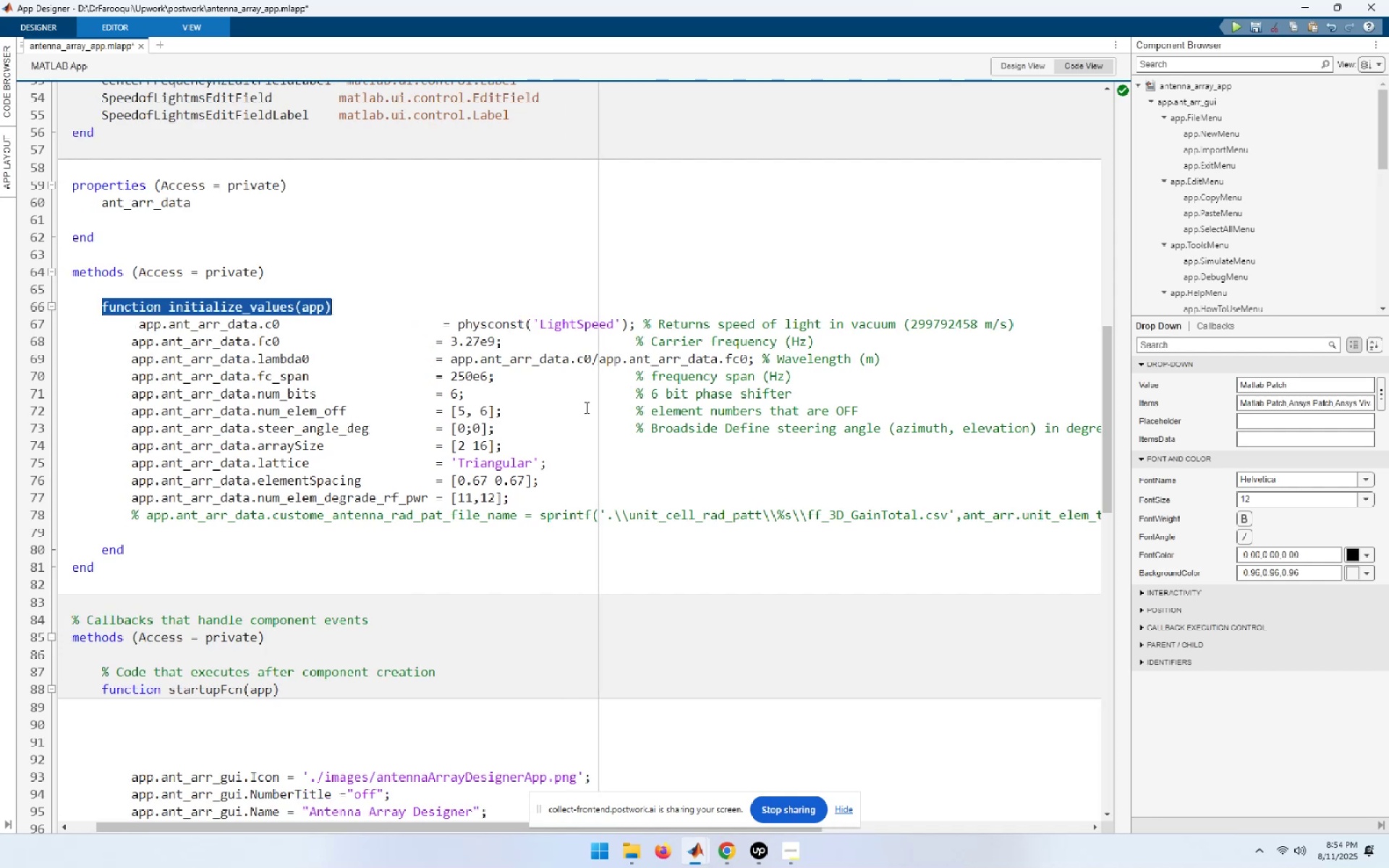 
key(Shift+ArrowDown)
 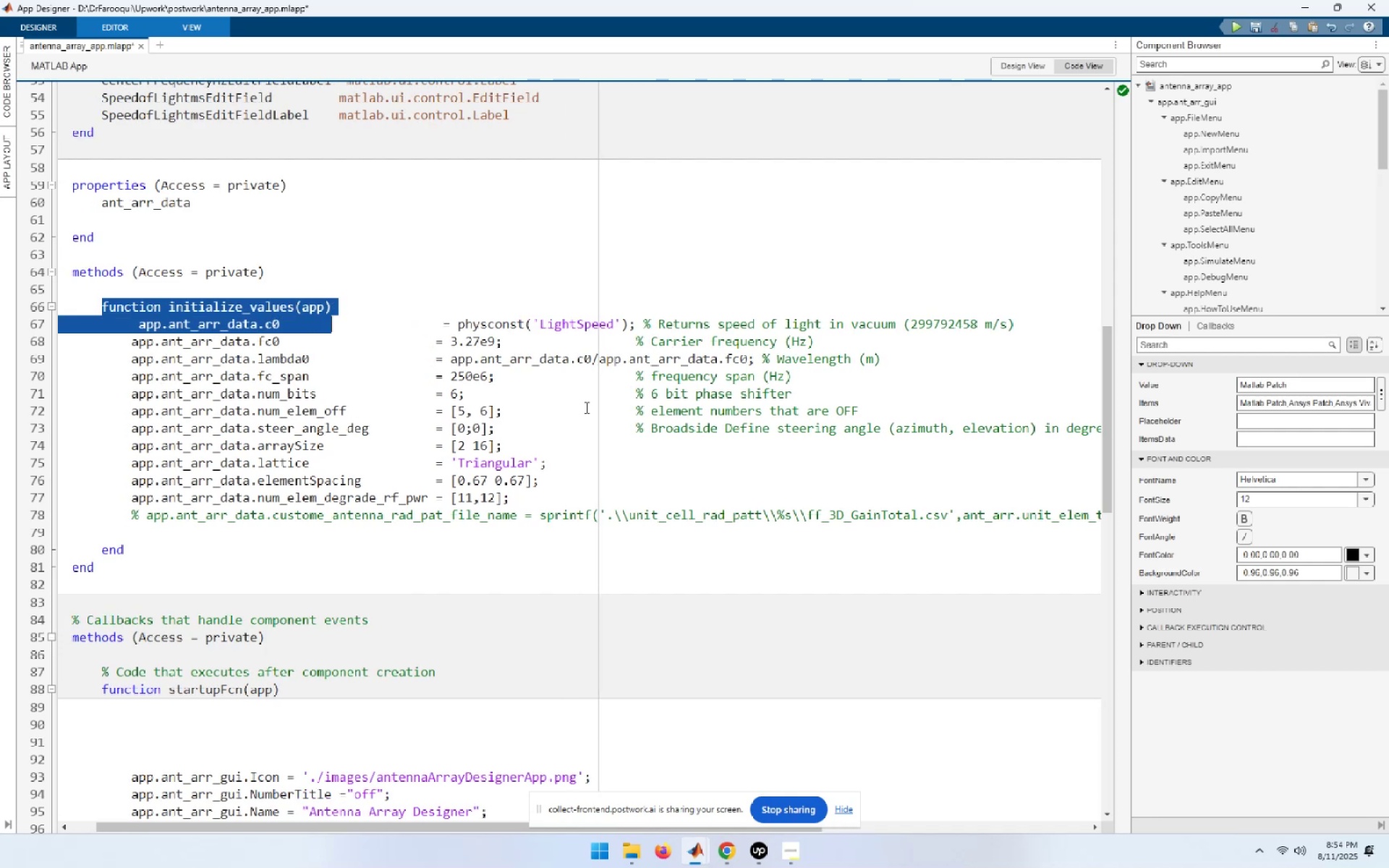 
key(Shift+ArrowDown)
 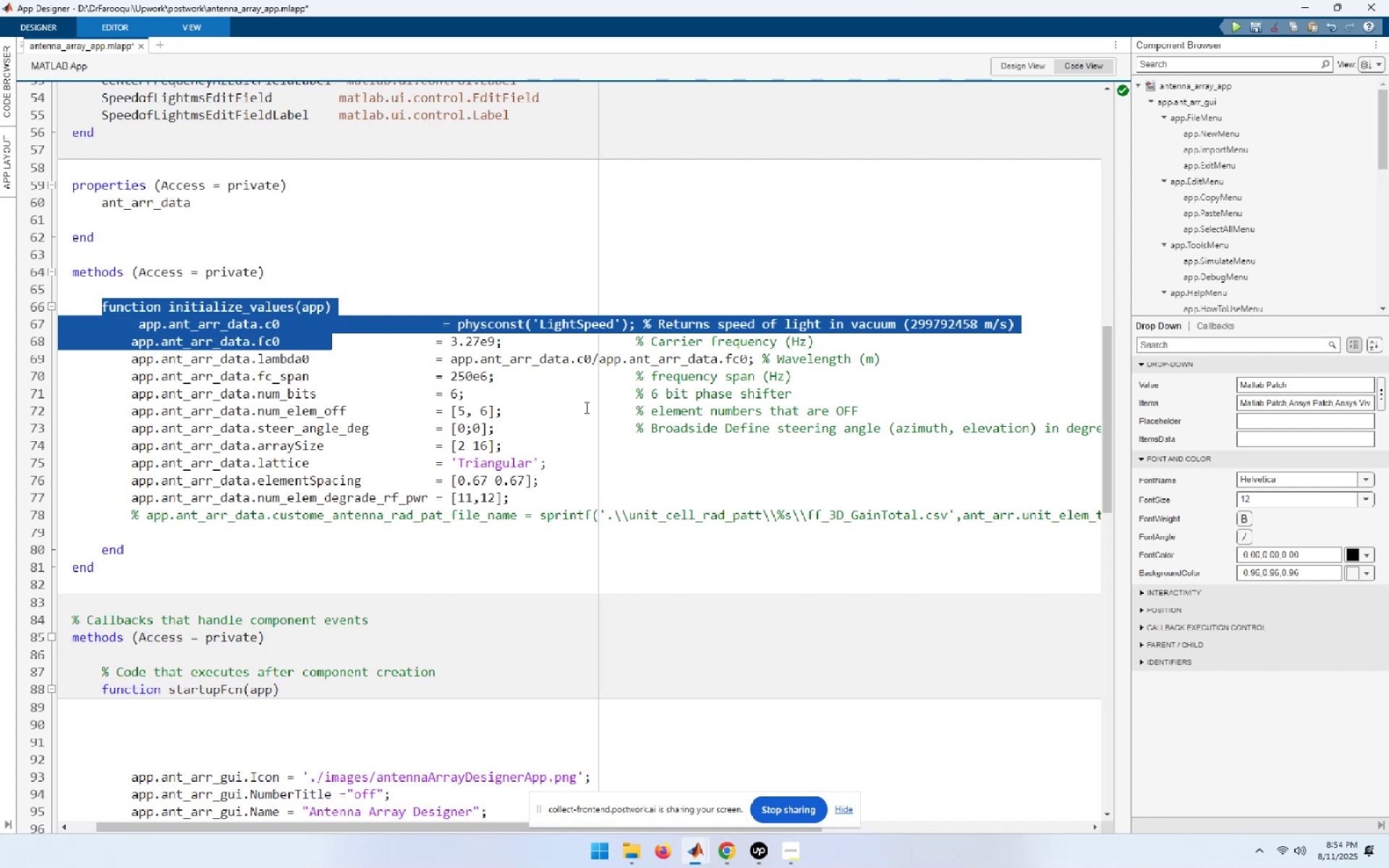 
hold_key(key=ArrowDown, duration=0.77)
 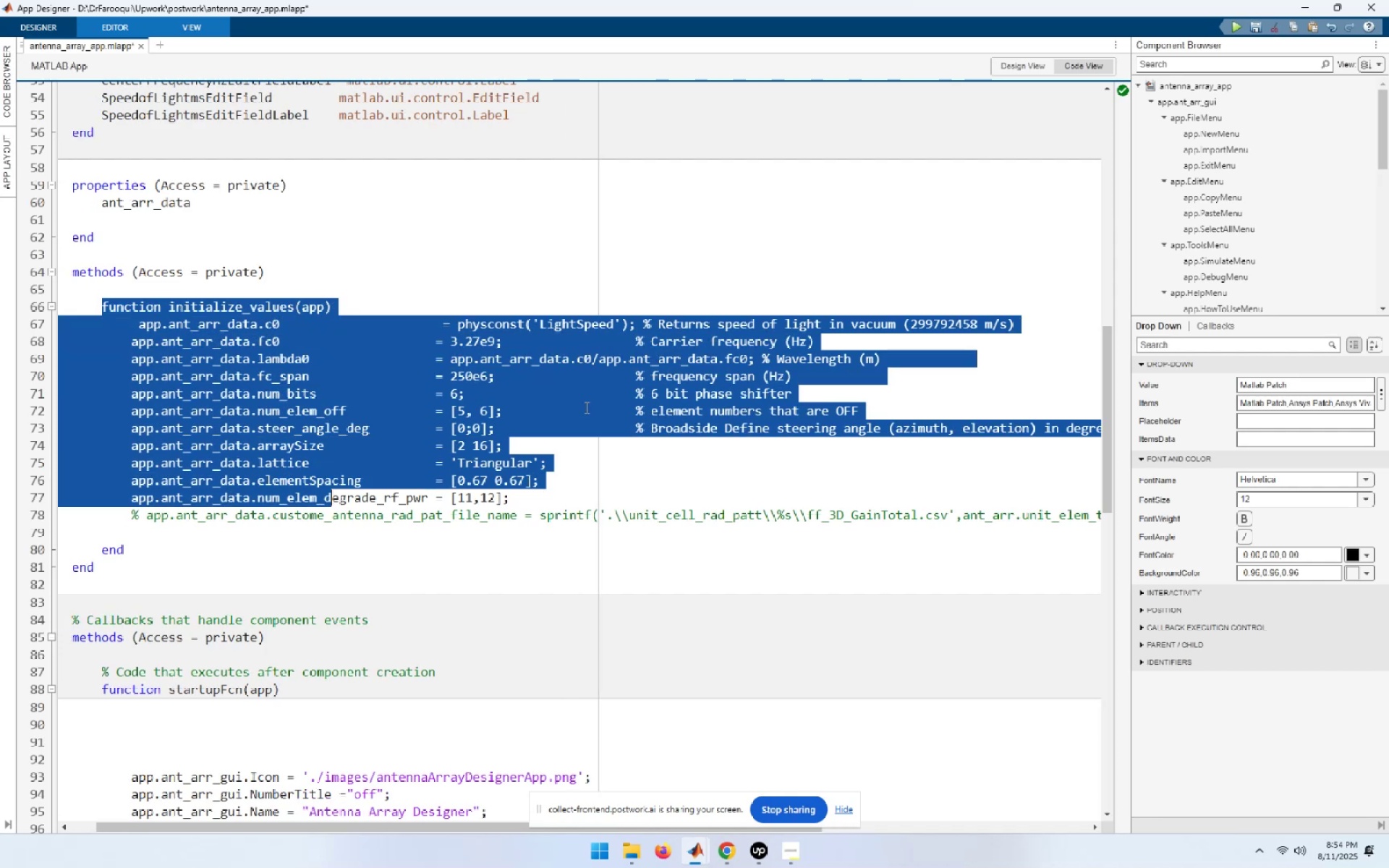 
key(Shift+ArrowDown)
 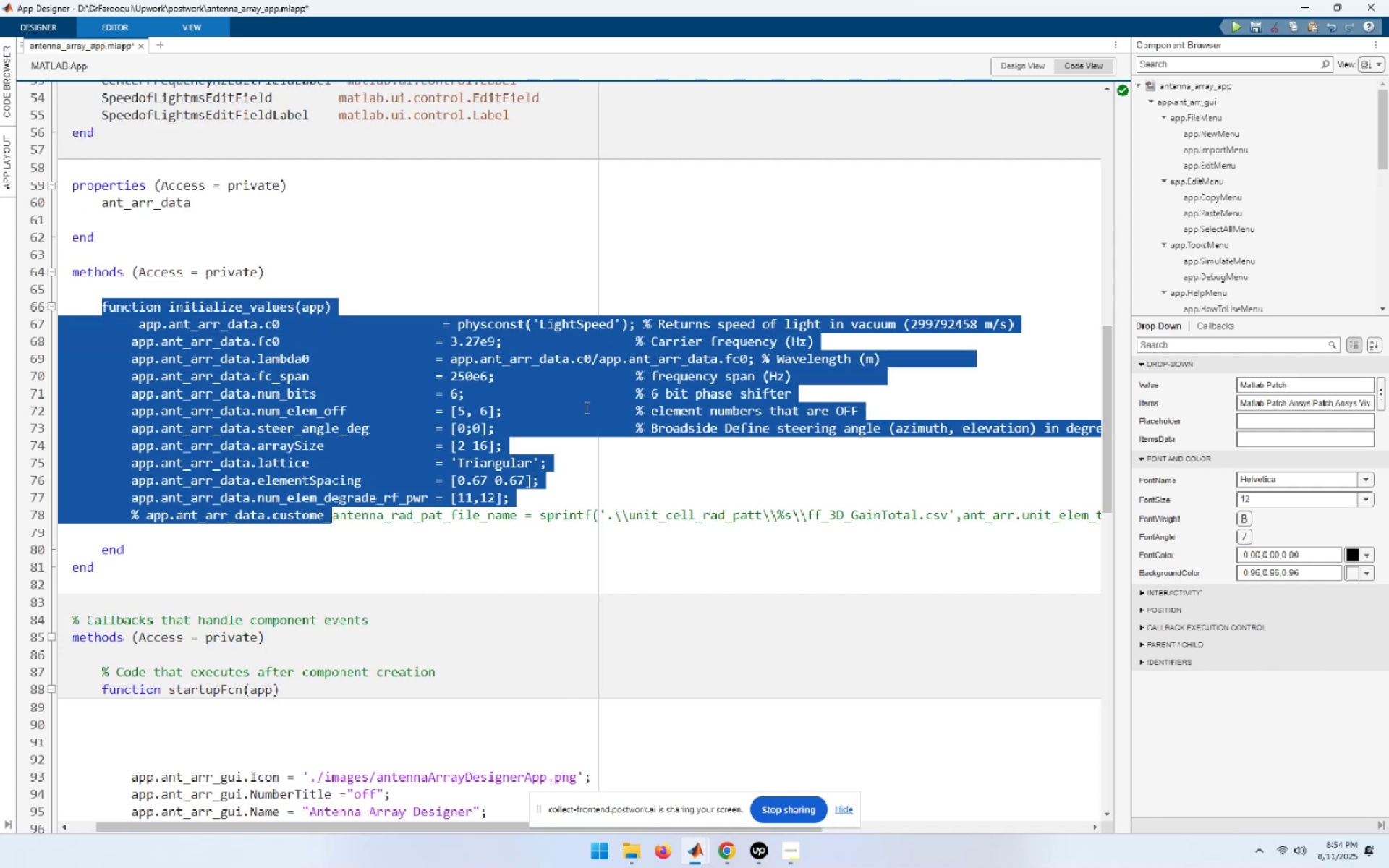 
key(Shift+ArrowDown)
 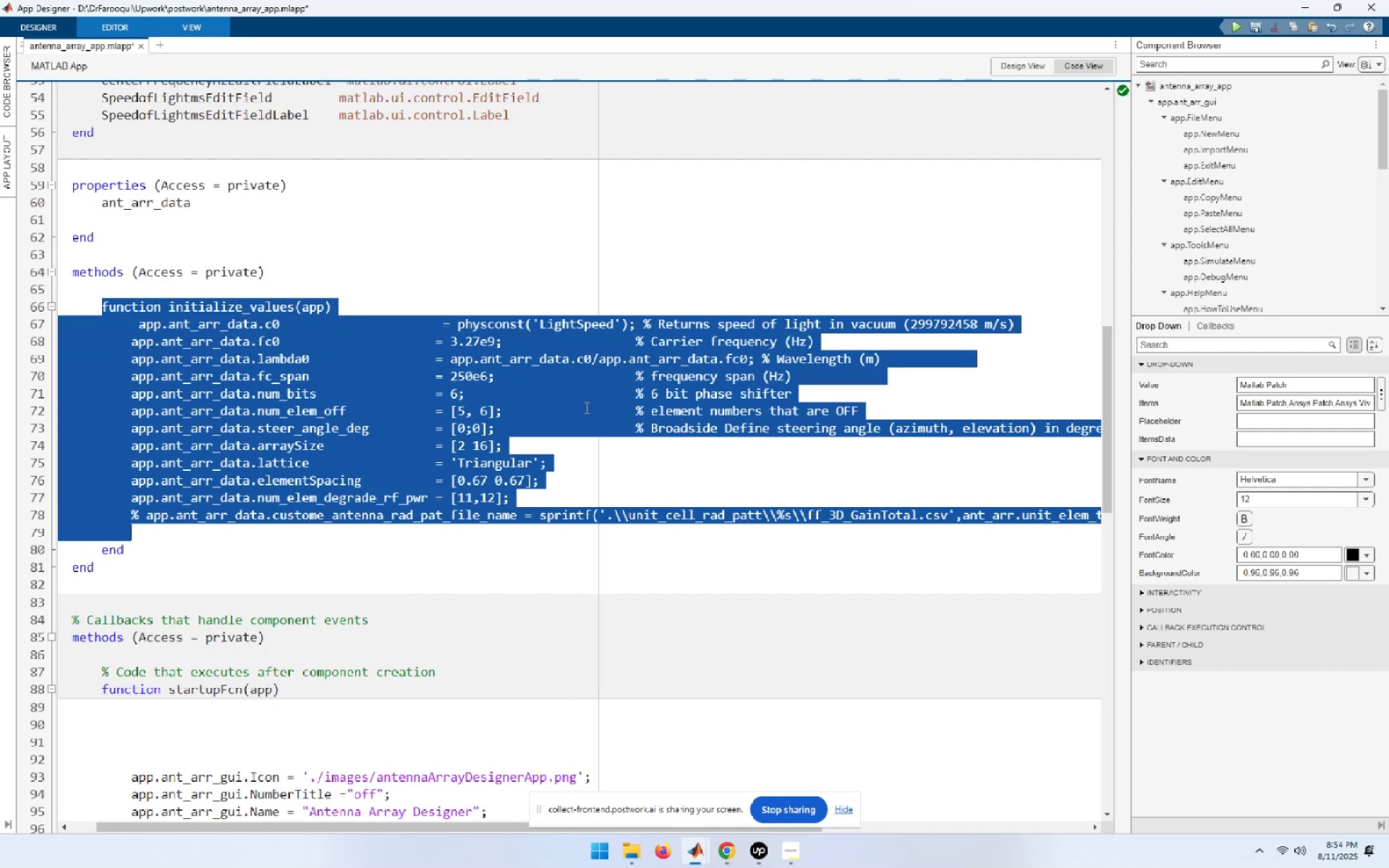 
key(Shift+ArrowDown)
 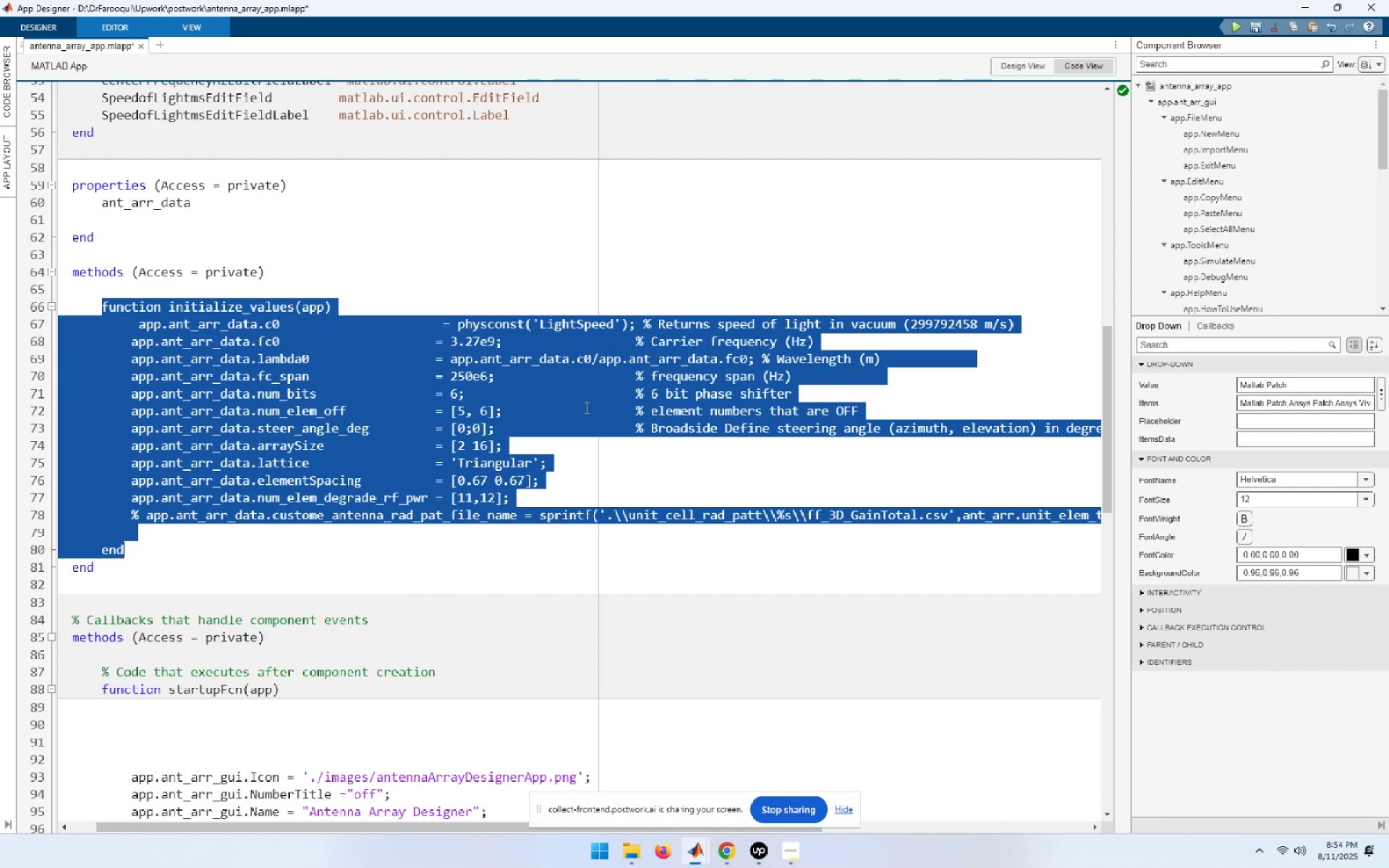 
key(Control+I)
 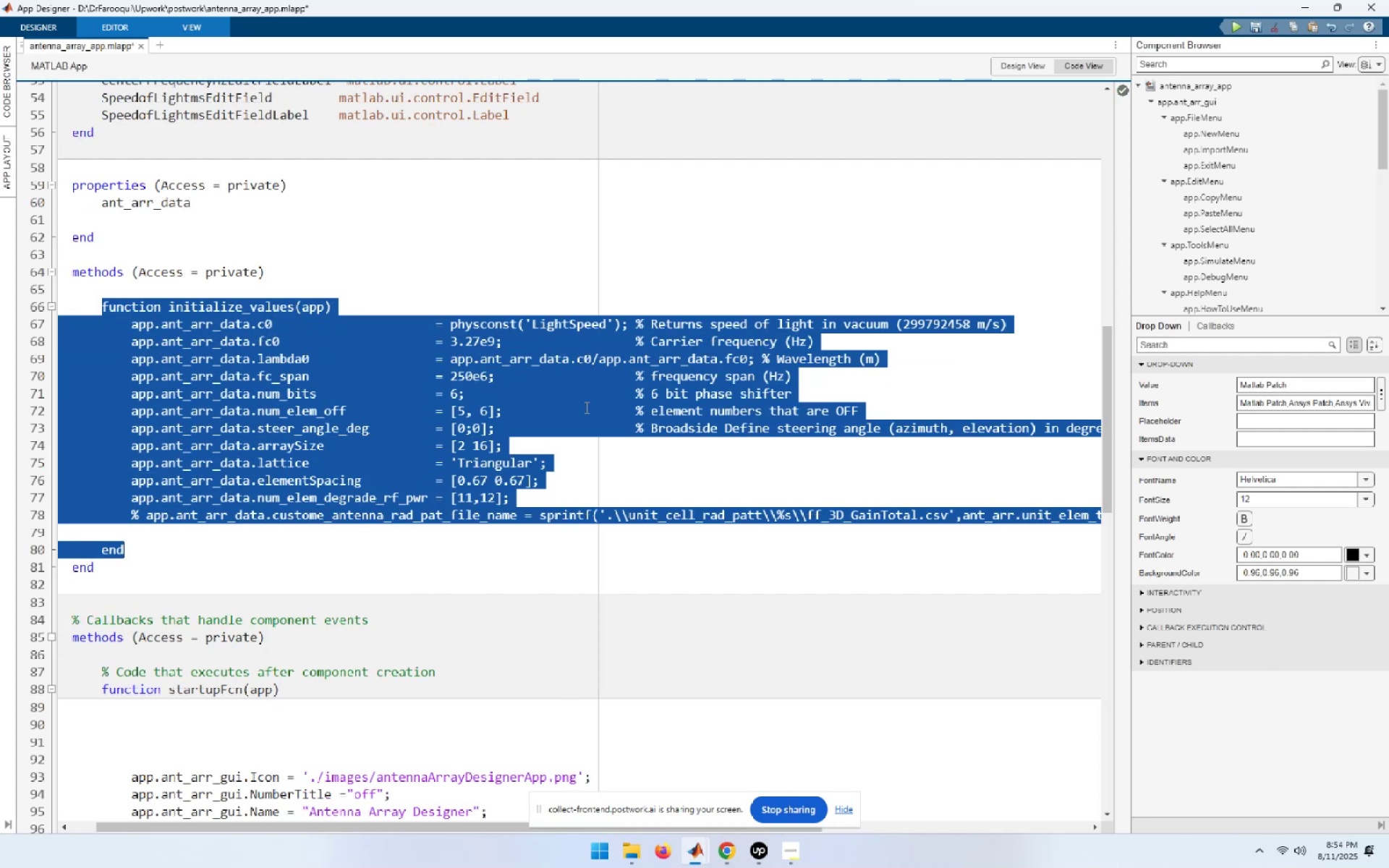 
key(ArrowUp)
 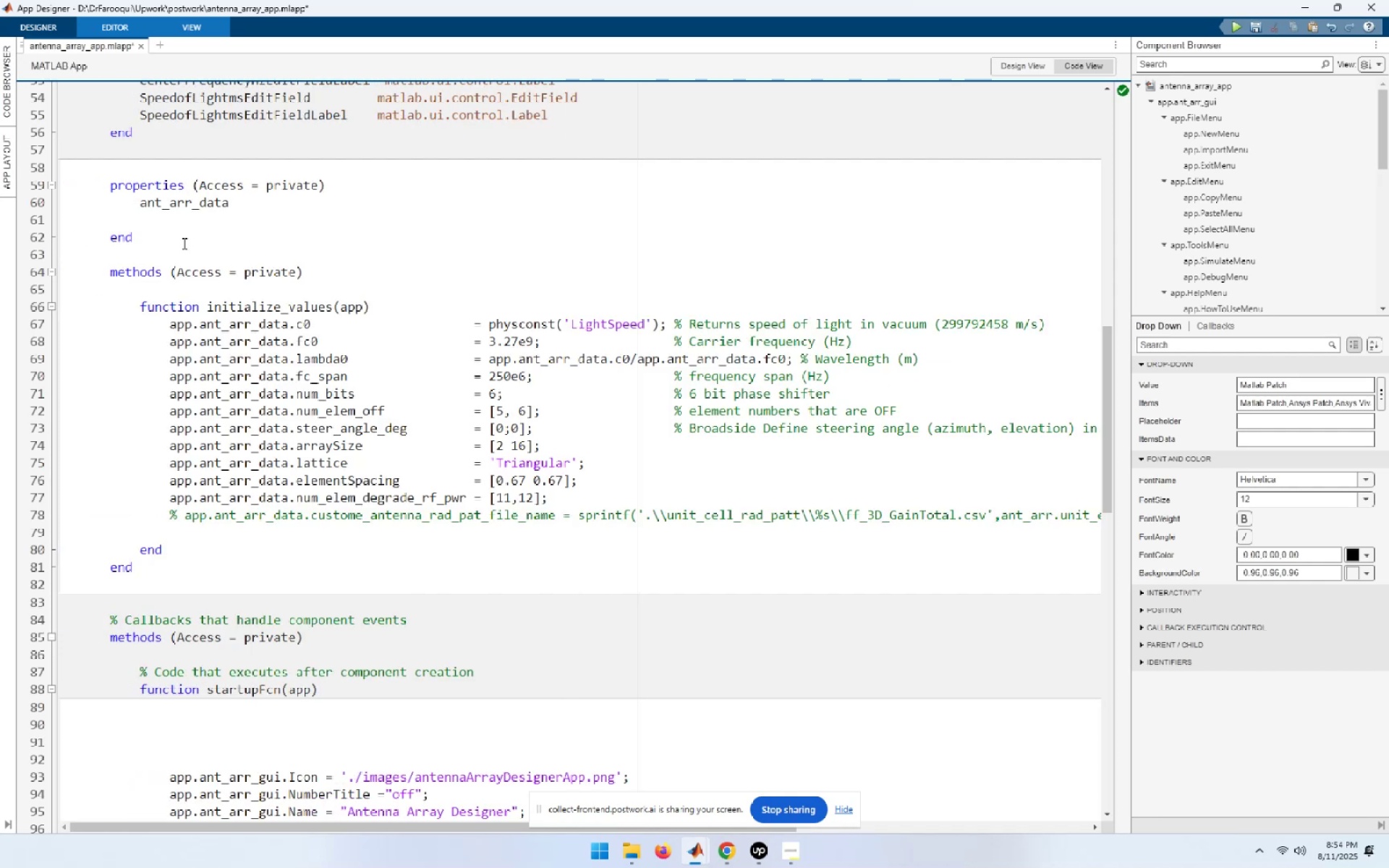 
left_click_drag(start_coordinate=[208, 307], to_coordinate=[412, 303])
 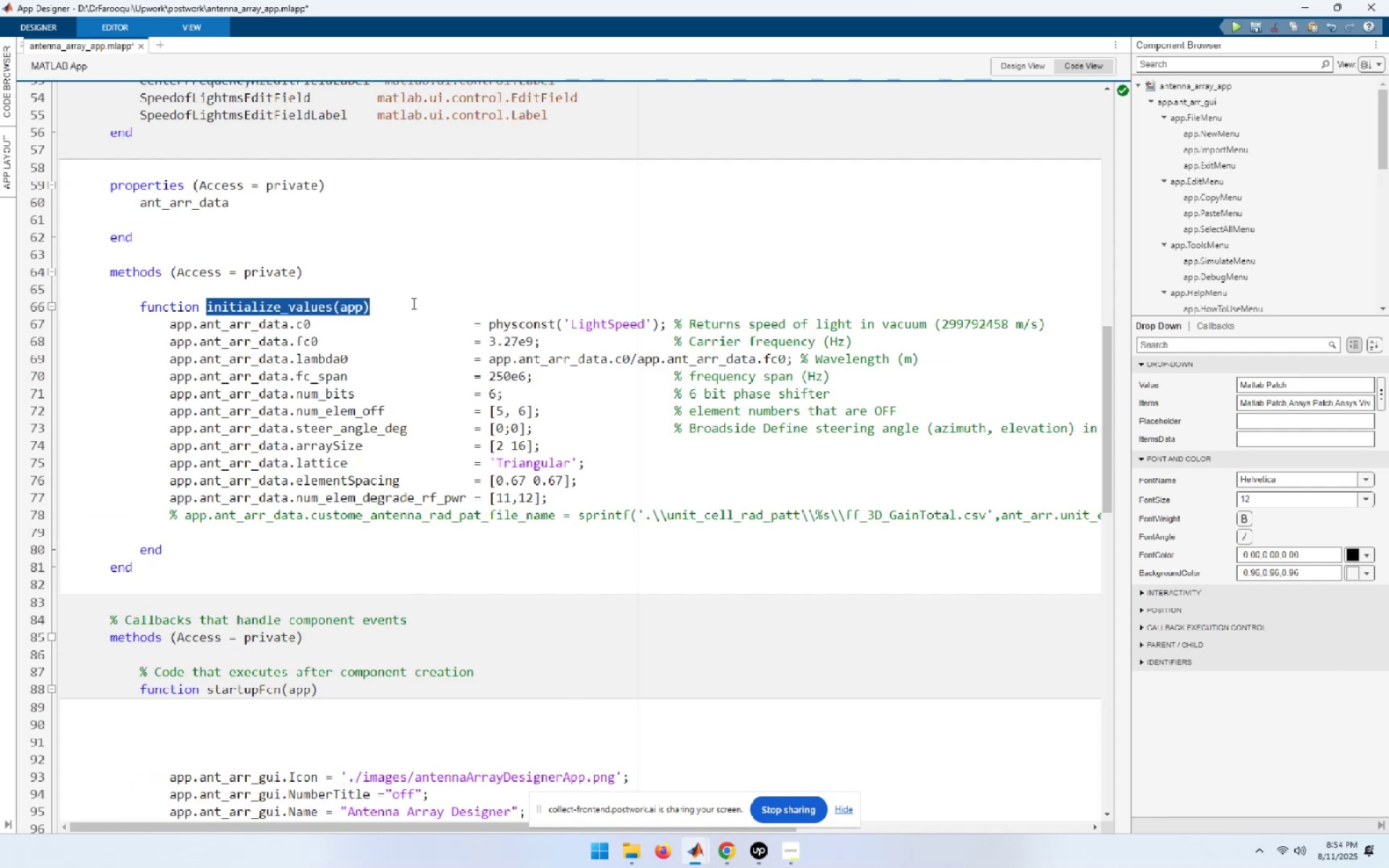 
key(Control+C)
 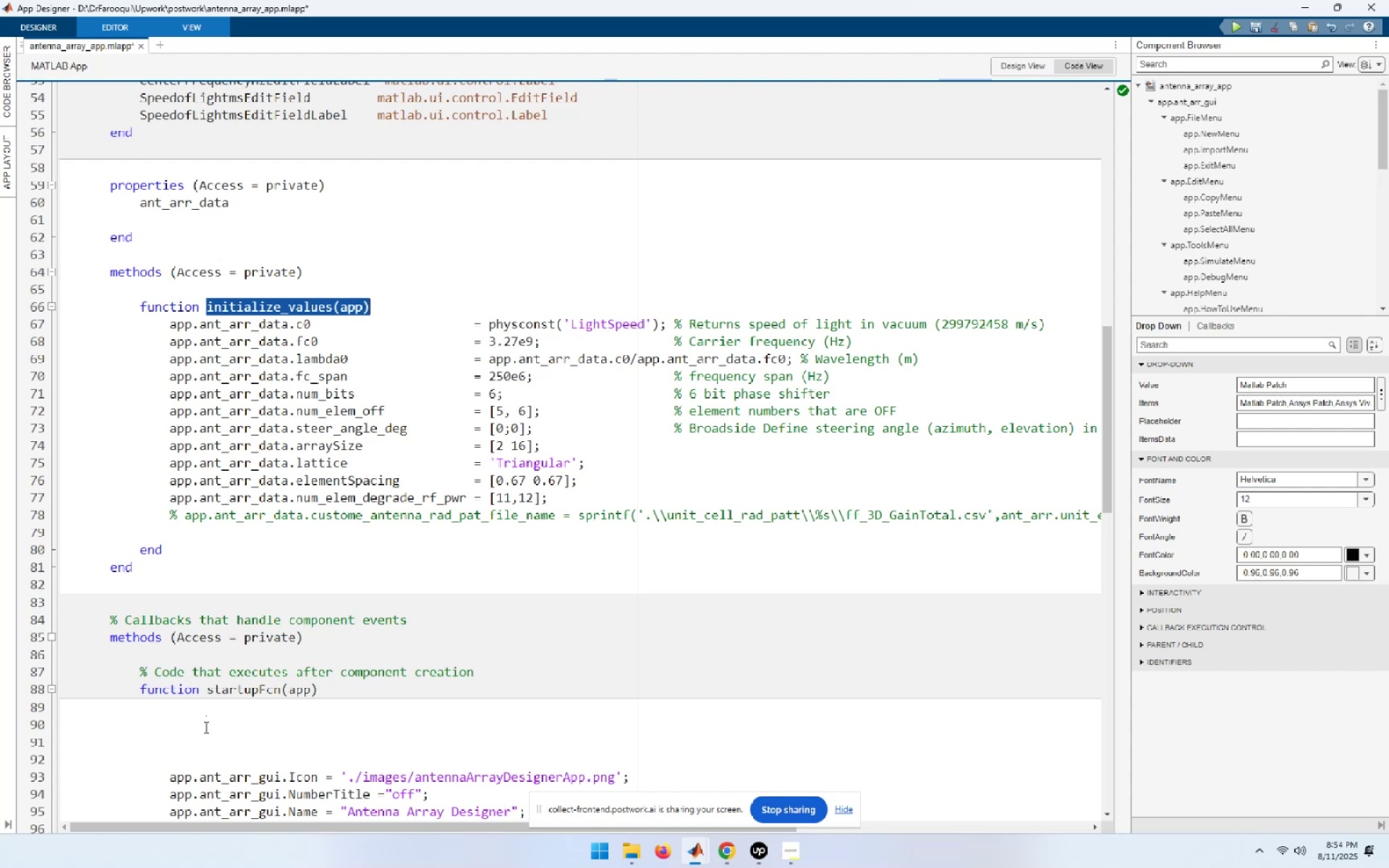 
left_click([205, 712])
 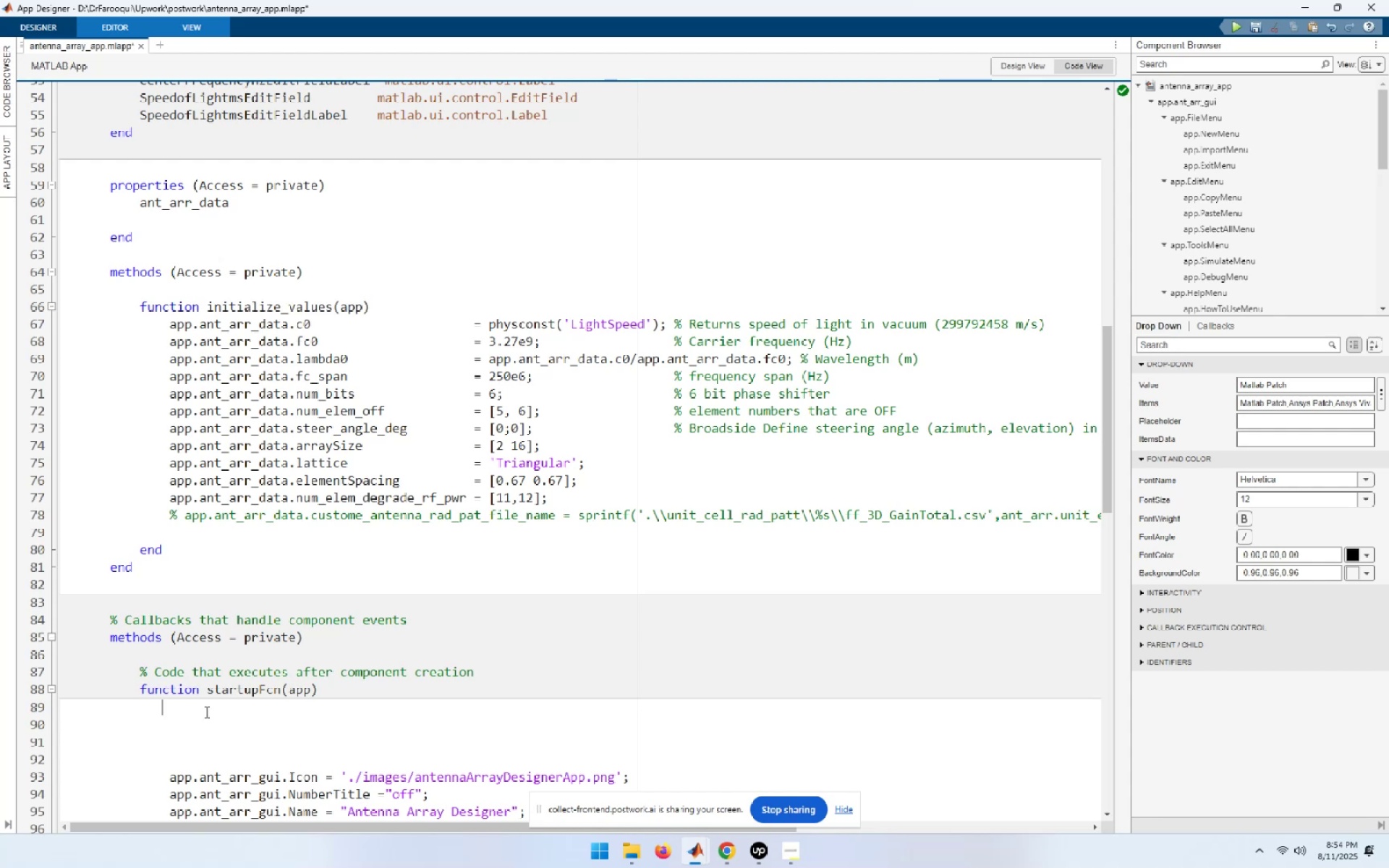 
key(Control+ControlLeft)
 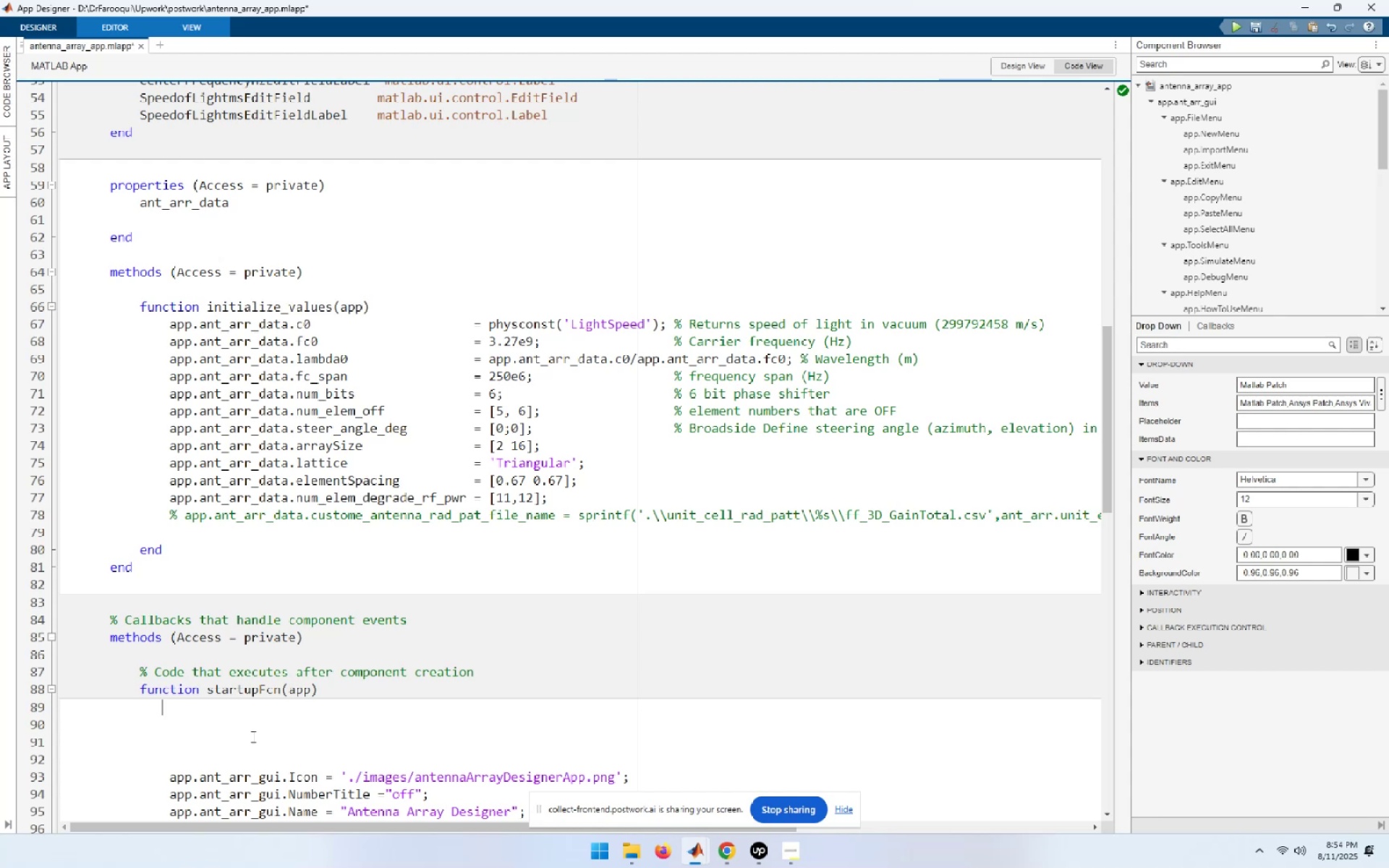 
key(Control+V)
 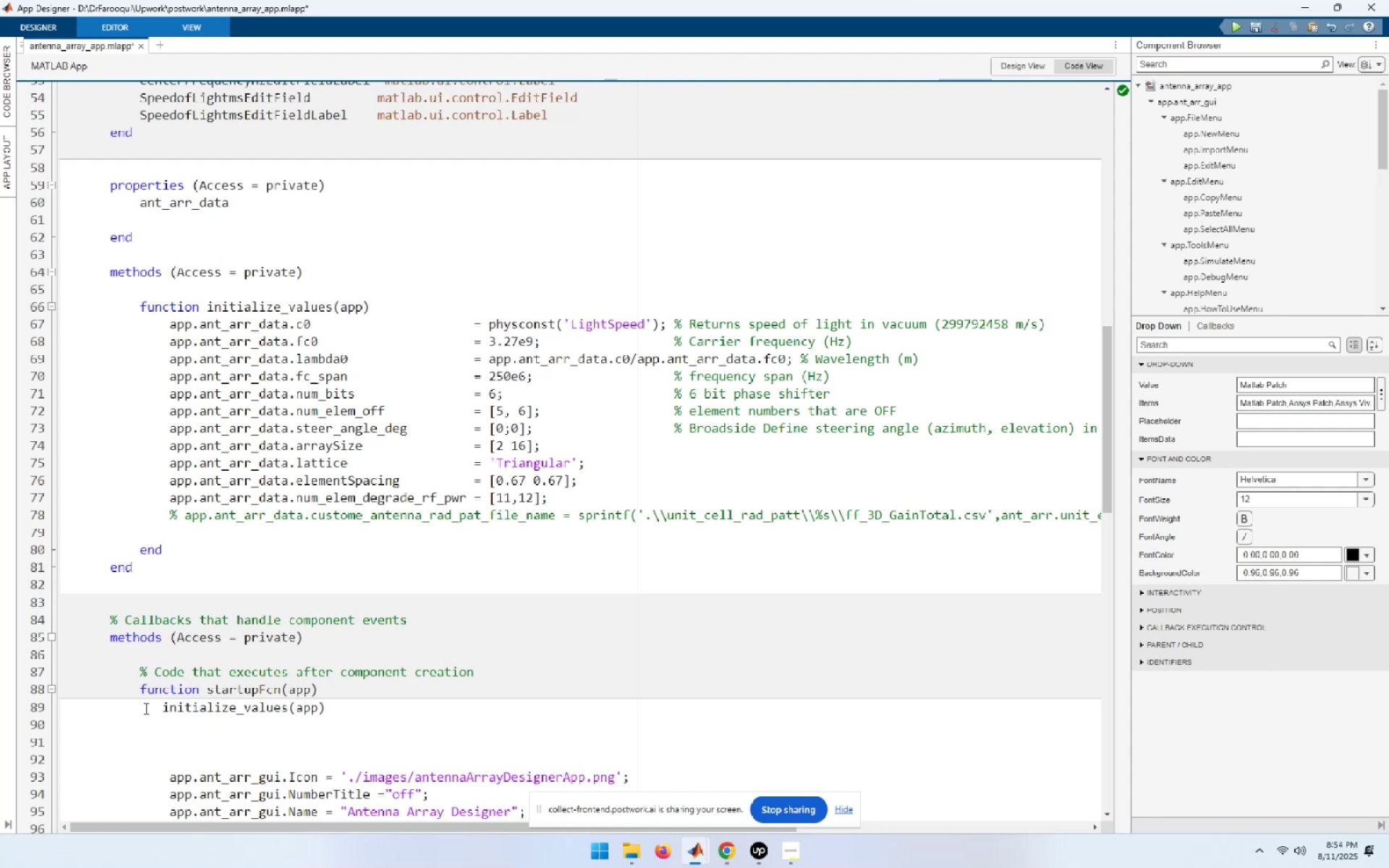 
left_click([157, 707])
 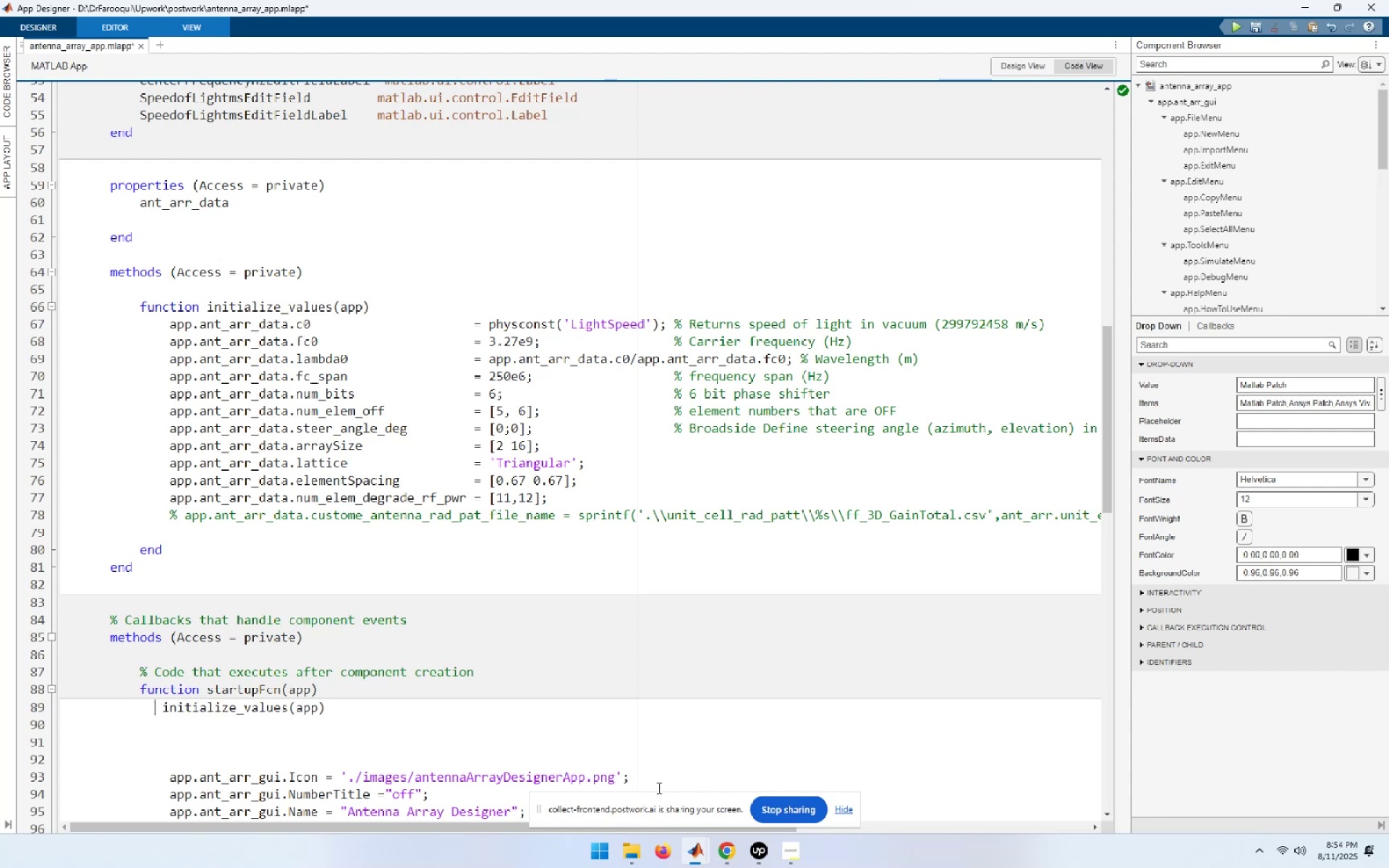 
key(ArrowRight)
 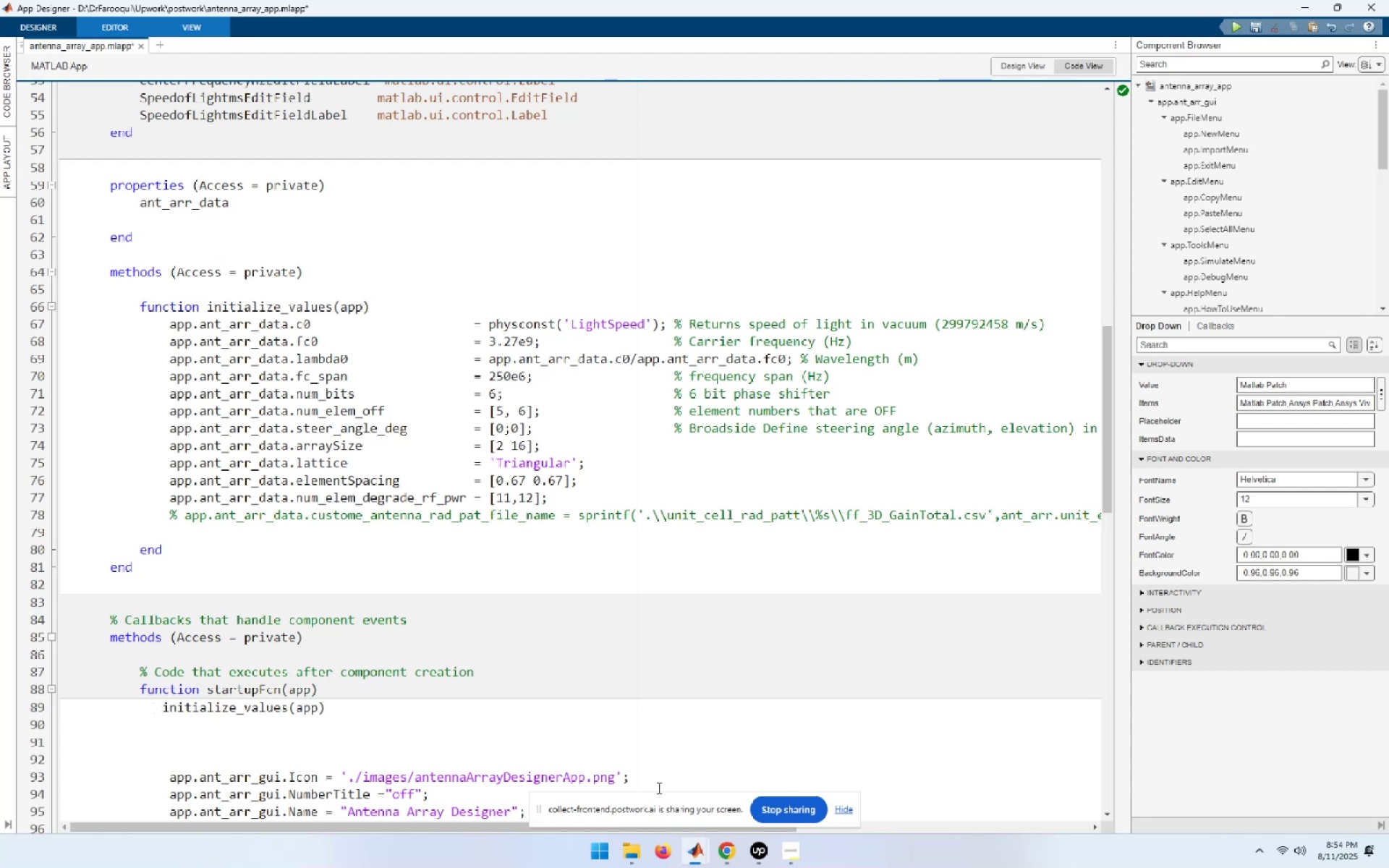 
type(app[End])
 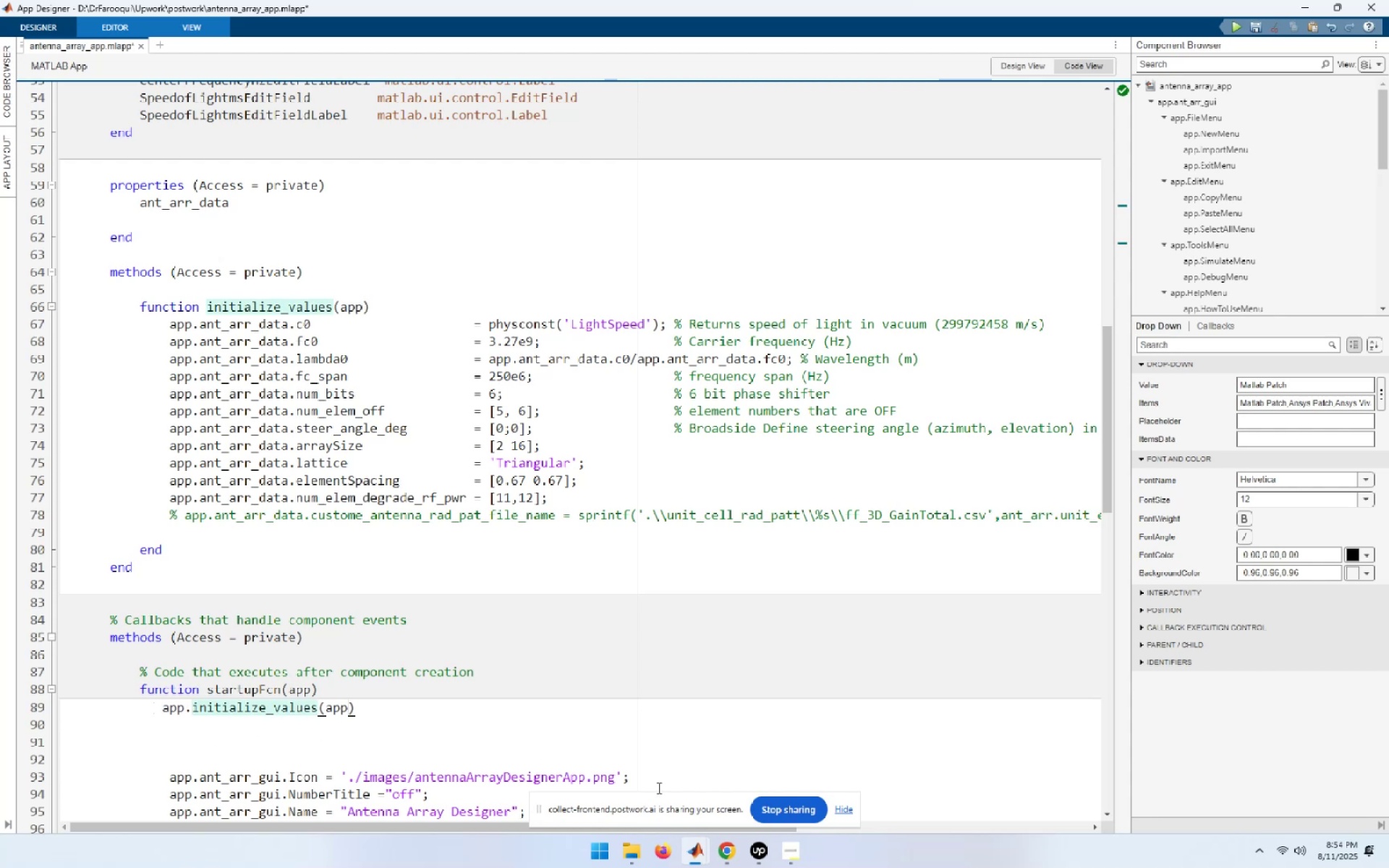 
key(ArrowLeft)
 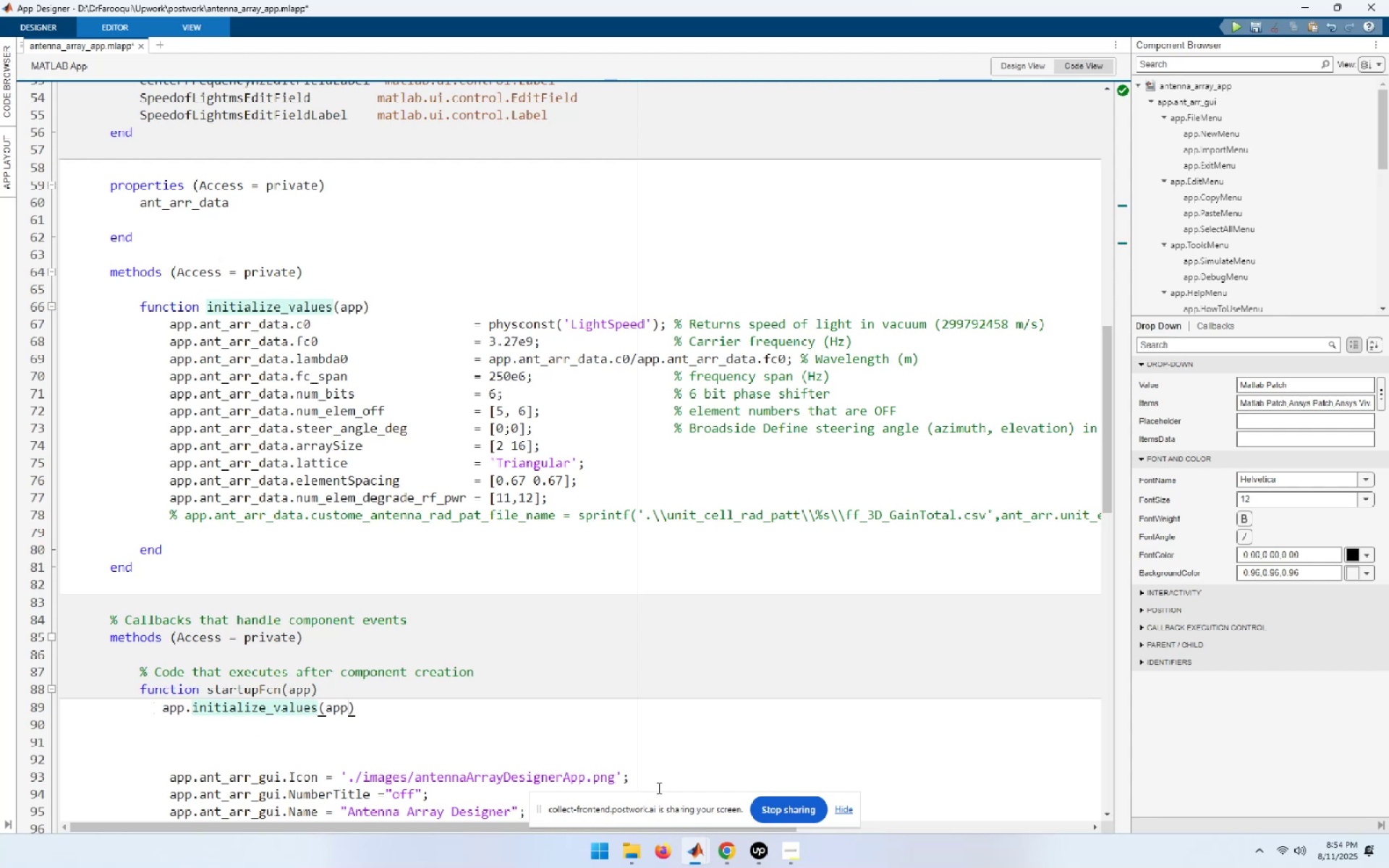 
key(Backspace)
 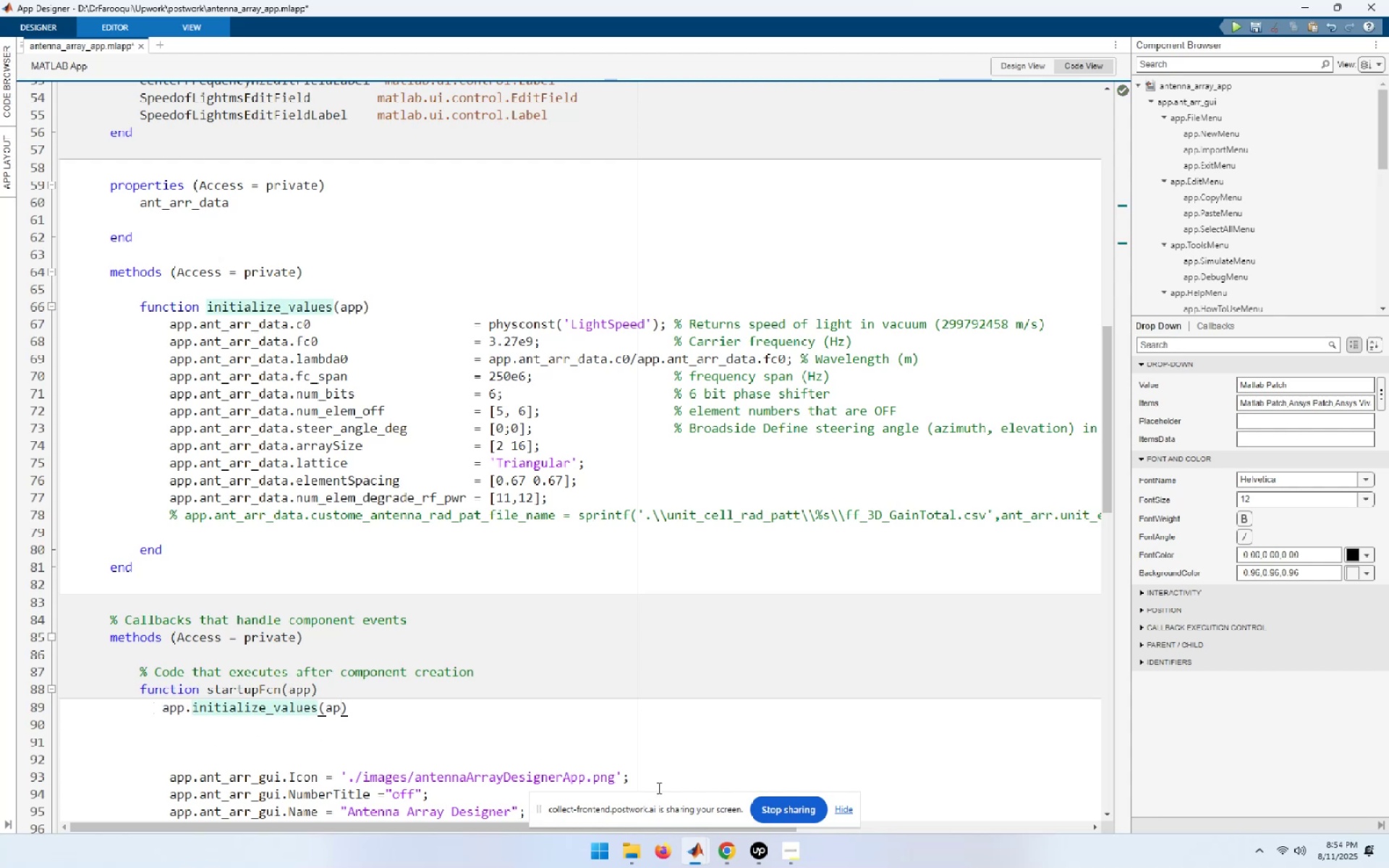 
key(Backspace)
 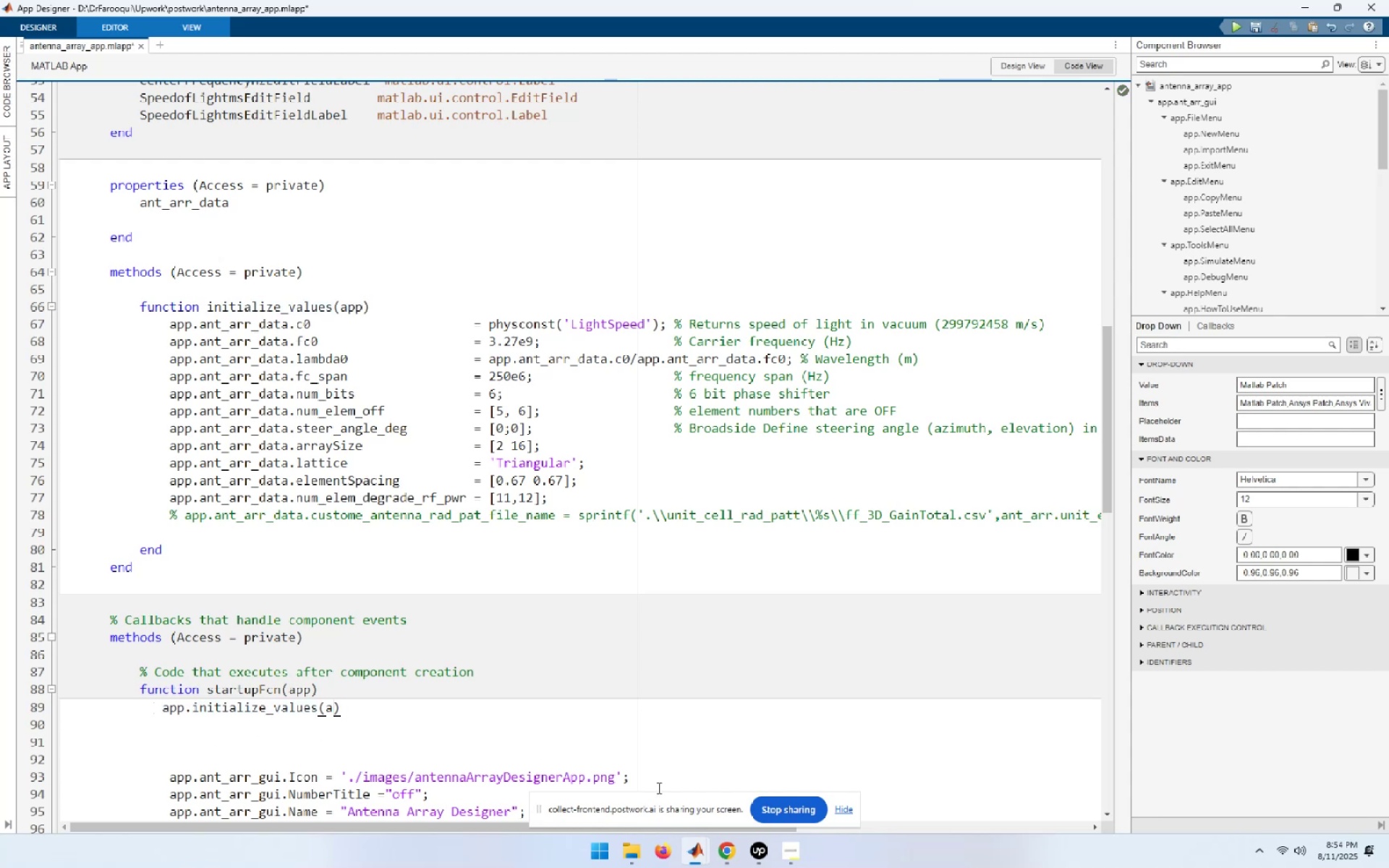 
key(Backspace)
 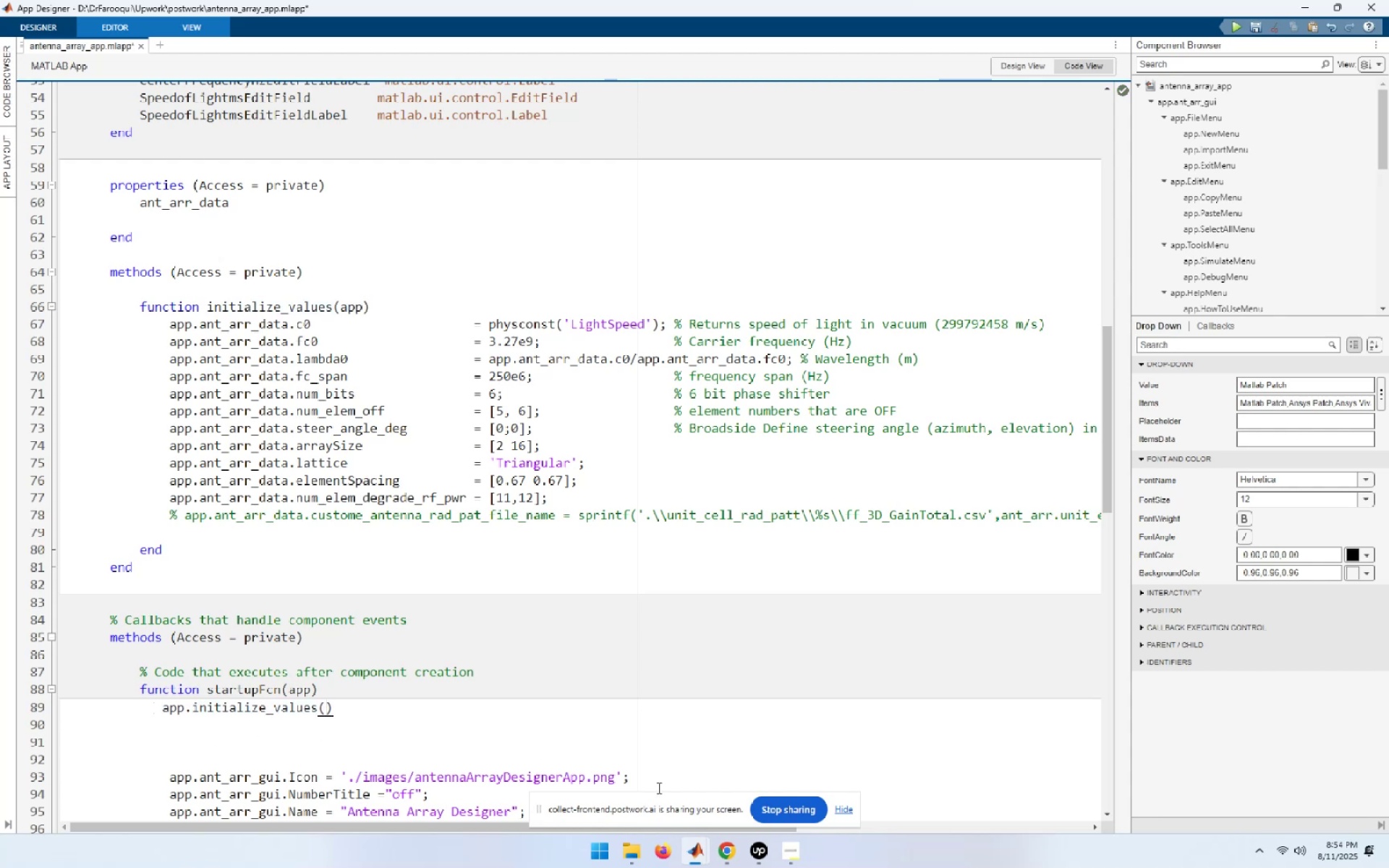 
key(End)
 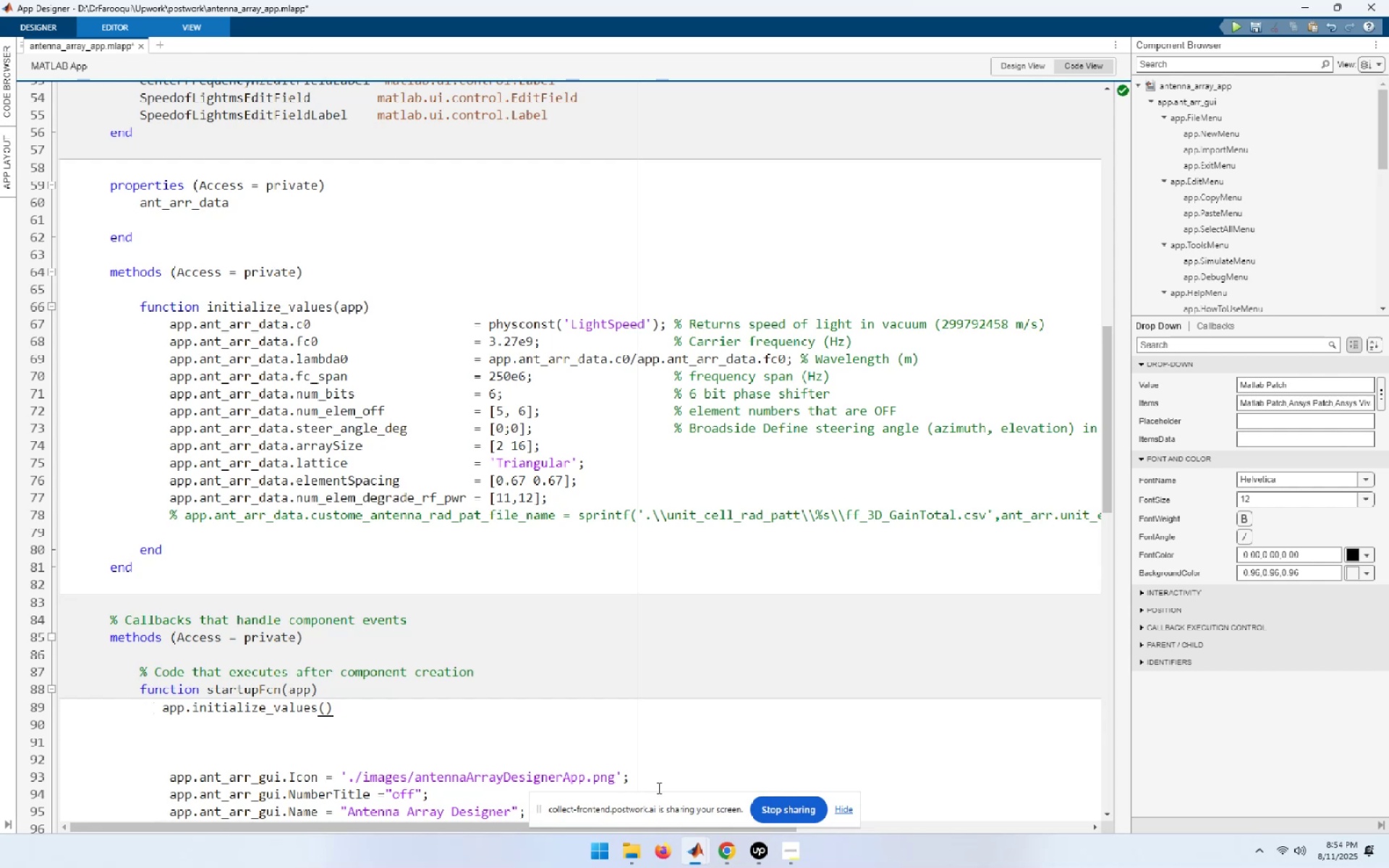 
key(Semicolon)
 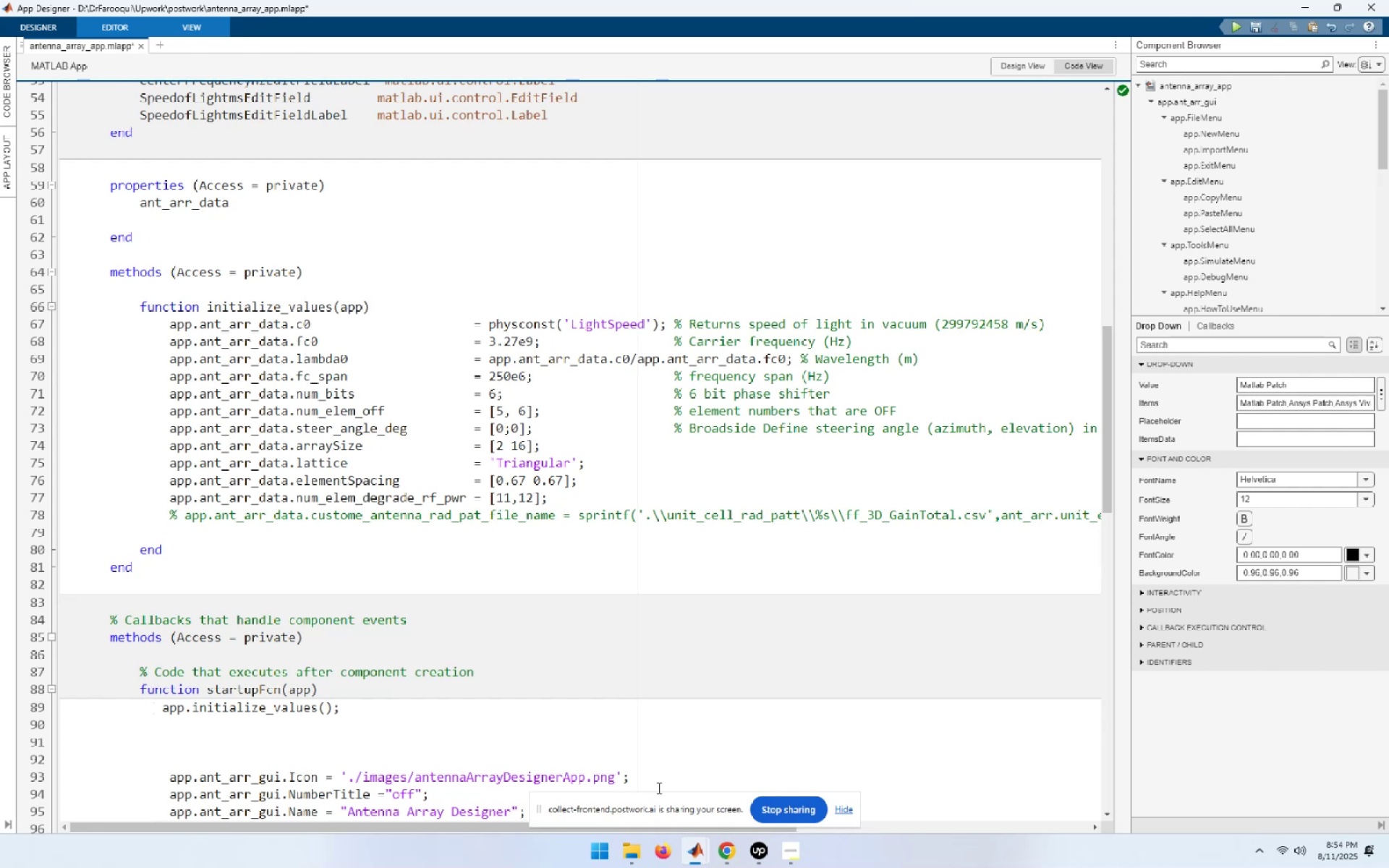 
key(Control+S)
 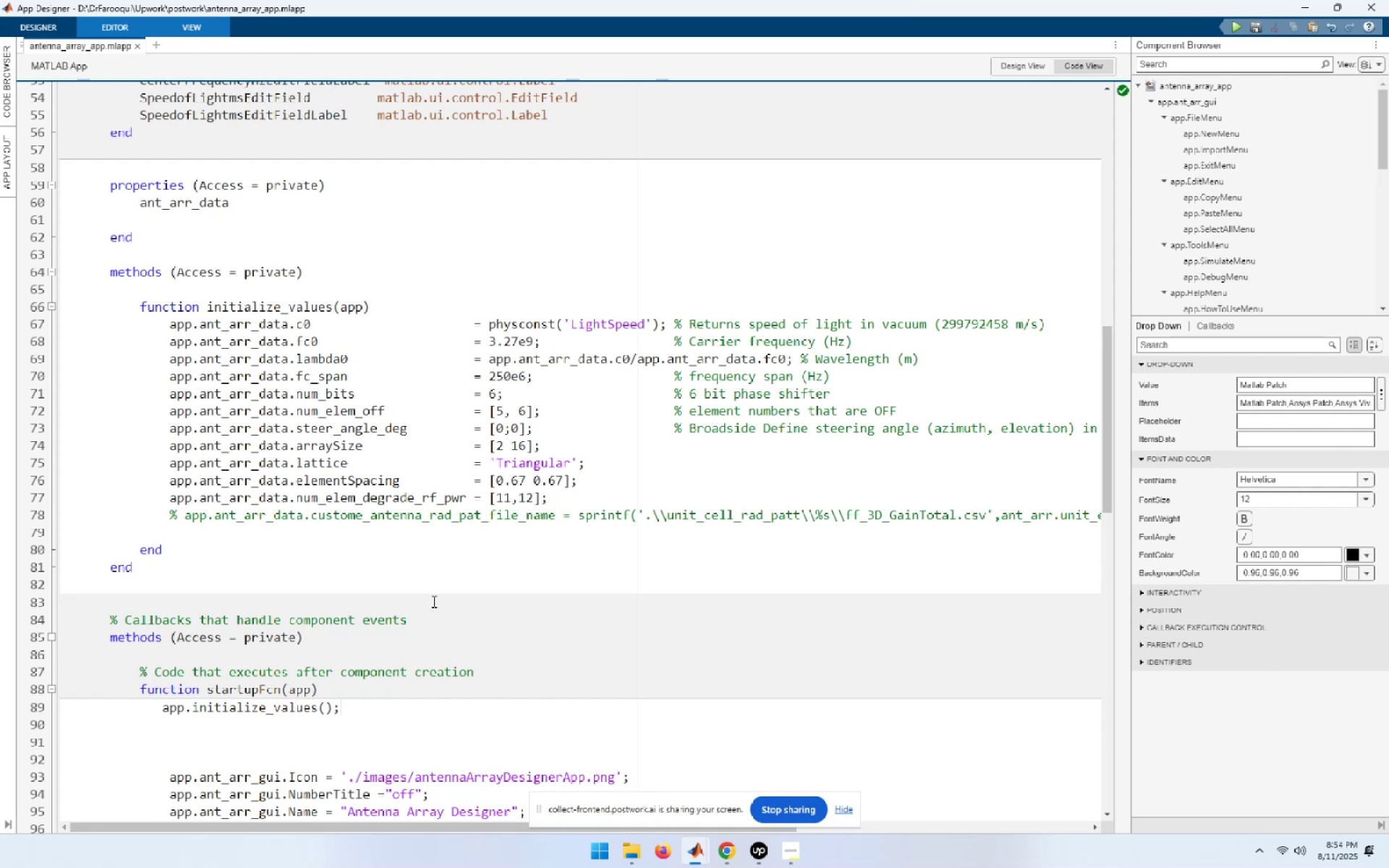 
scroll: coordinate [288, 576], scroll_direction: down, amount: 3.0
 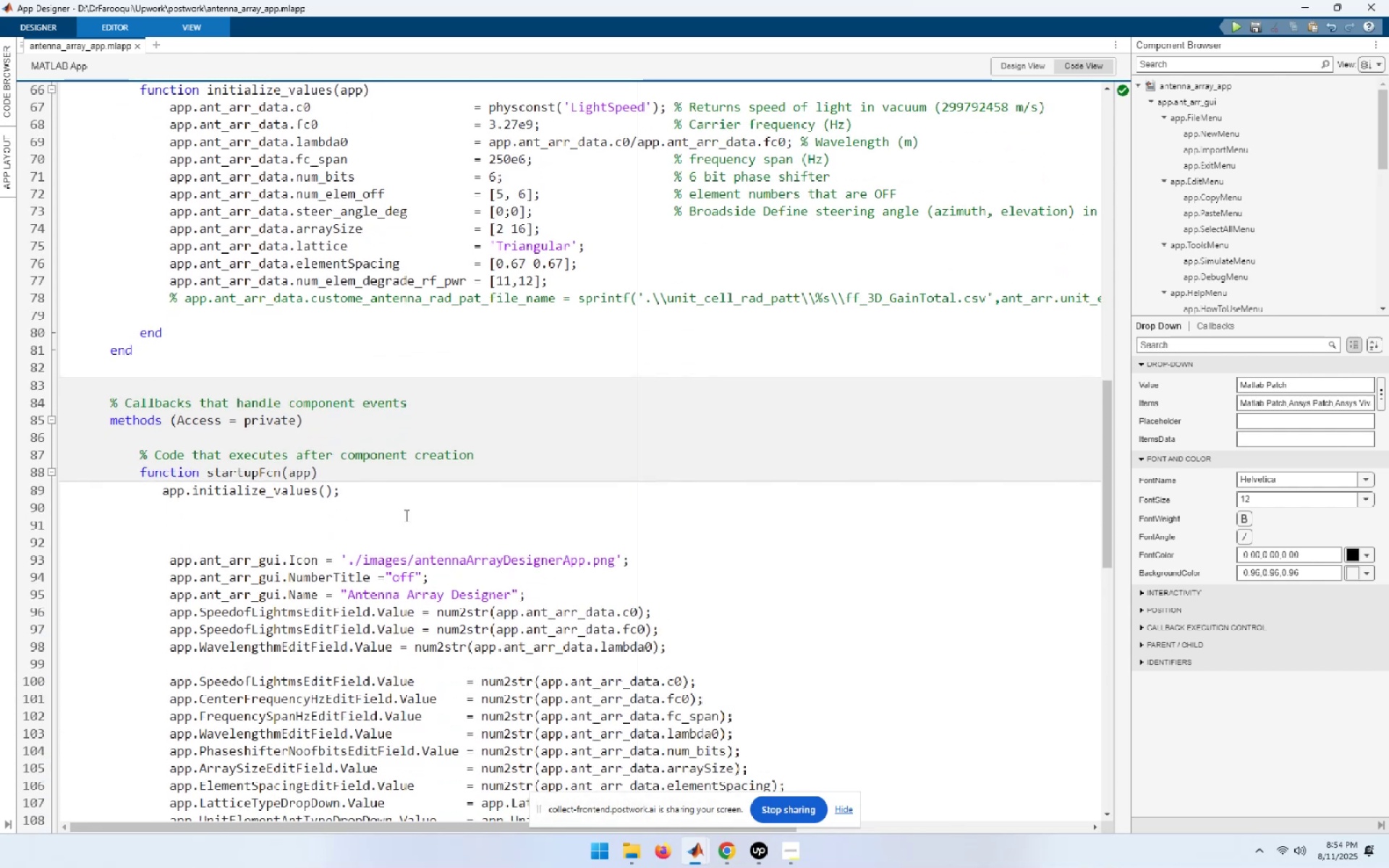 
key(End)
 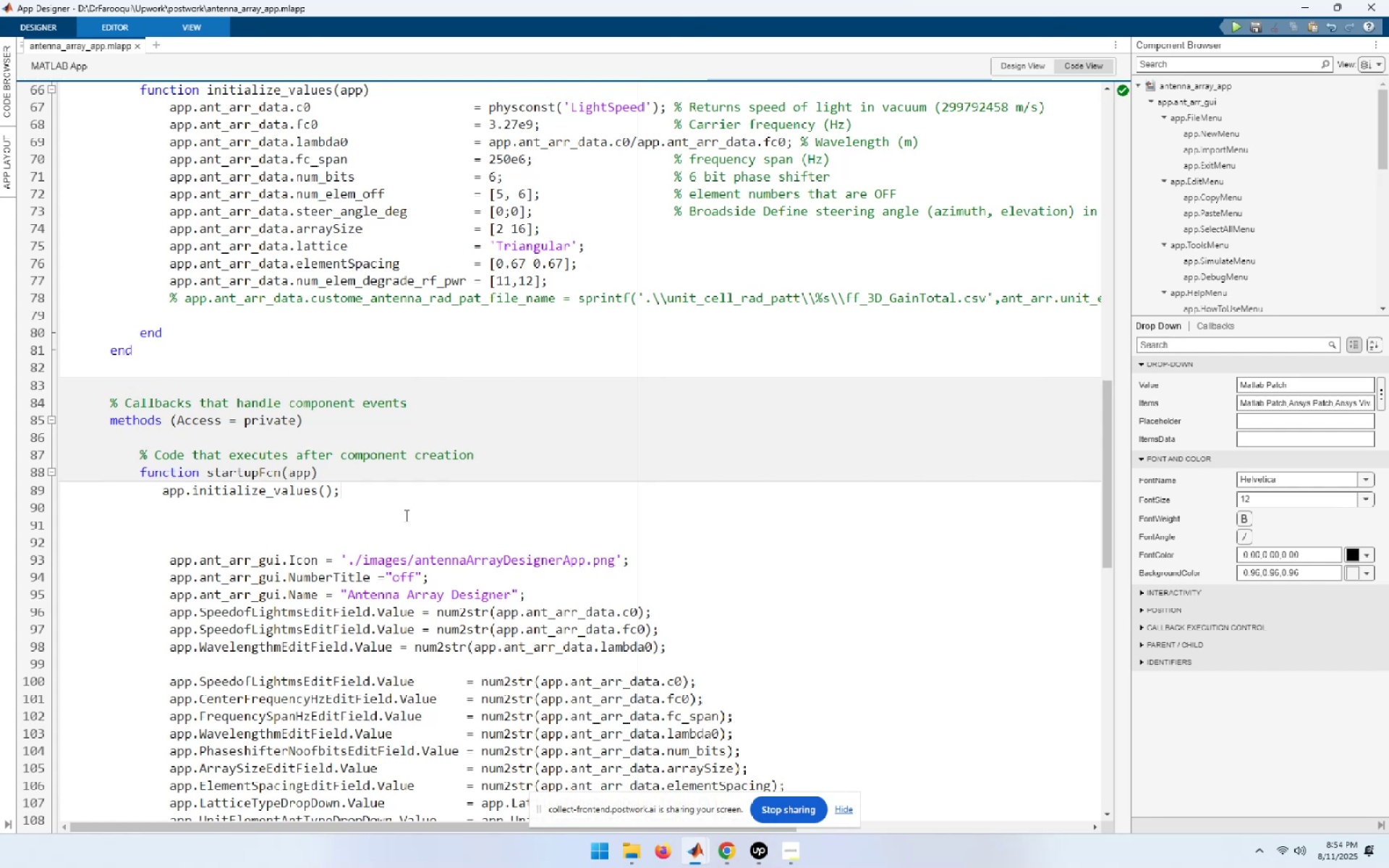 
key(Delete)
 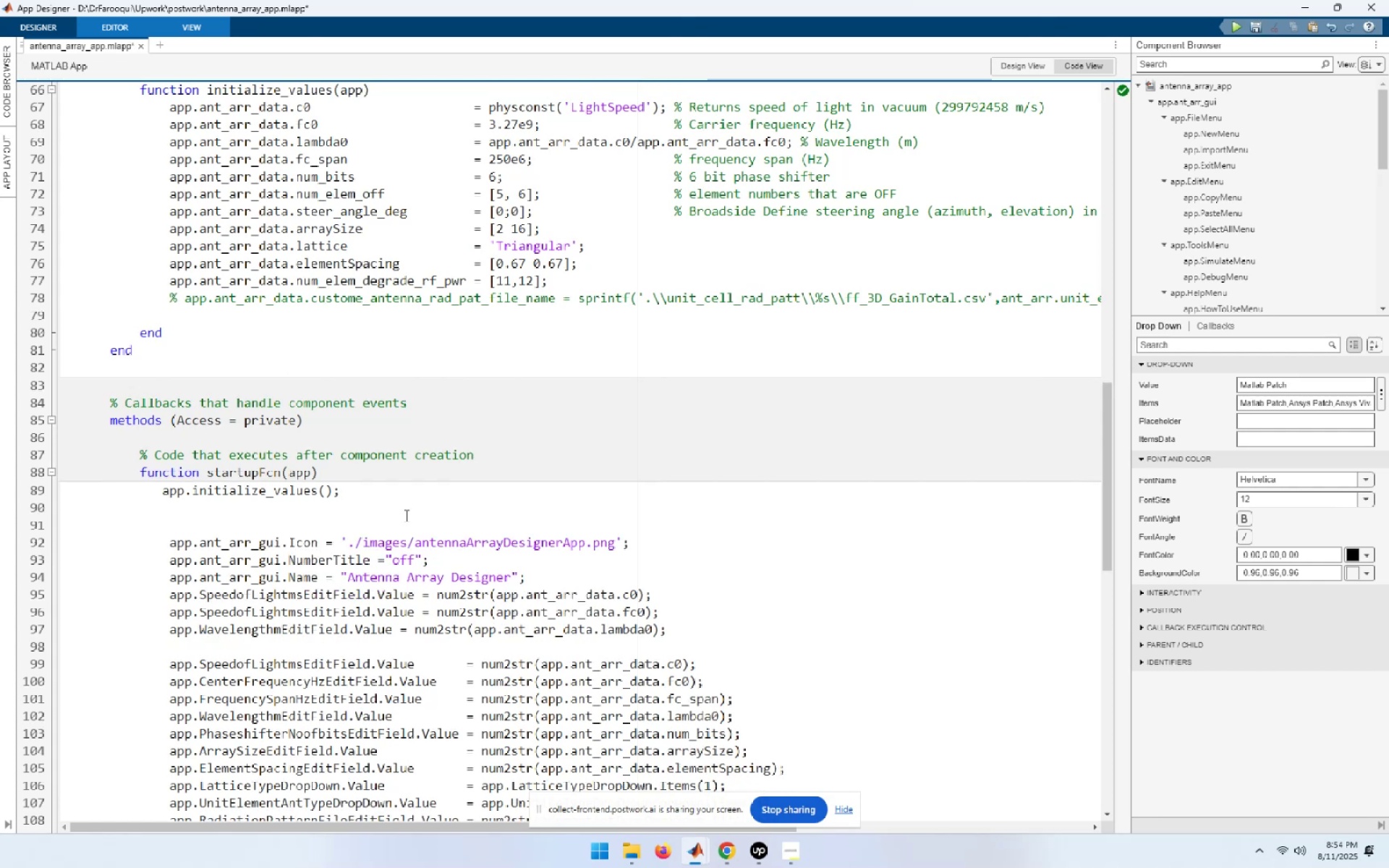 
wait(9.79)
 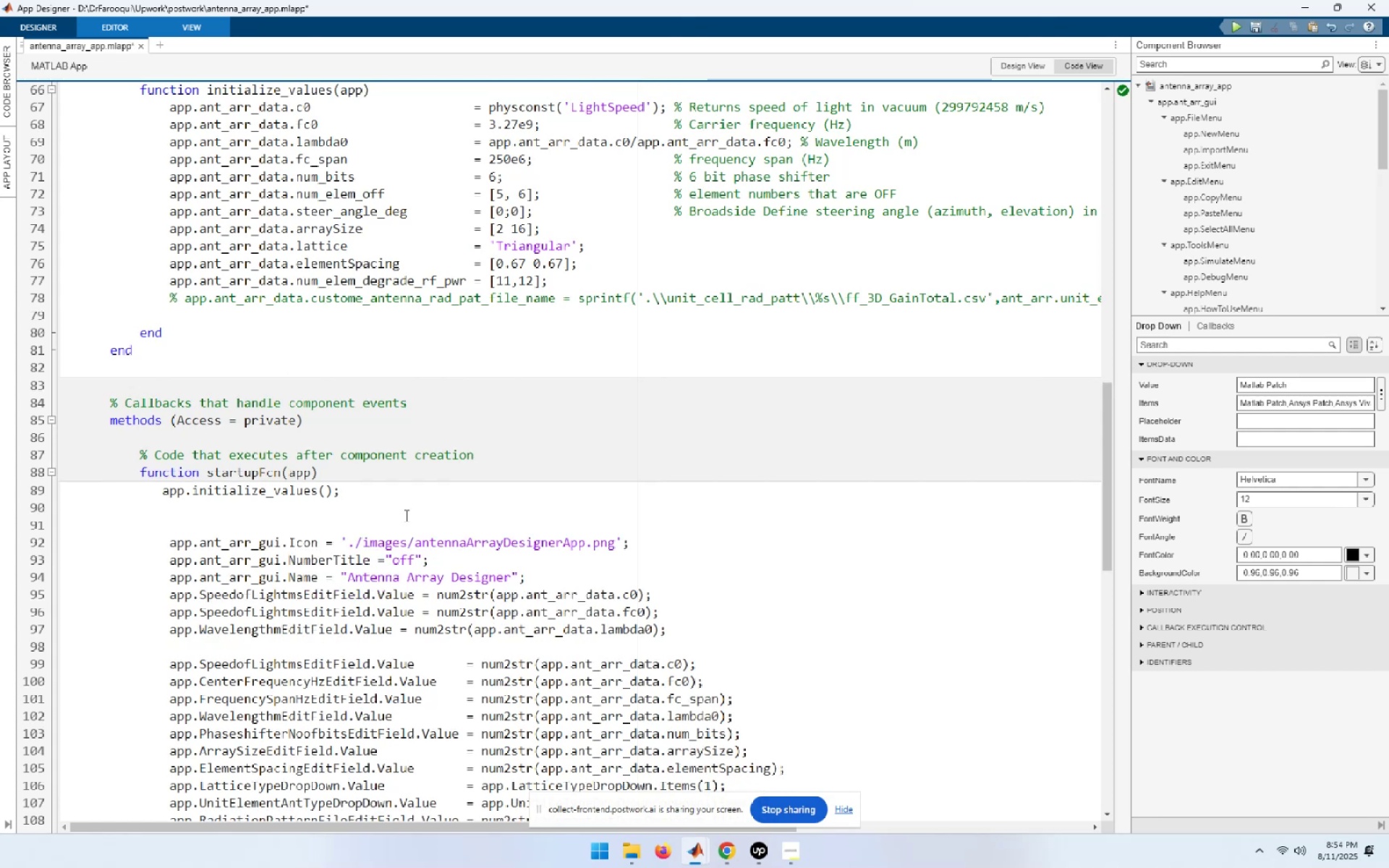 
key(NumpadEnter)
key(NumpadEnter)
type(set_gui_panel_val)
key(Backspace)
key(Backspace)
key(Backspace)
 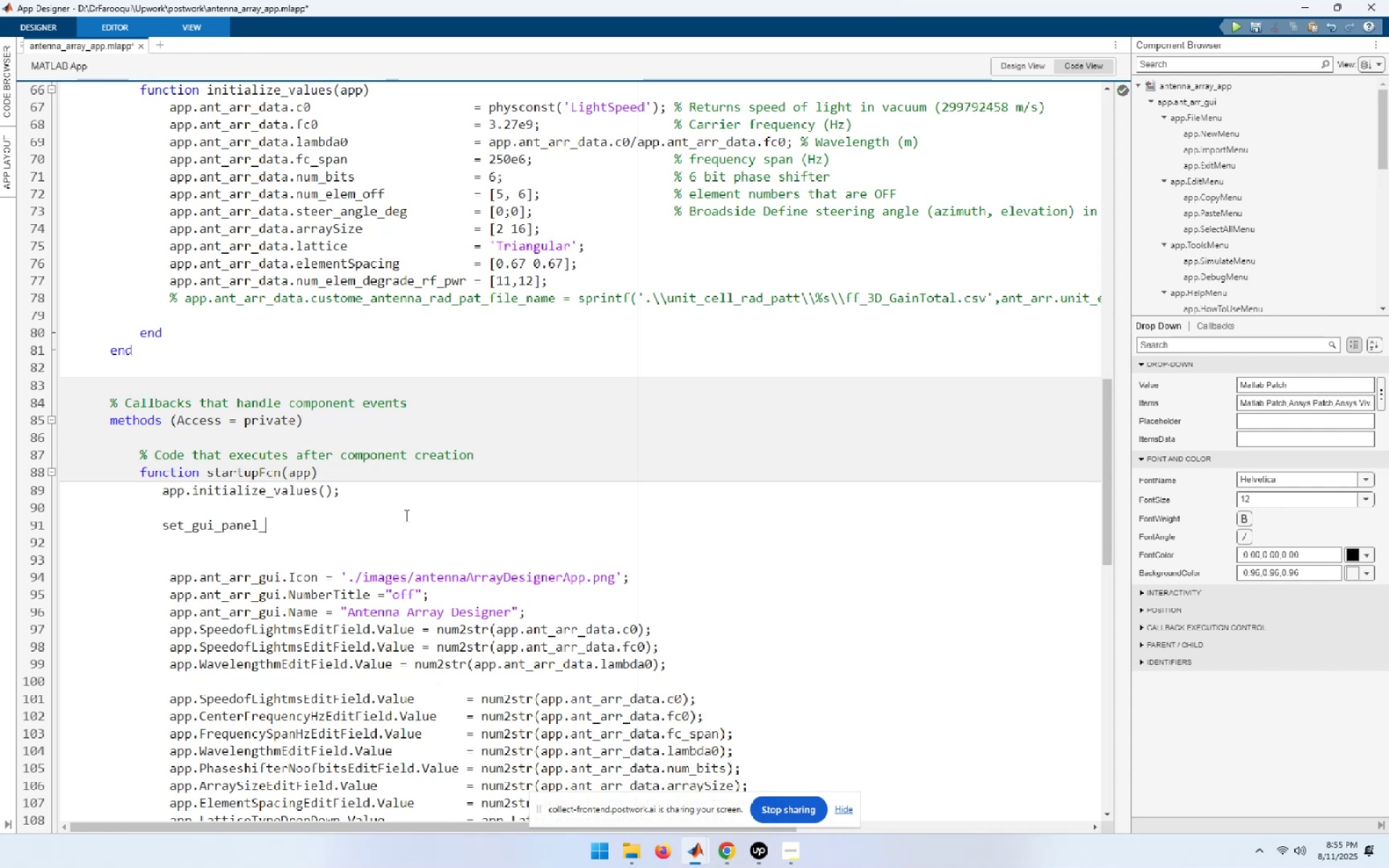 
type(text()[Home]app.)
 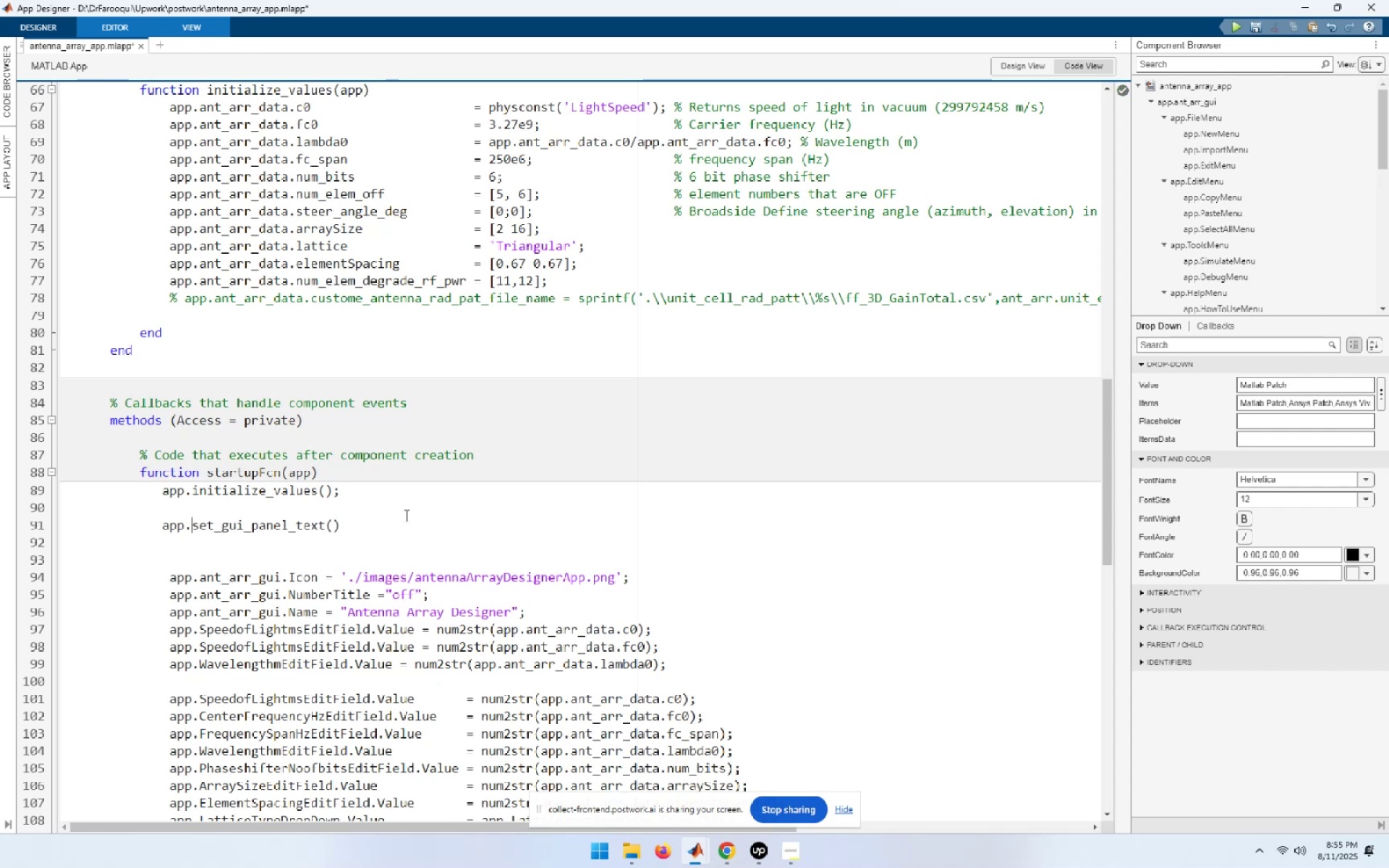 
scroll: coordinate [407, 498], scroll_direction: down, amount: 2.0
 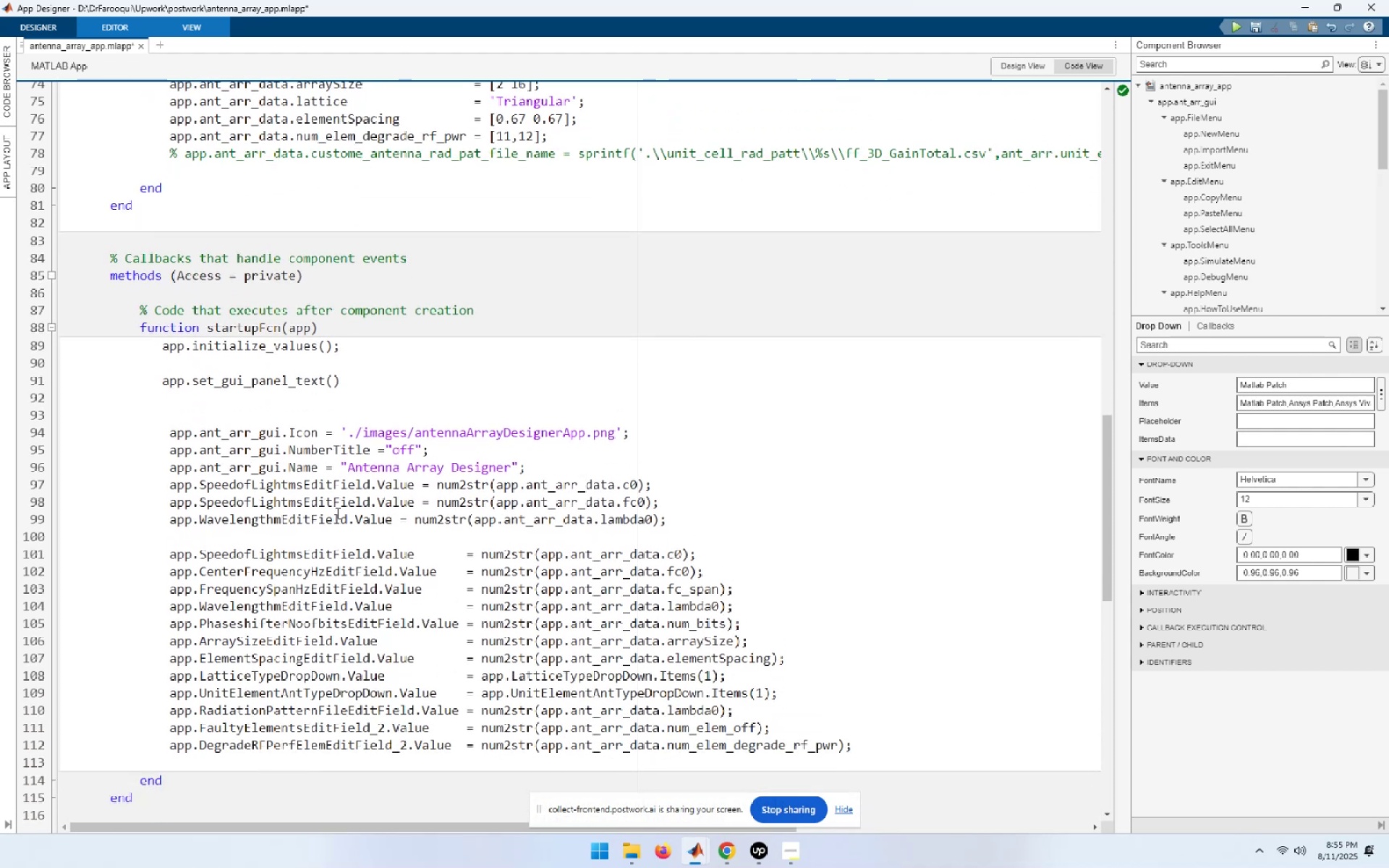 
left_click_drag(start_coordinate=[168, 488], to_coordinate=[699, 518])
 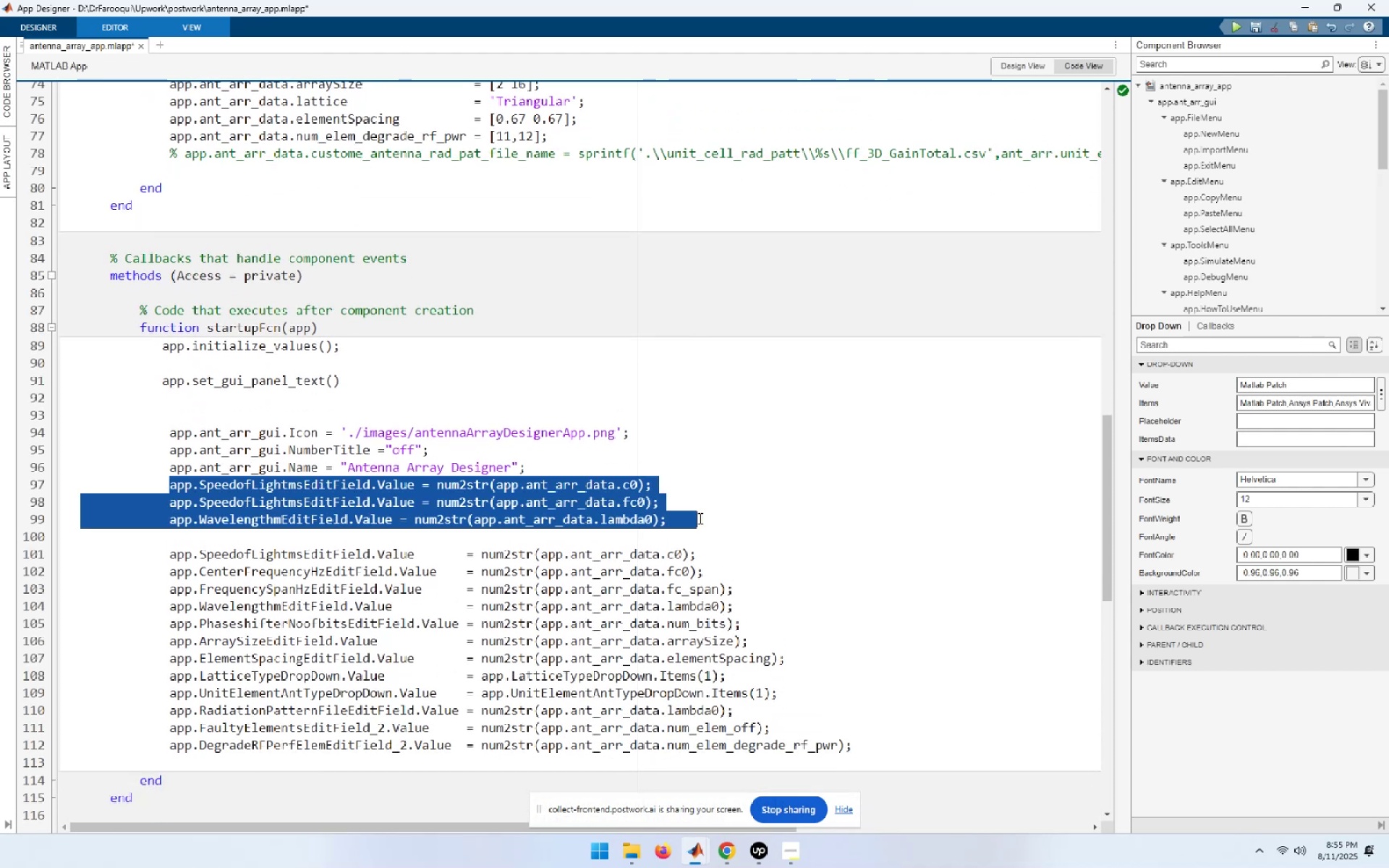 
key(Delete)
 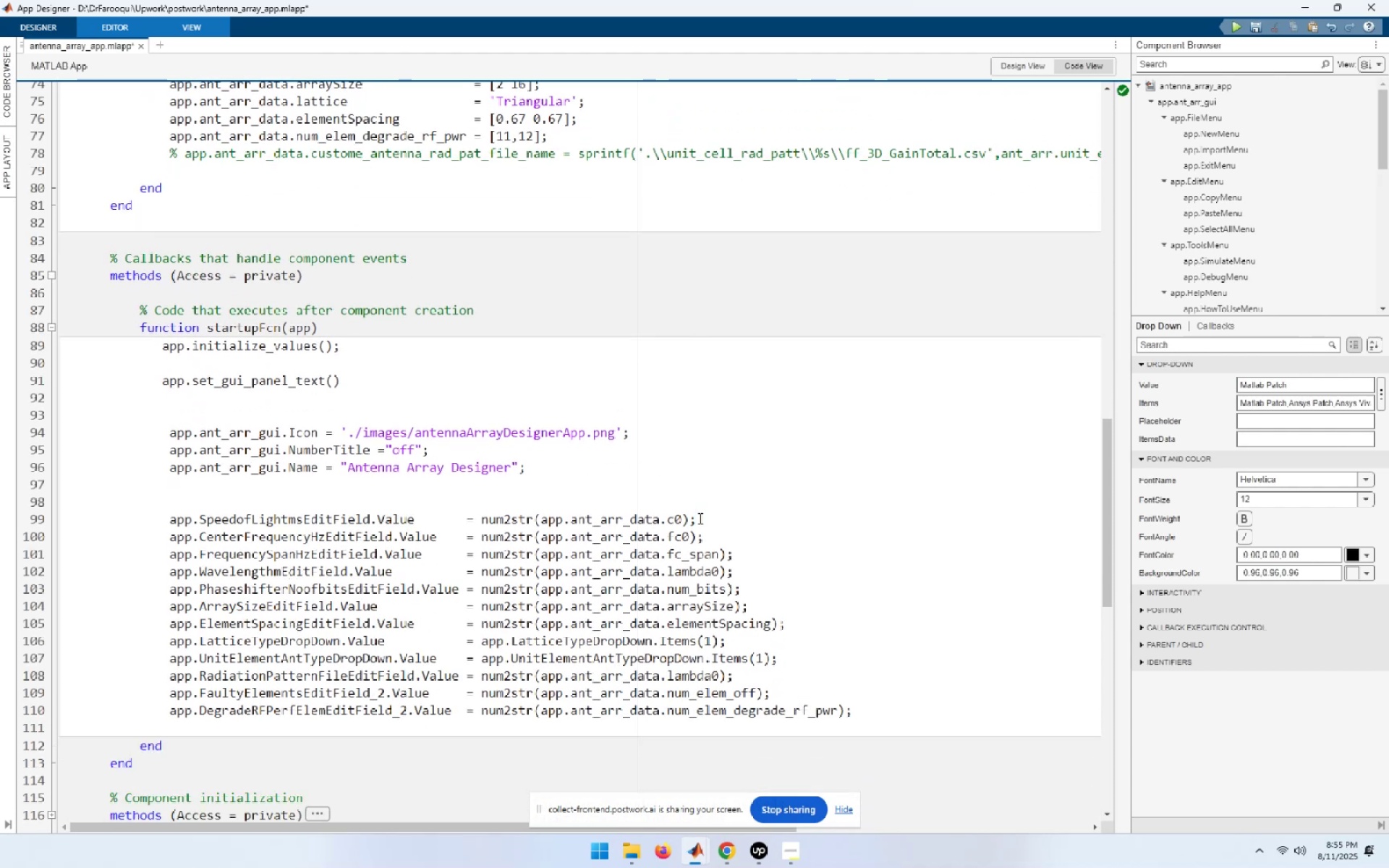 
key(ArrowUp)
 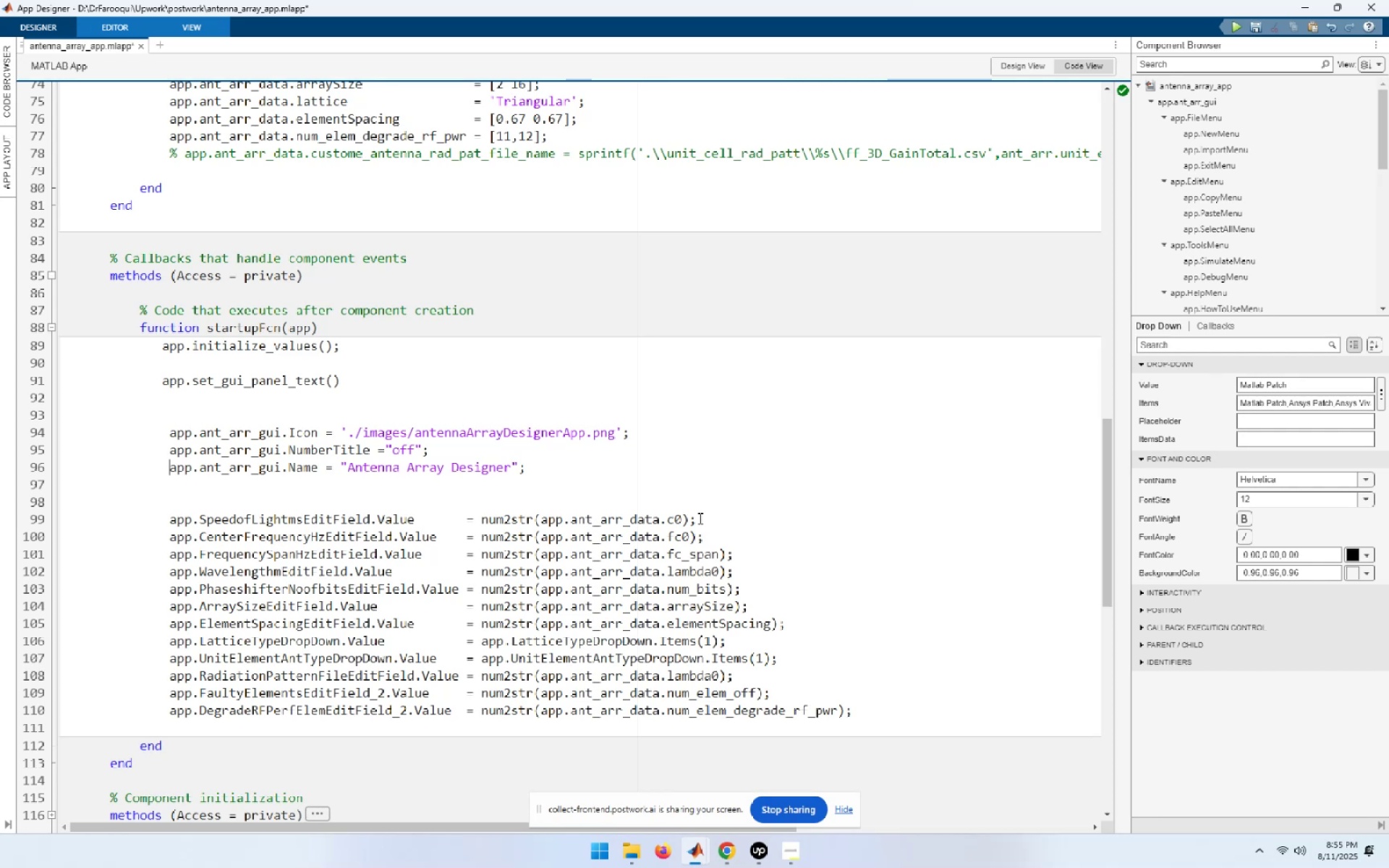 
key(End)
 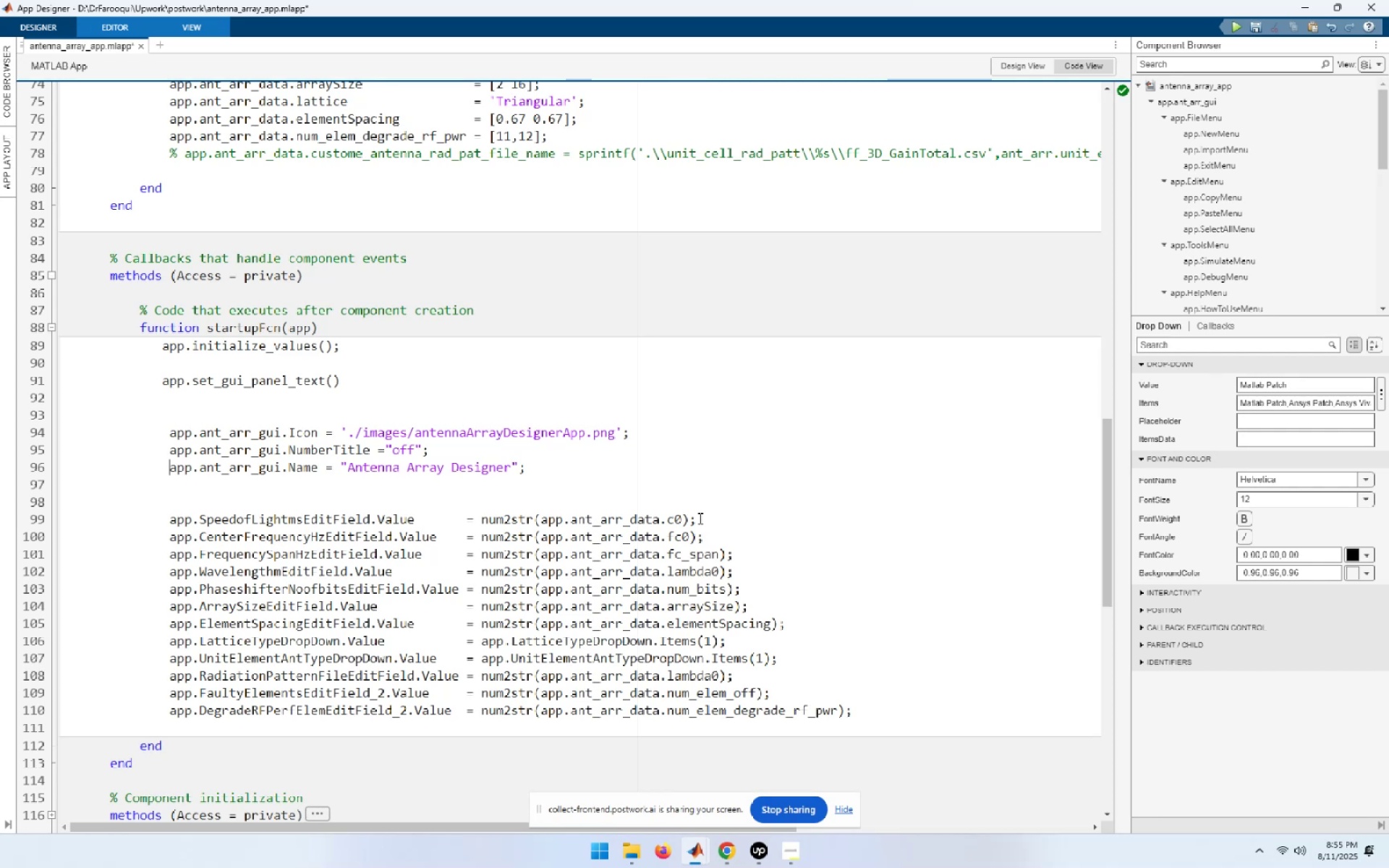 
key(Delete)
 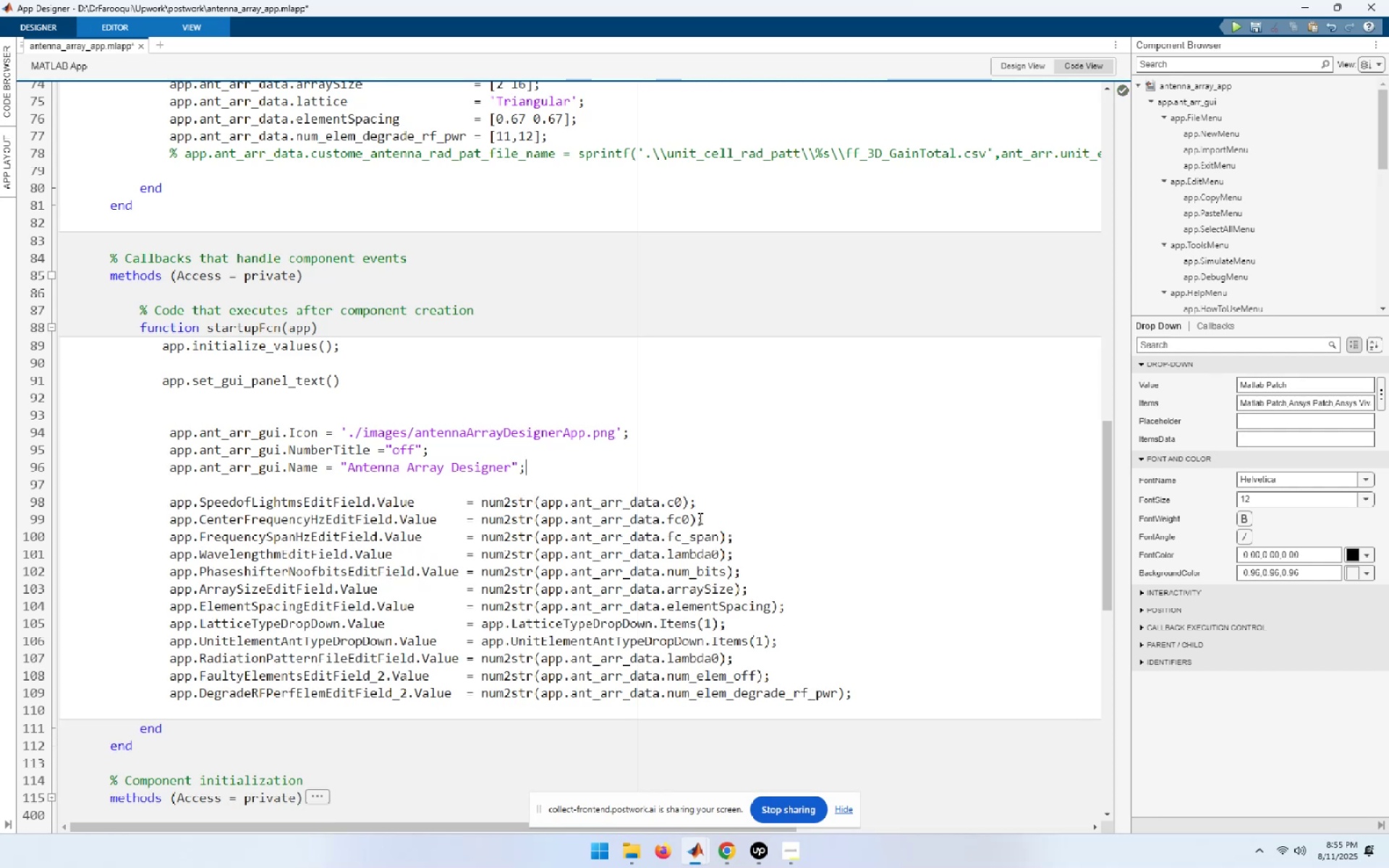 
key(ArrowDown)
 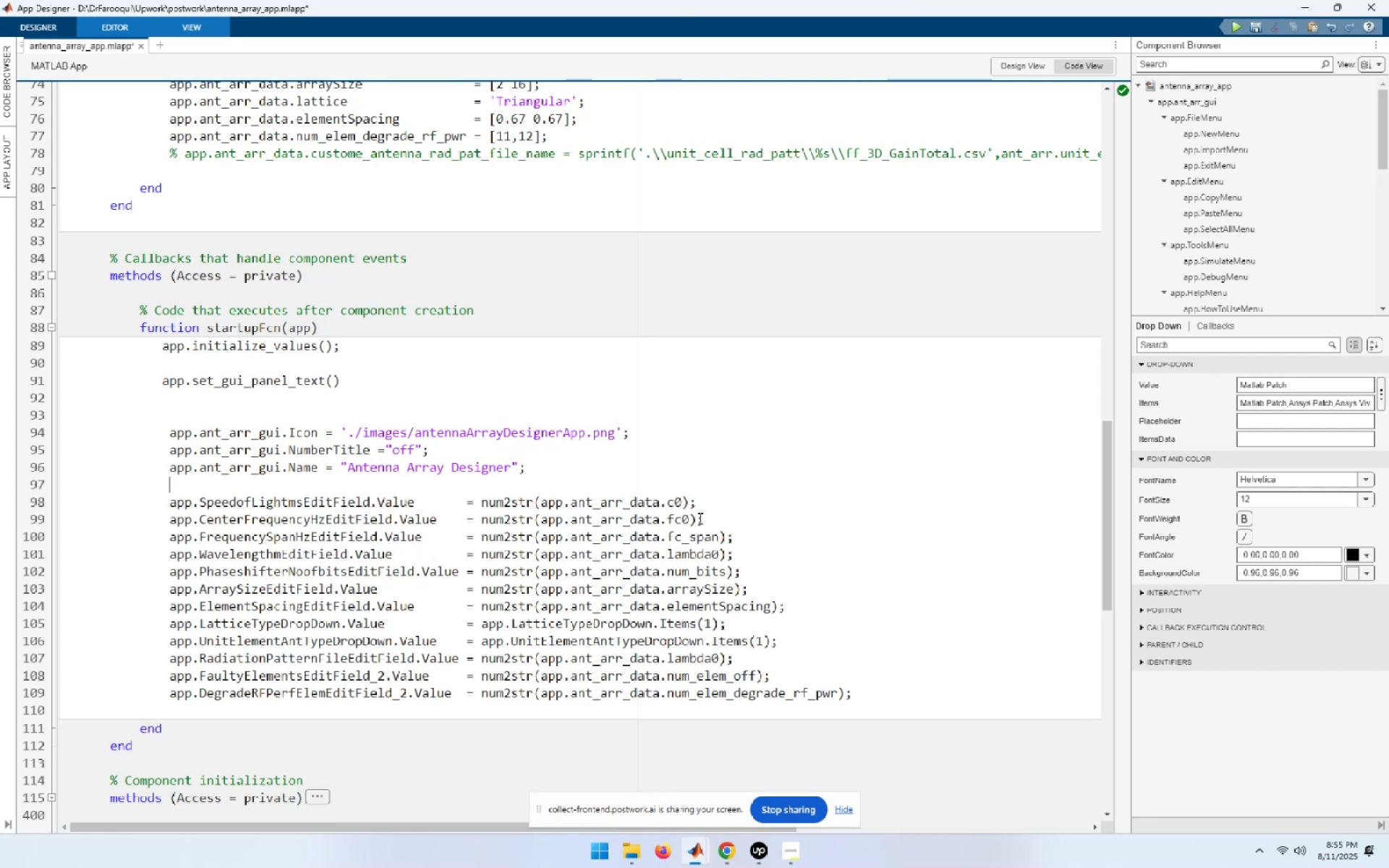 
key(ArrowDown)
 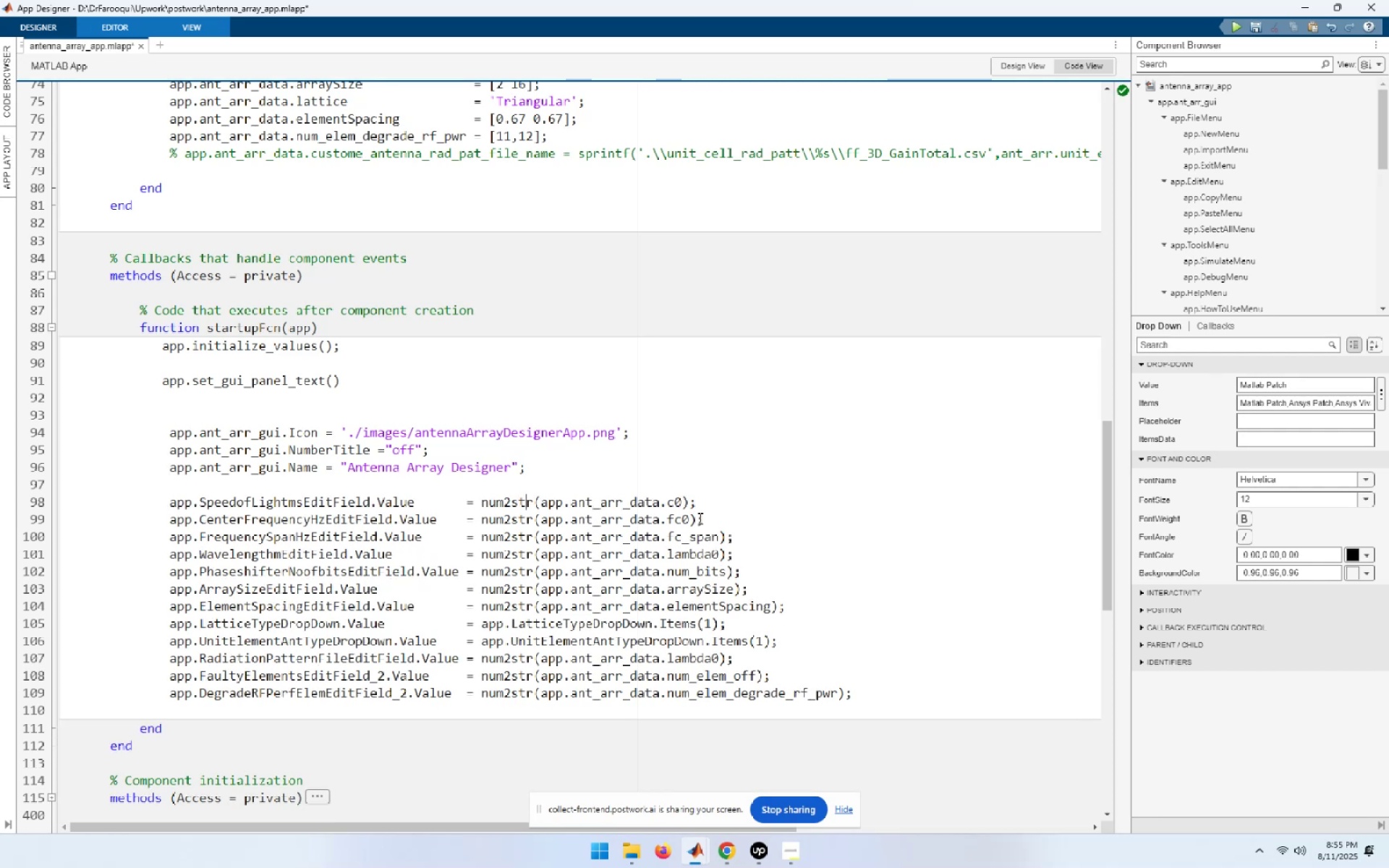 
key(Home)
 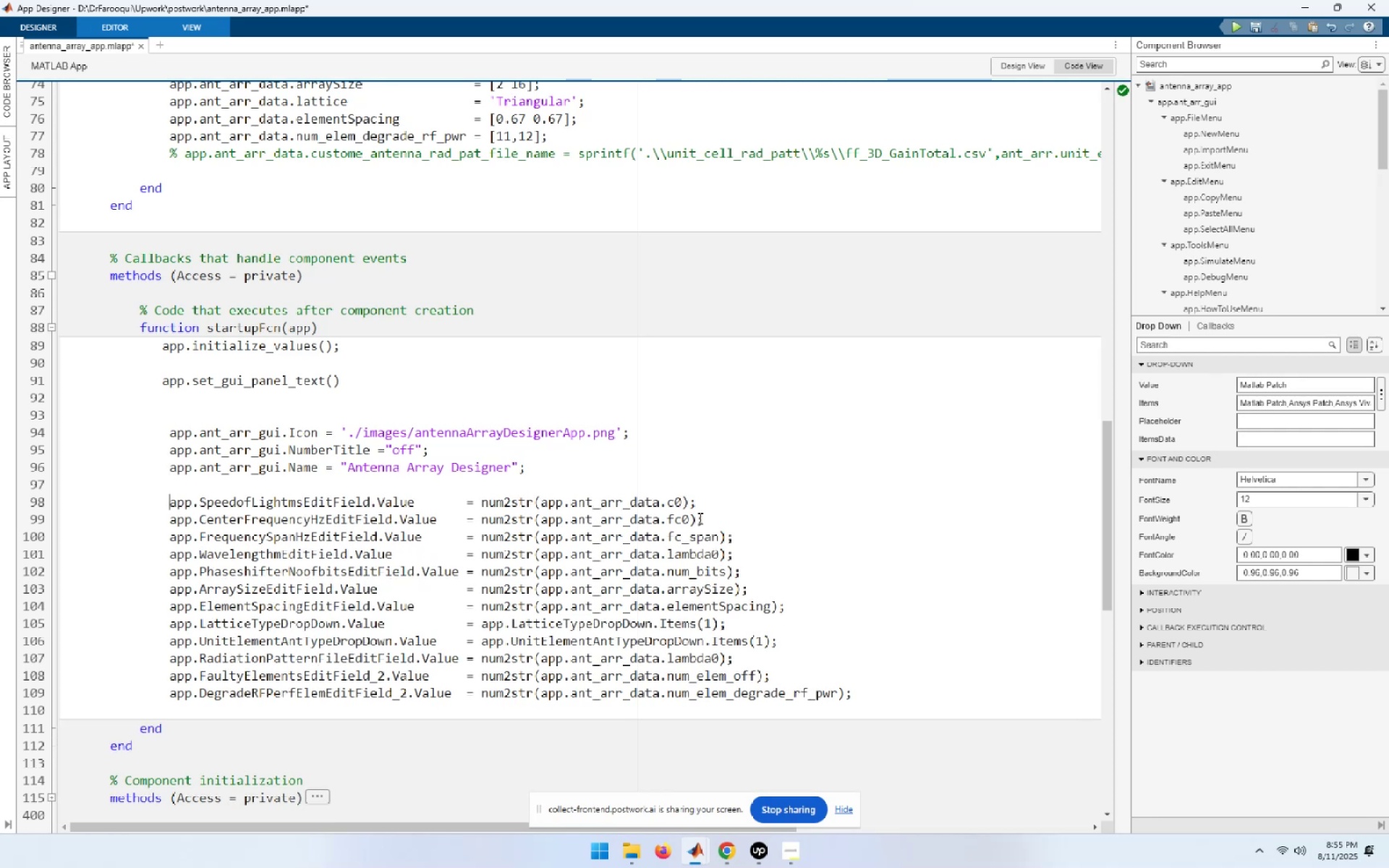 
key(Shift+End)
 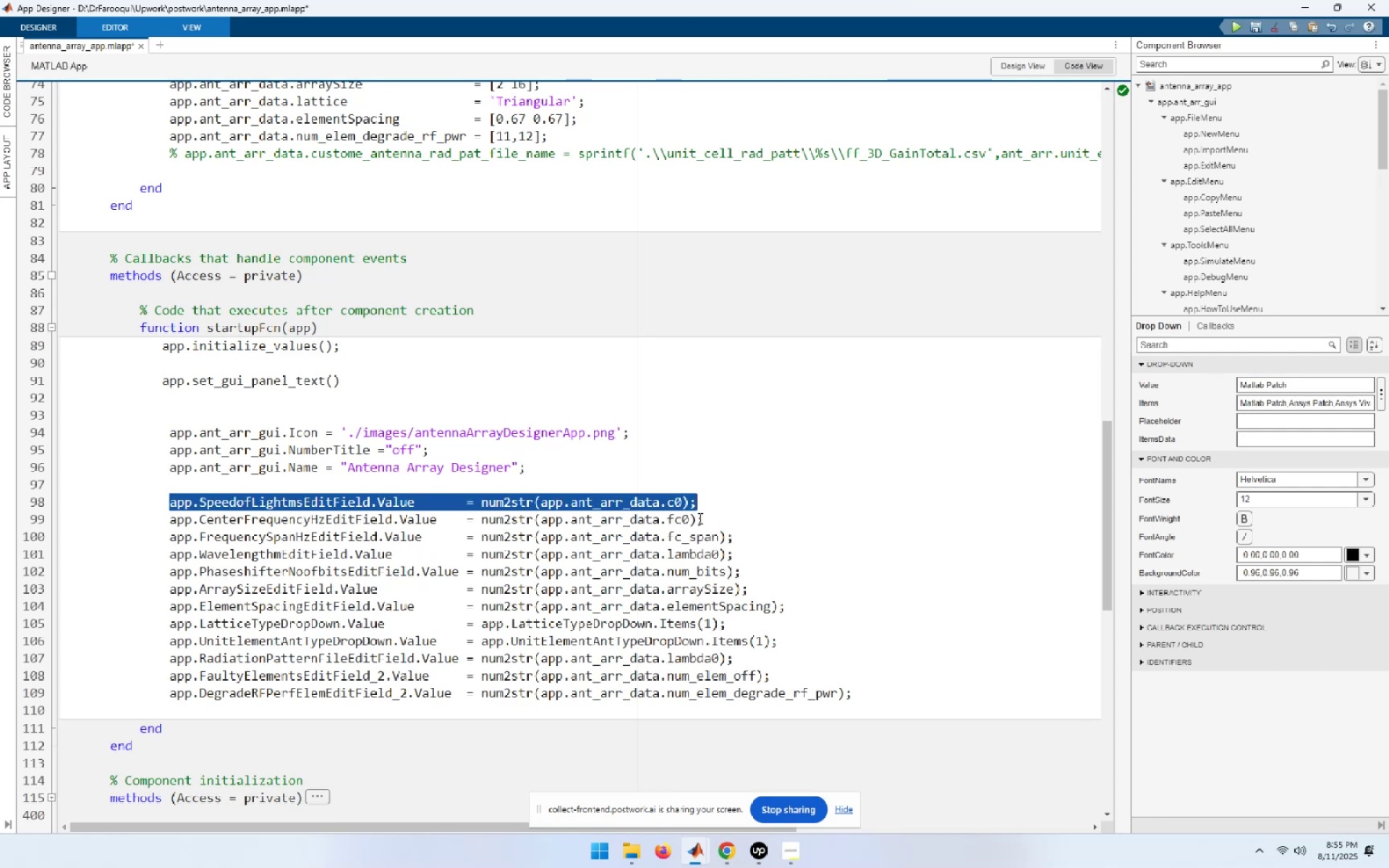 
hold_key(key=ArrowDown, duration=0.8)
 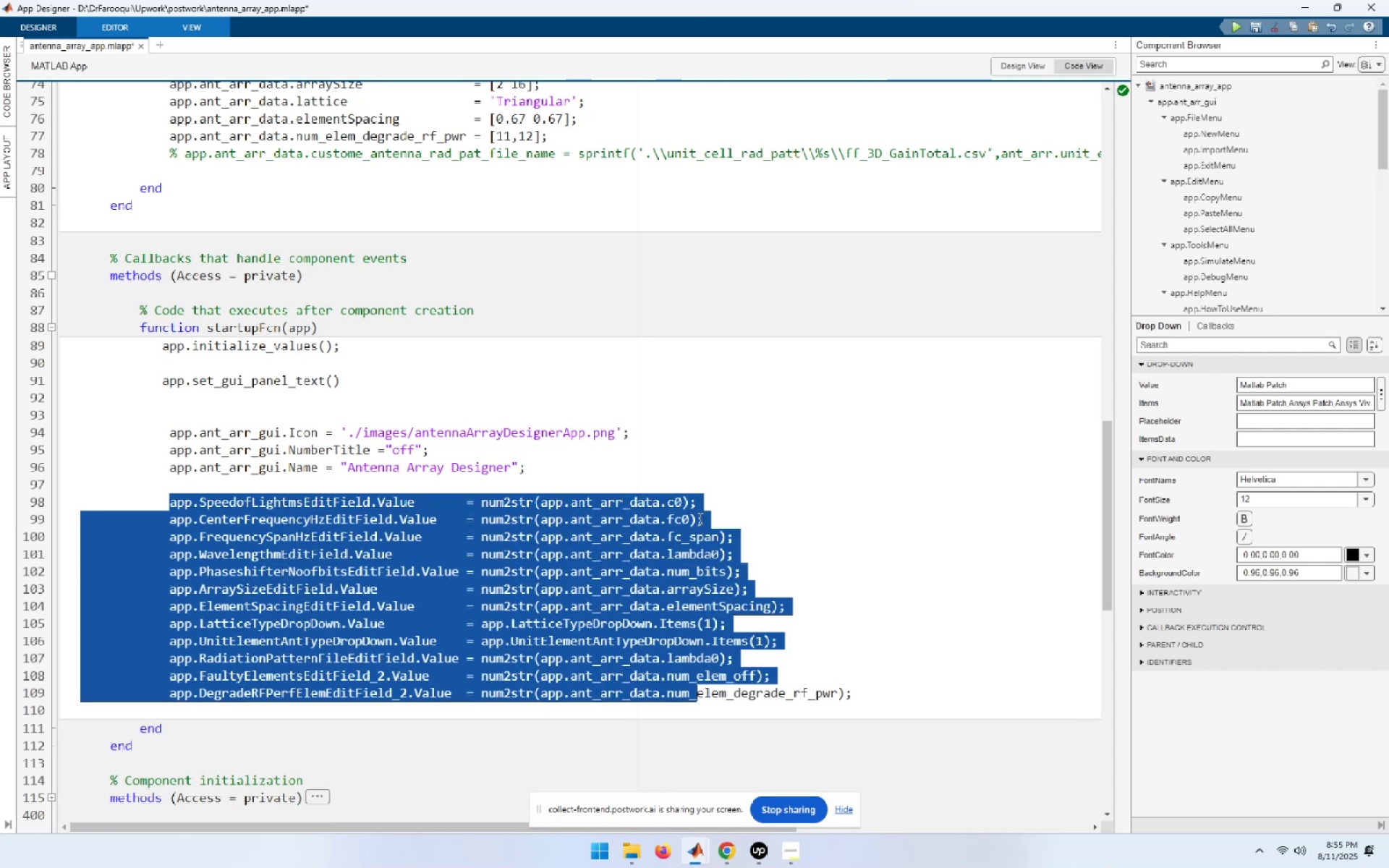 
key(Shift+End)
 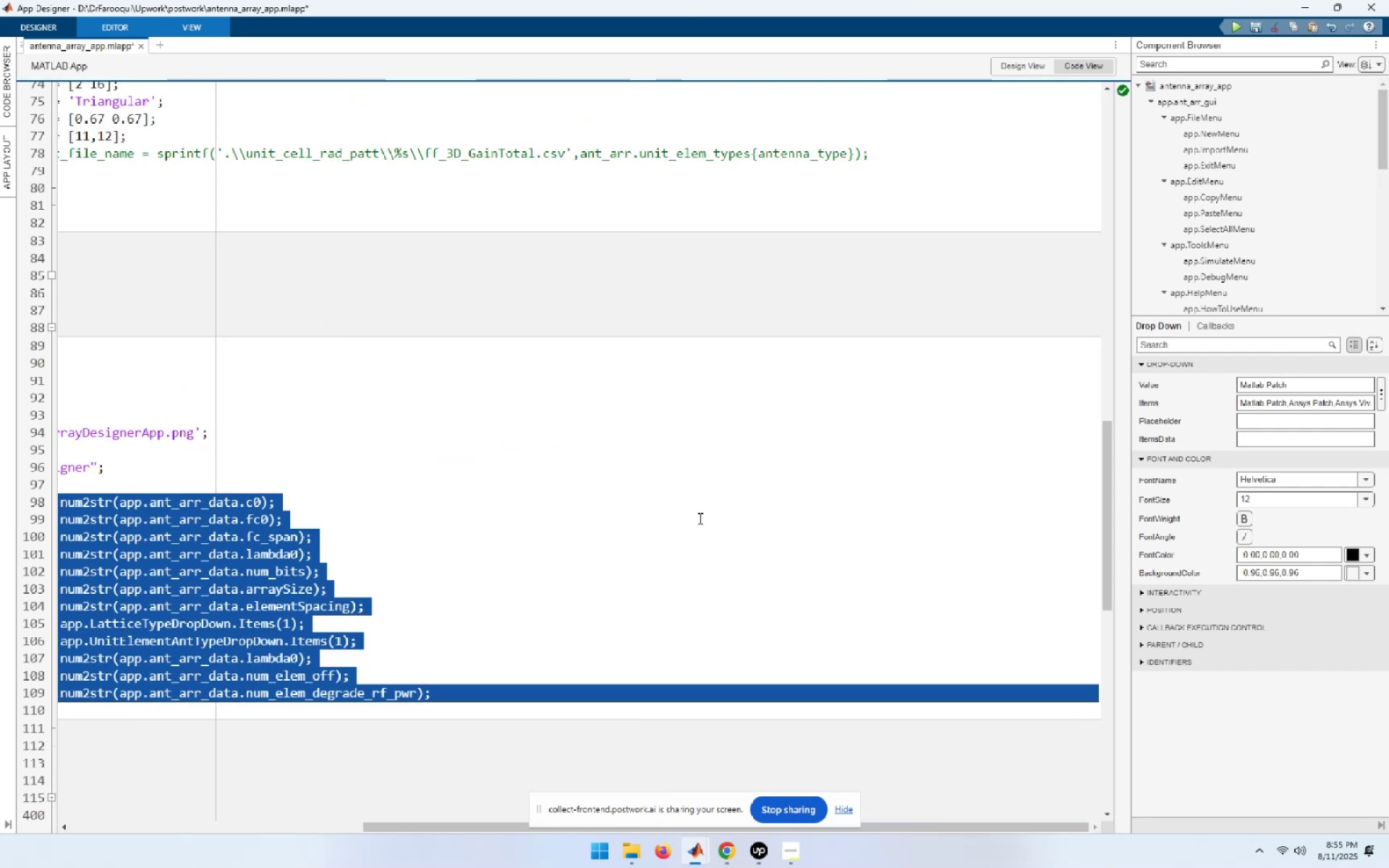 
key(End)
 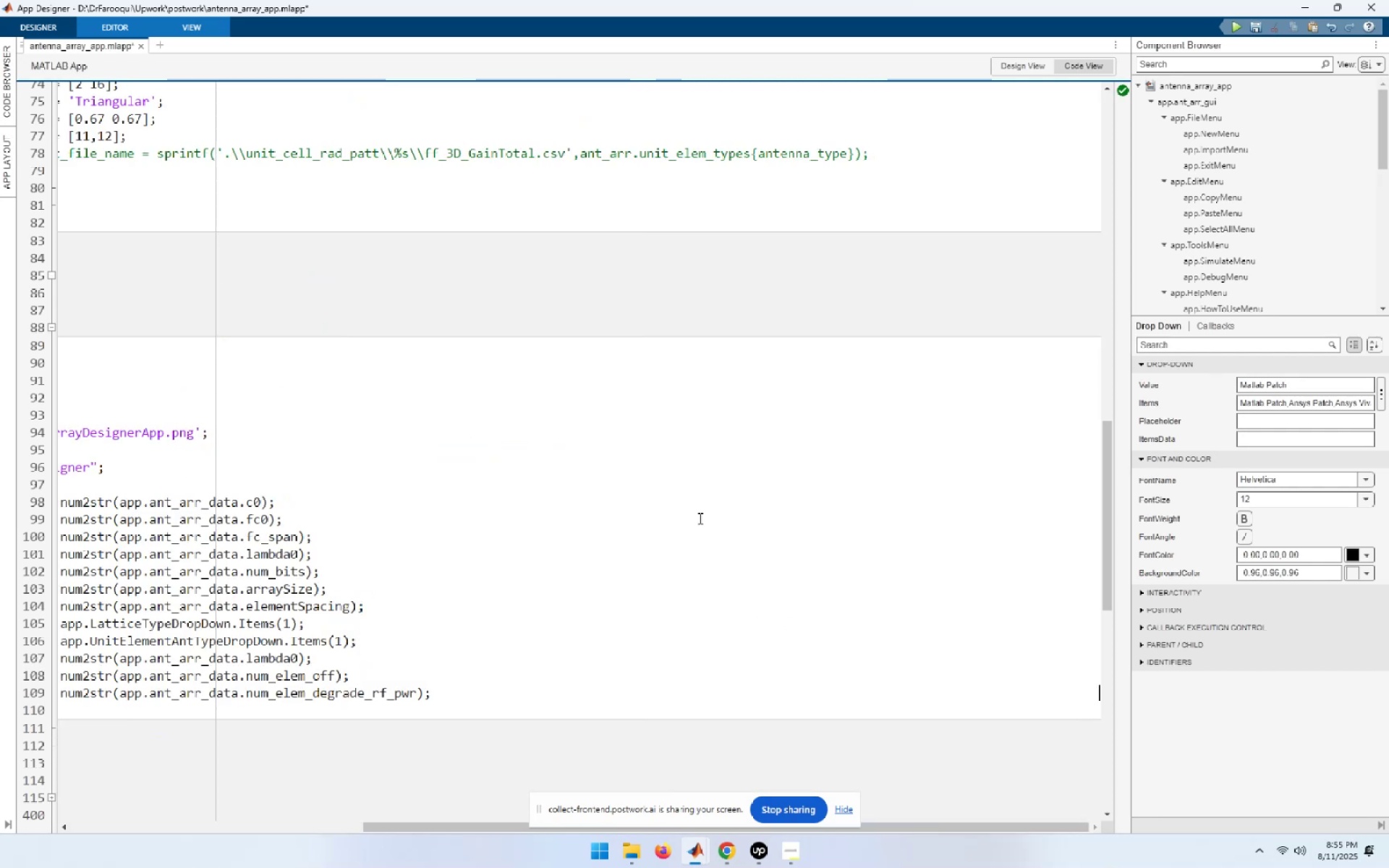 
key(Home)
 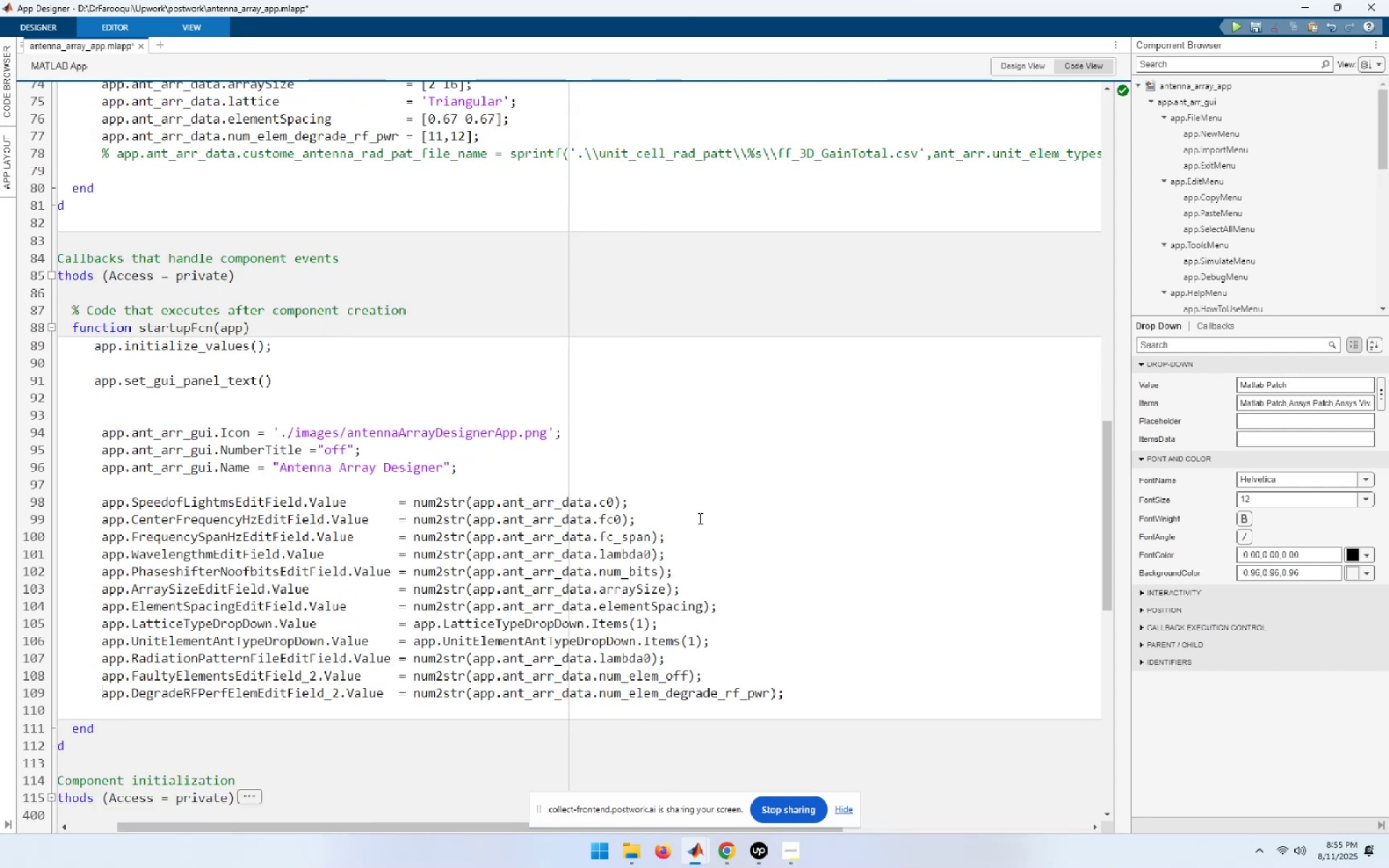 
key(End)
 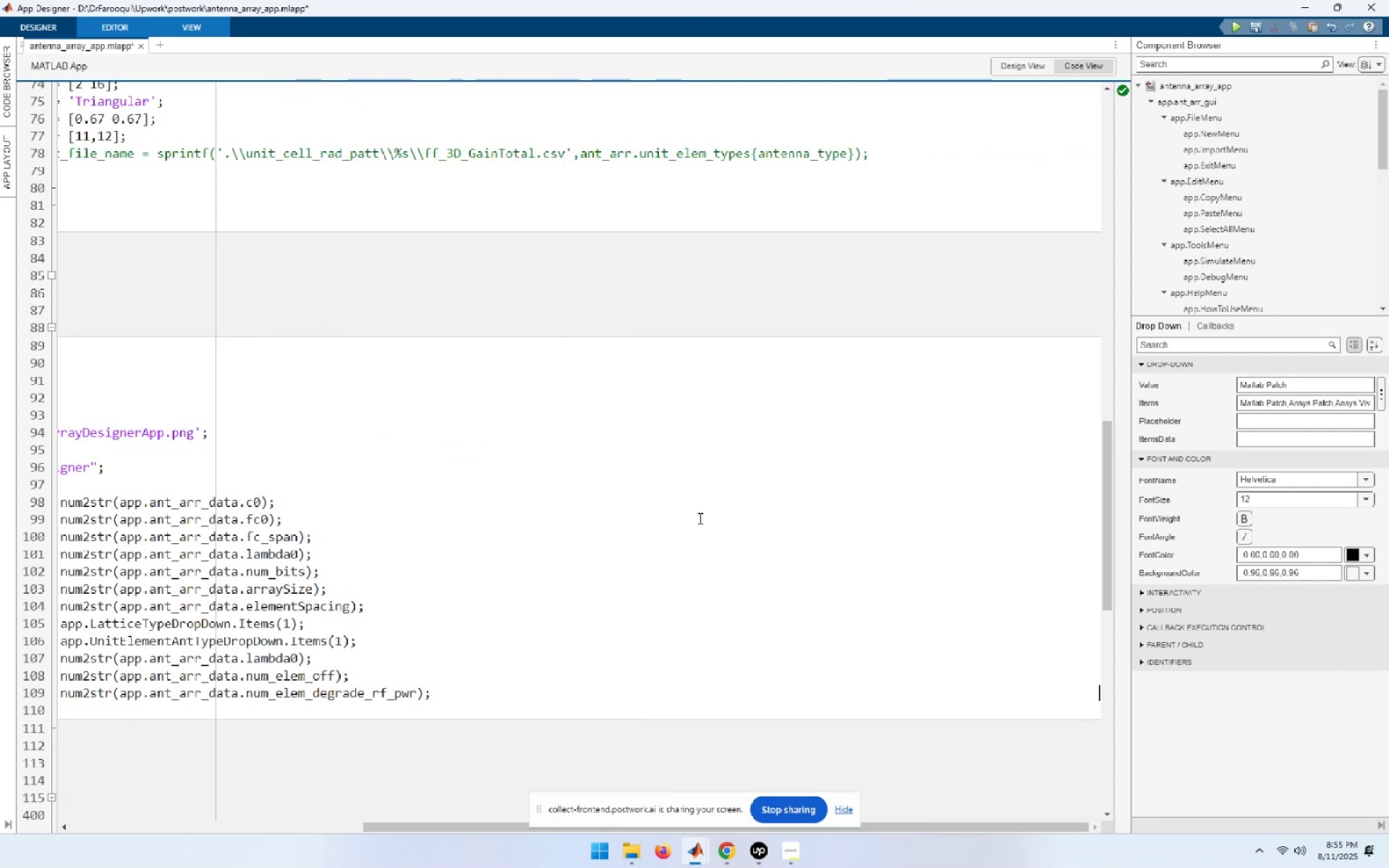 
hold_key(key=ArrowLeft, duration=1.53)
 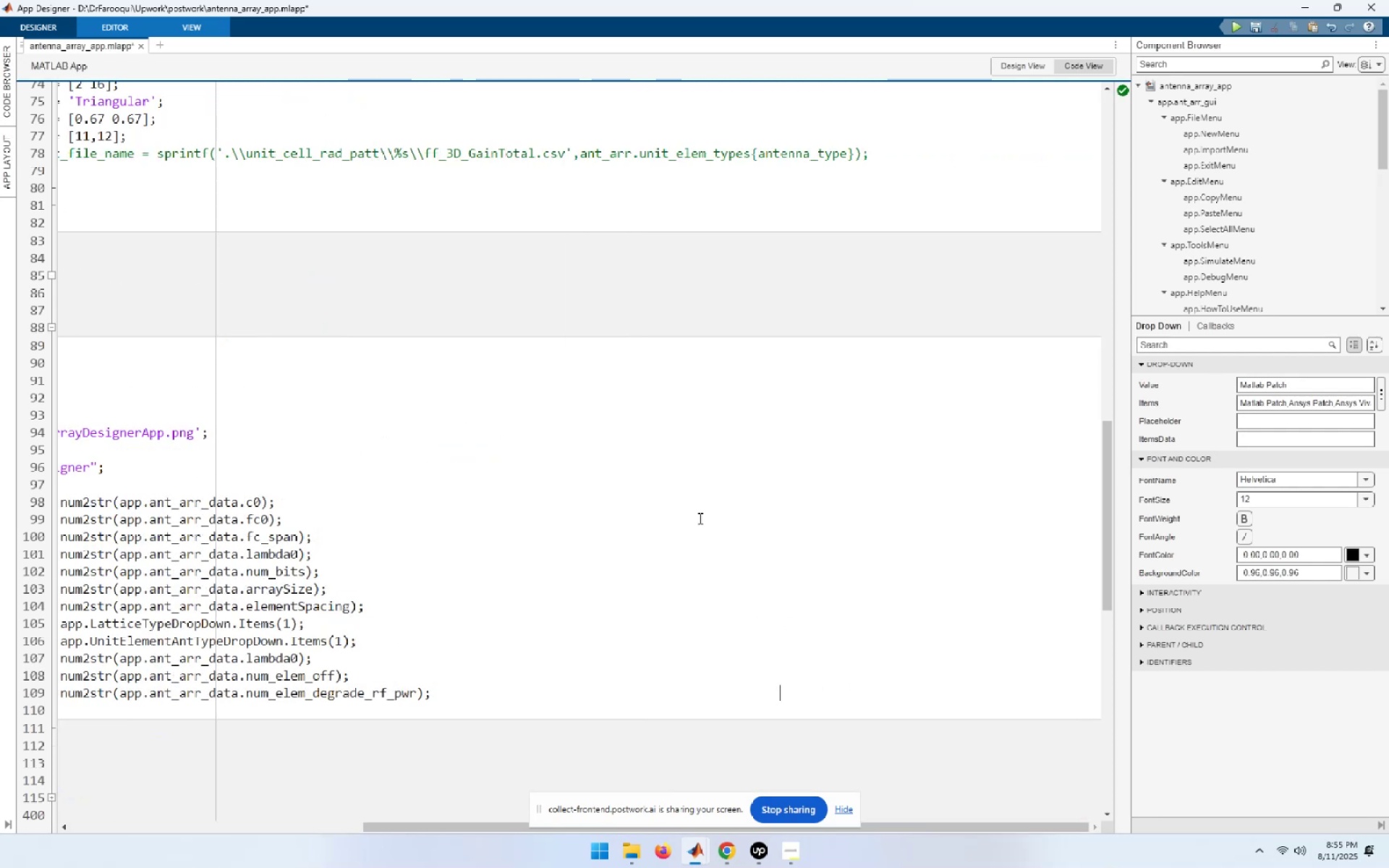 
hold_key(key=ArrowLeft, duration=1.51)
 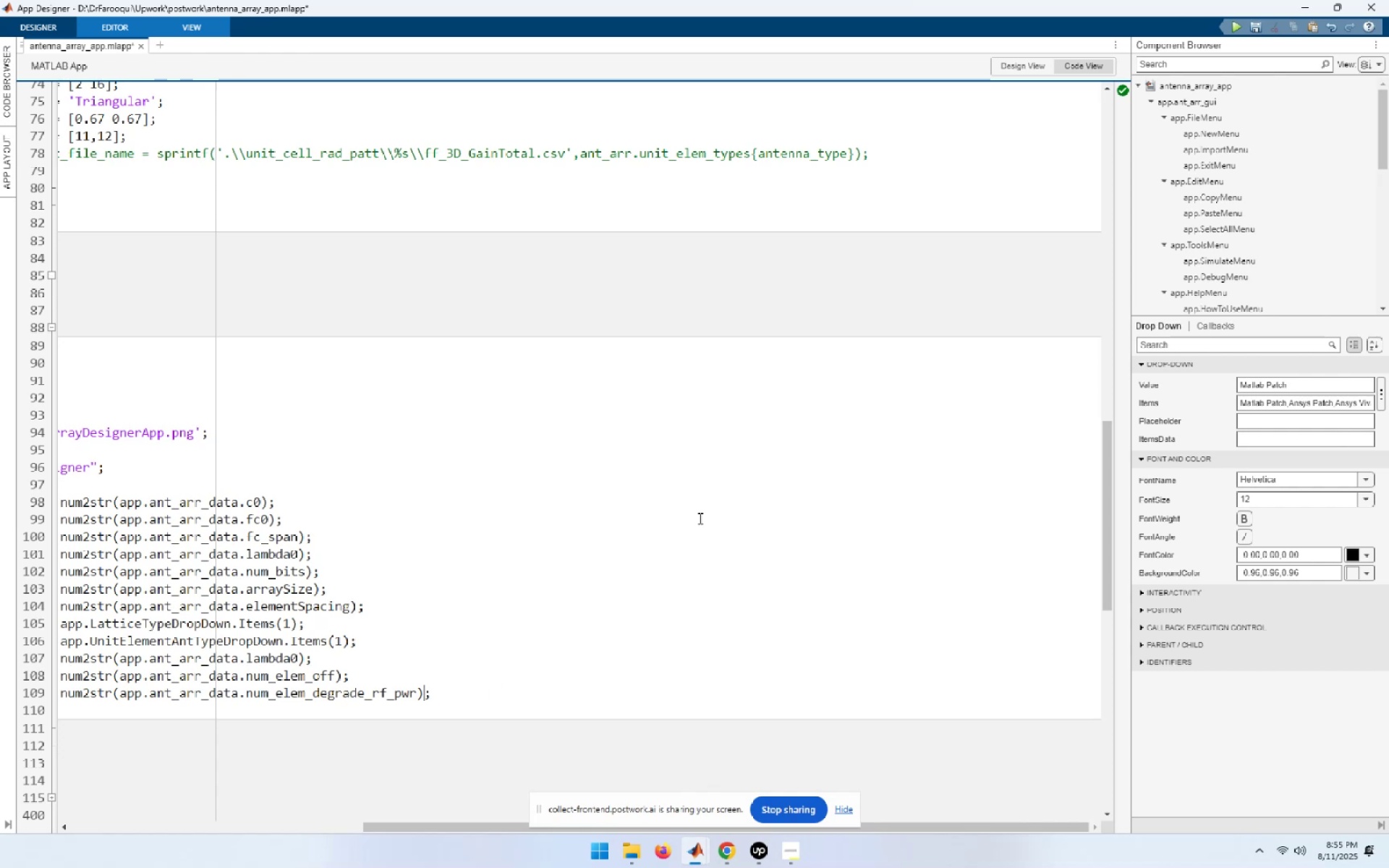 
hold_key(key=ArrowLeft, duration=0.41)
 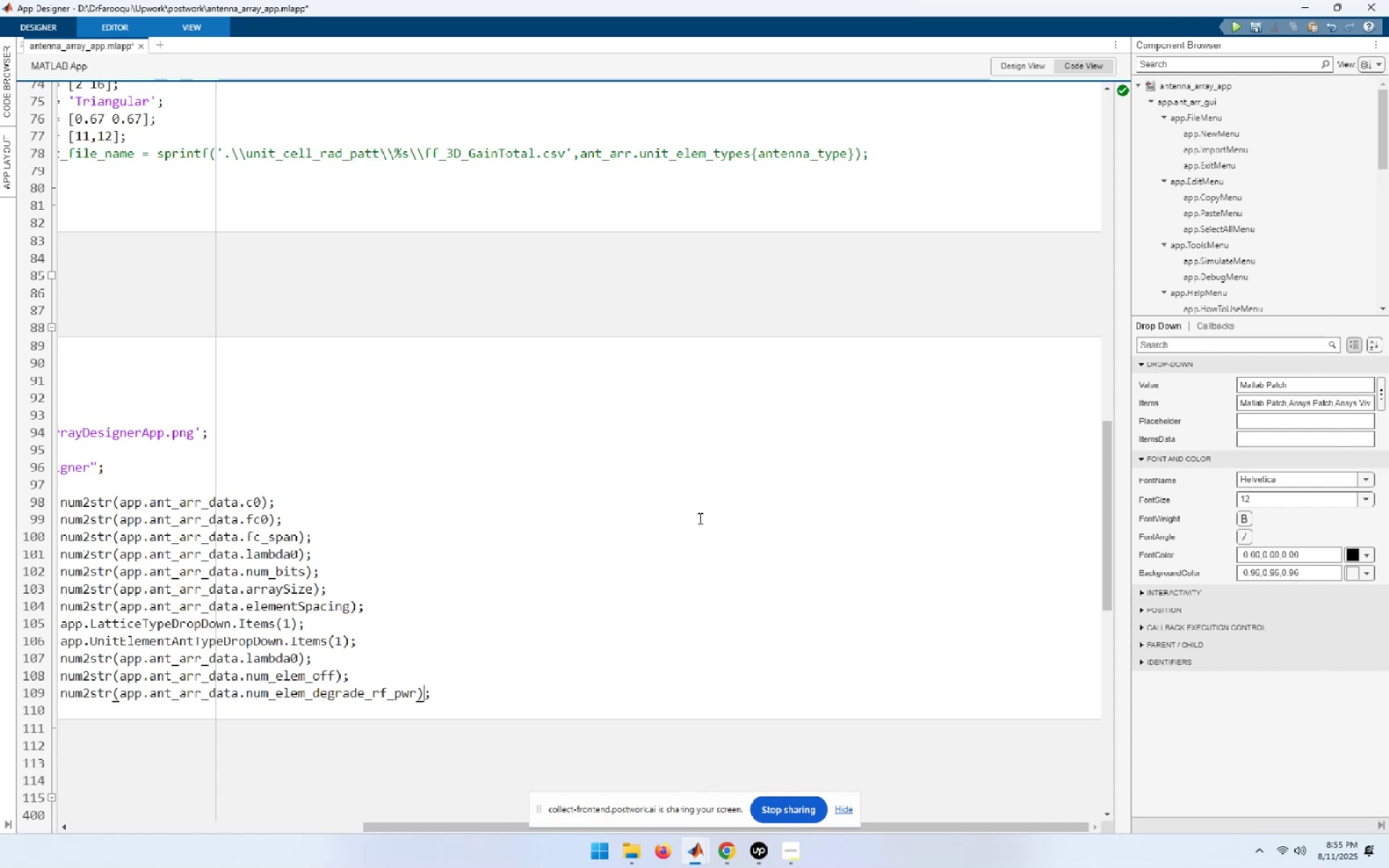 
key(ArrowRight)
 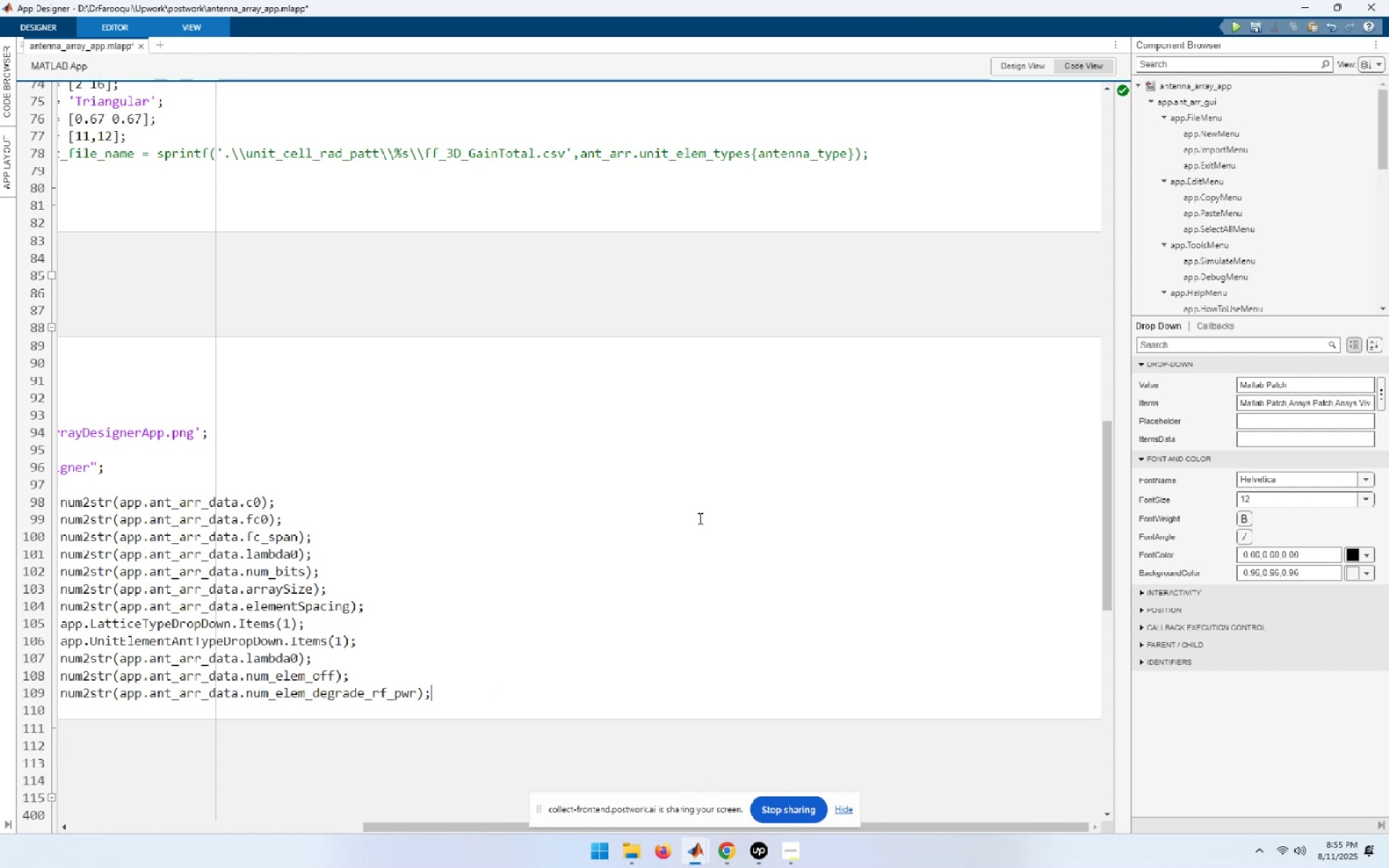 
key(Shift+End)
 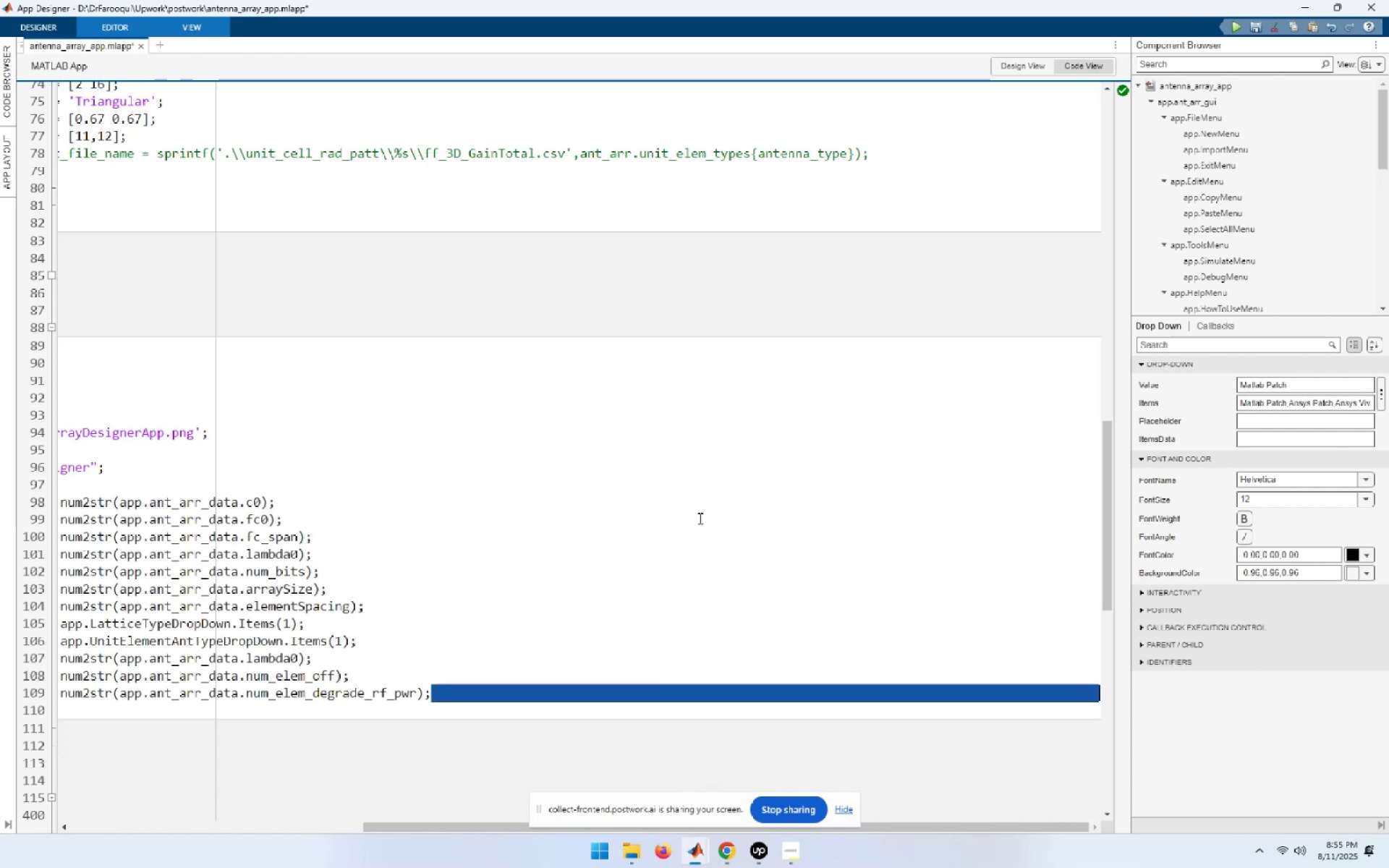 
key(Delete)
 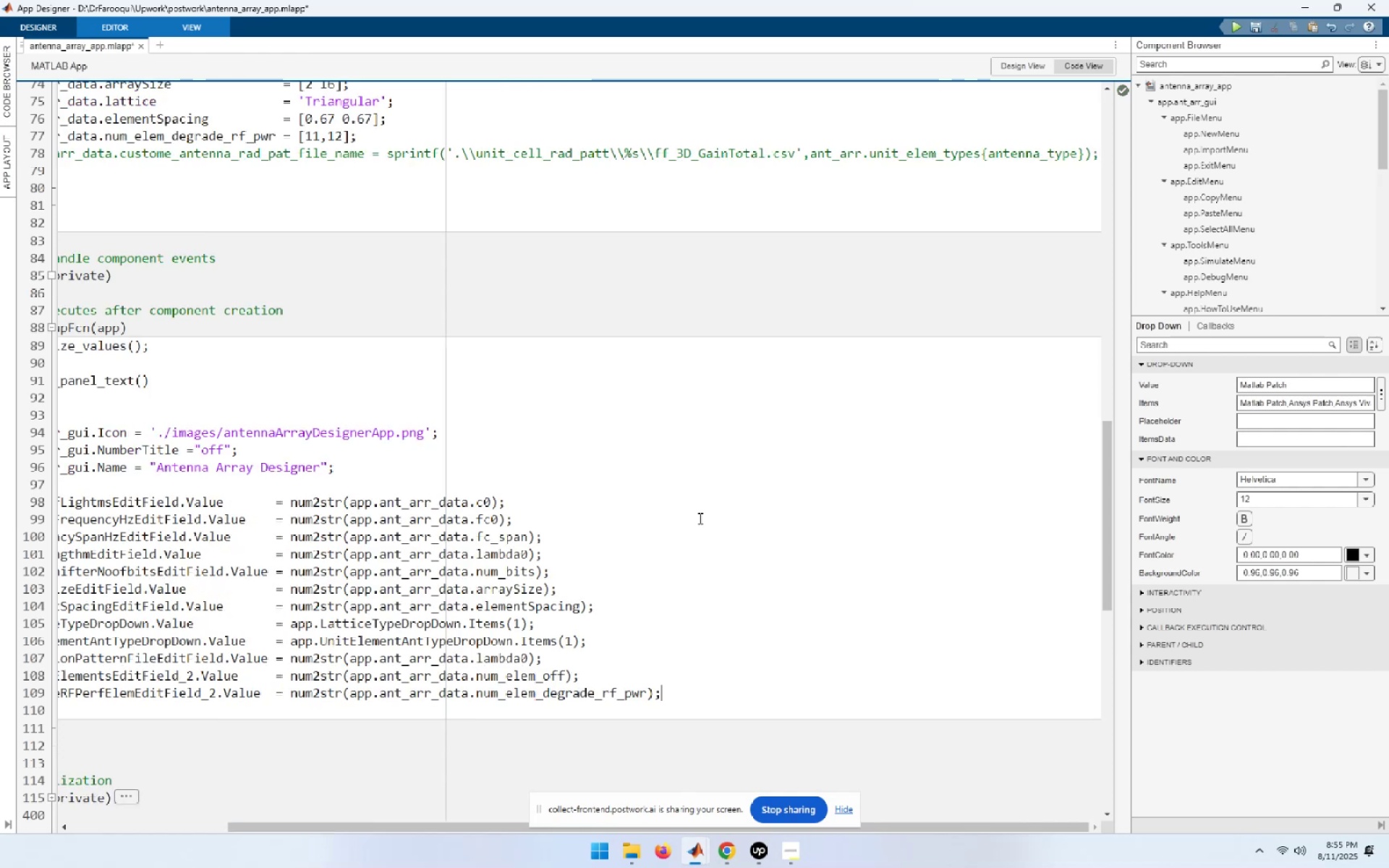 
key(ArrowUp)
 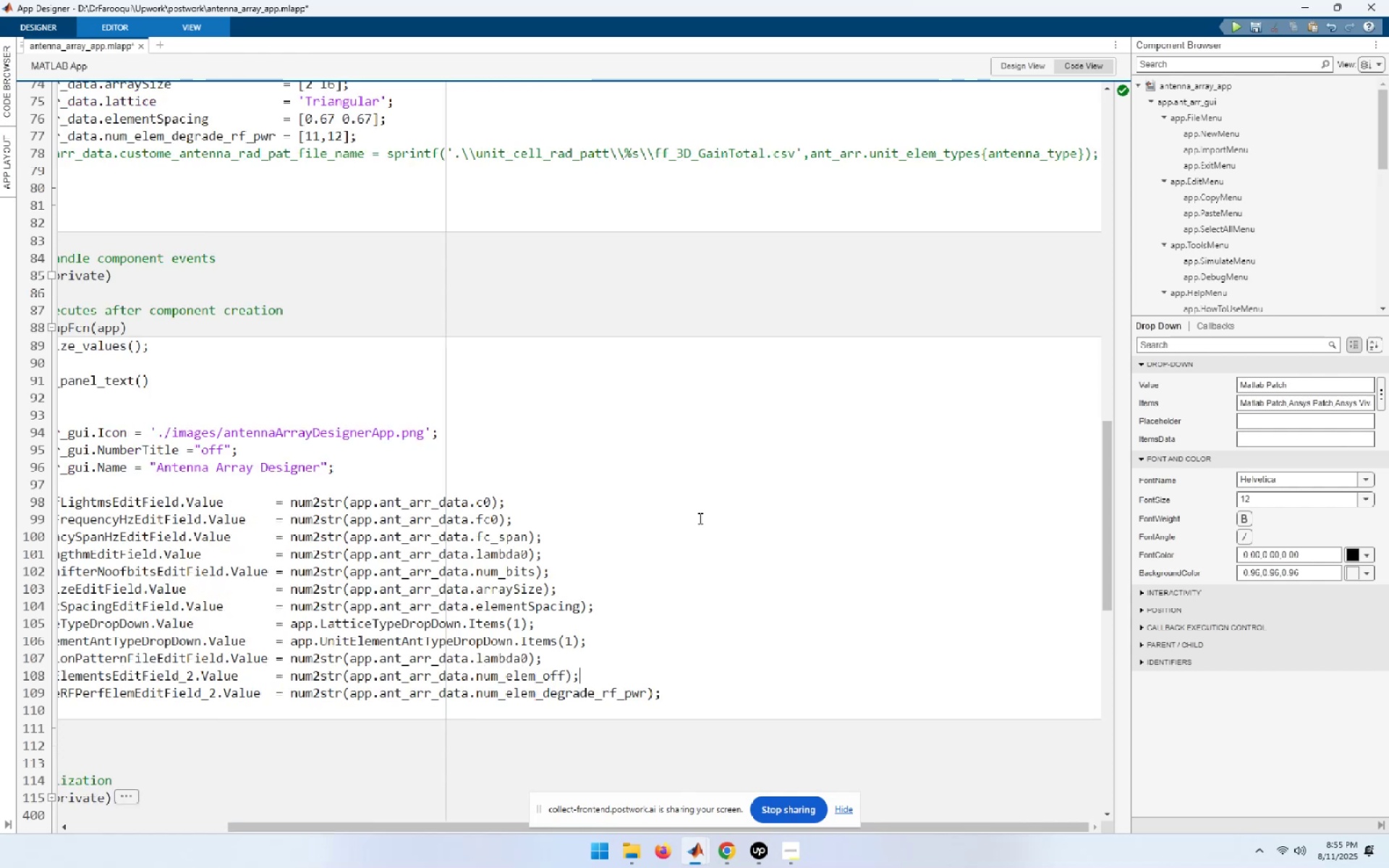 
key(Shift+End)
 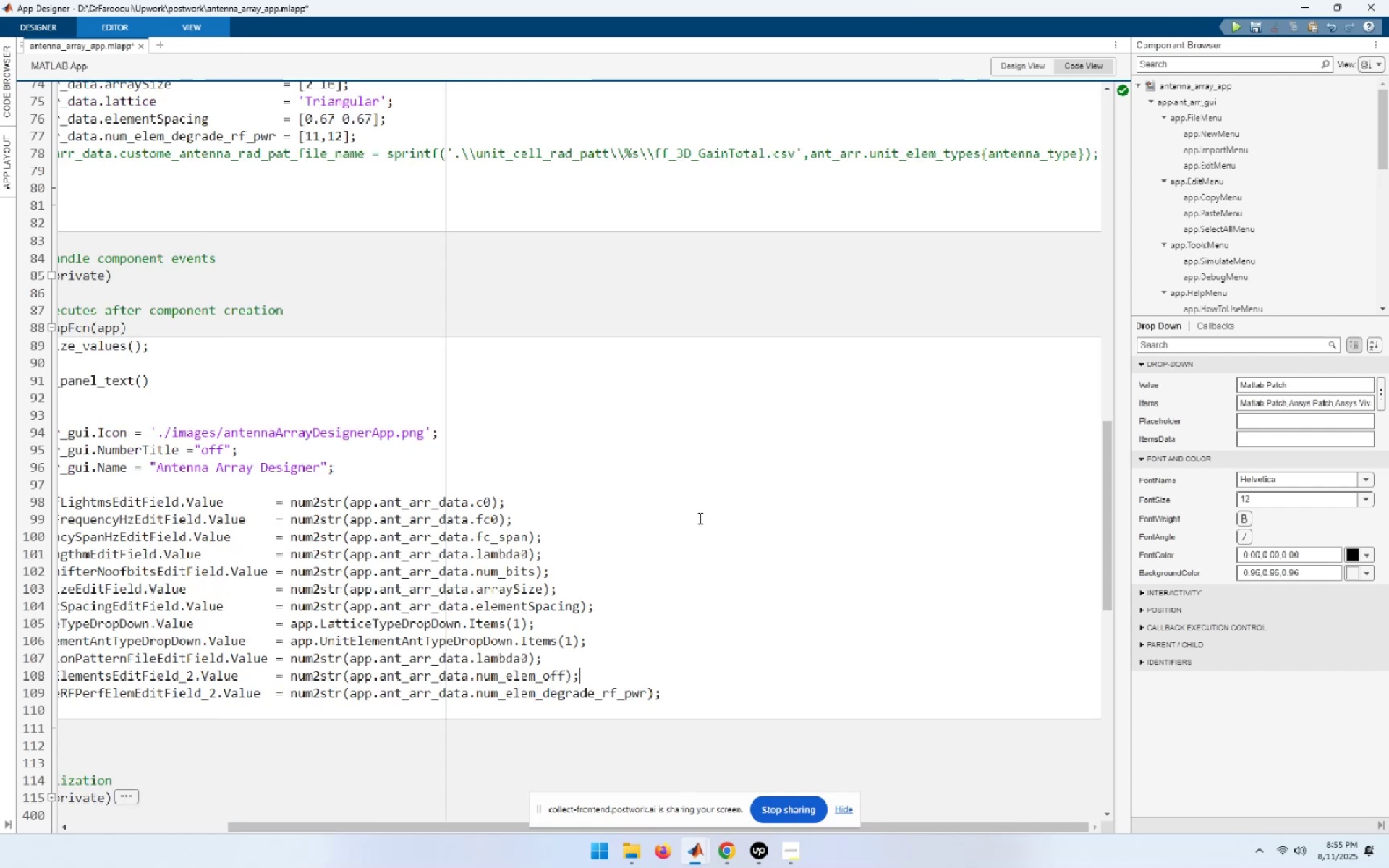 
key(ArrowUp)
 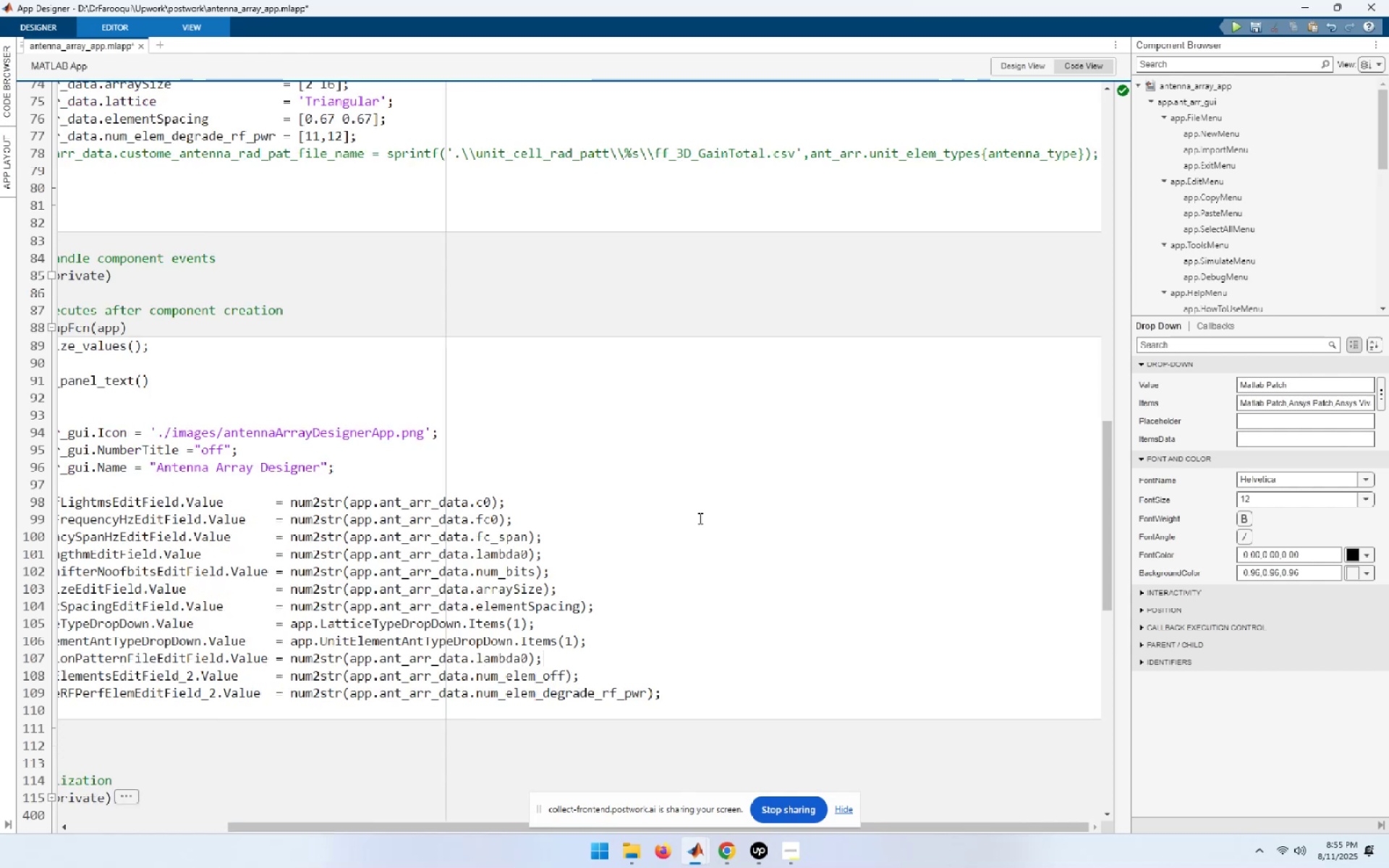 
key(Shift+ArrowUp)
 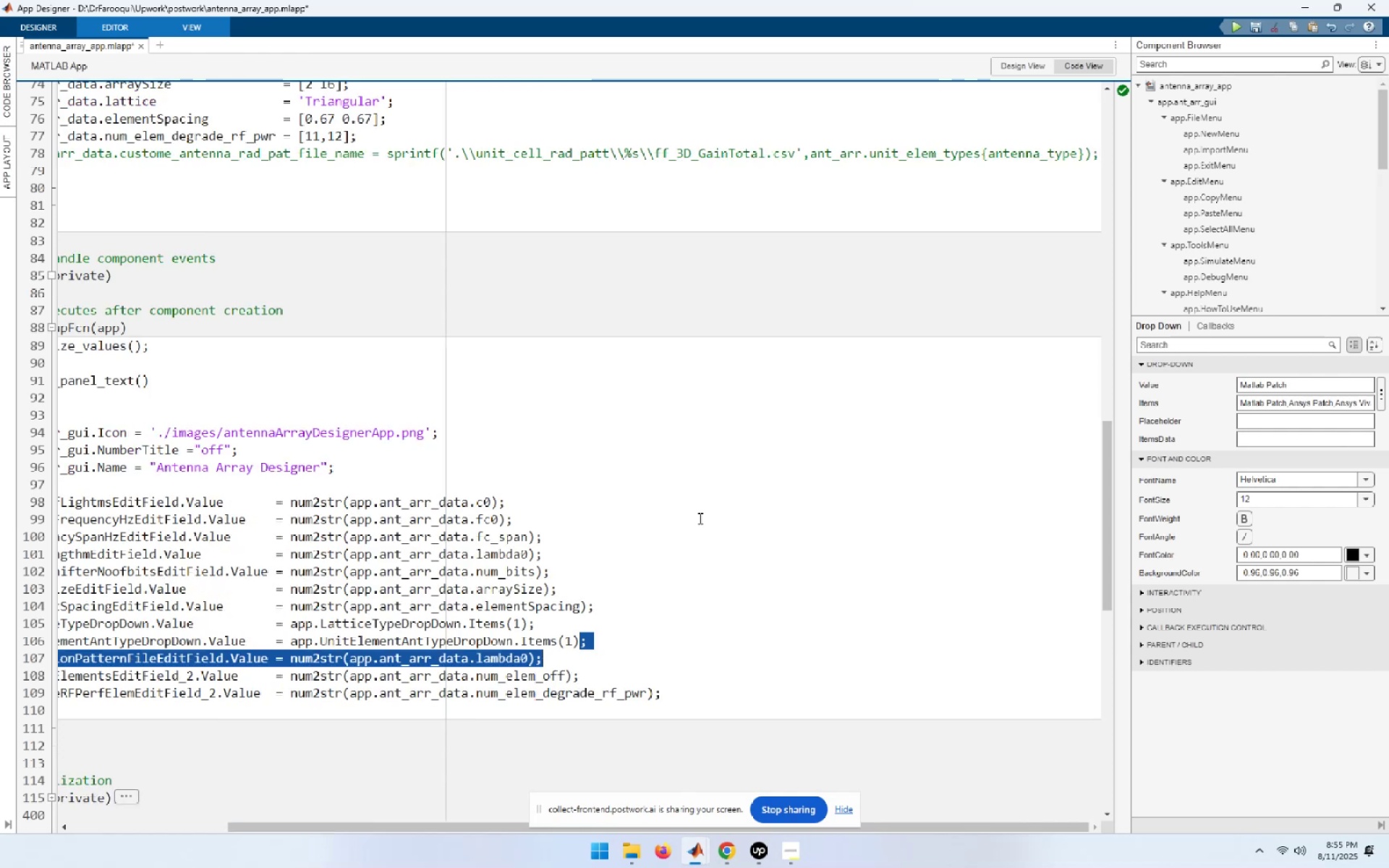 
key(ArrowUp)
 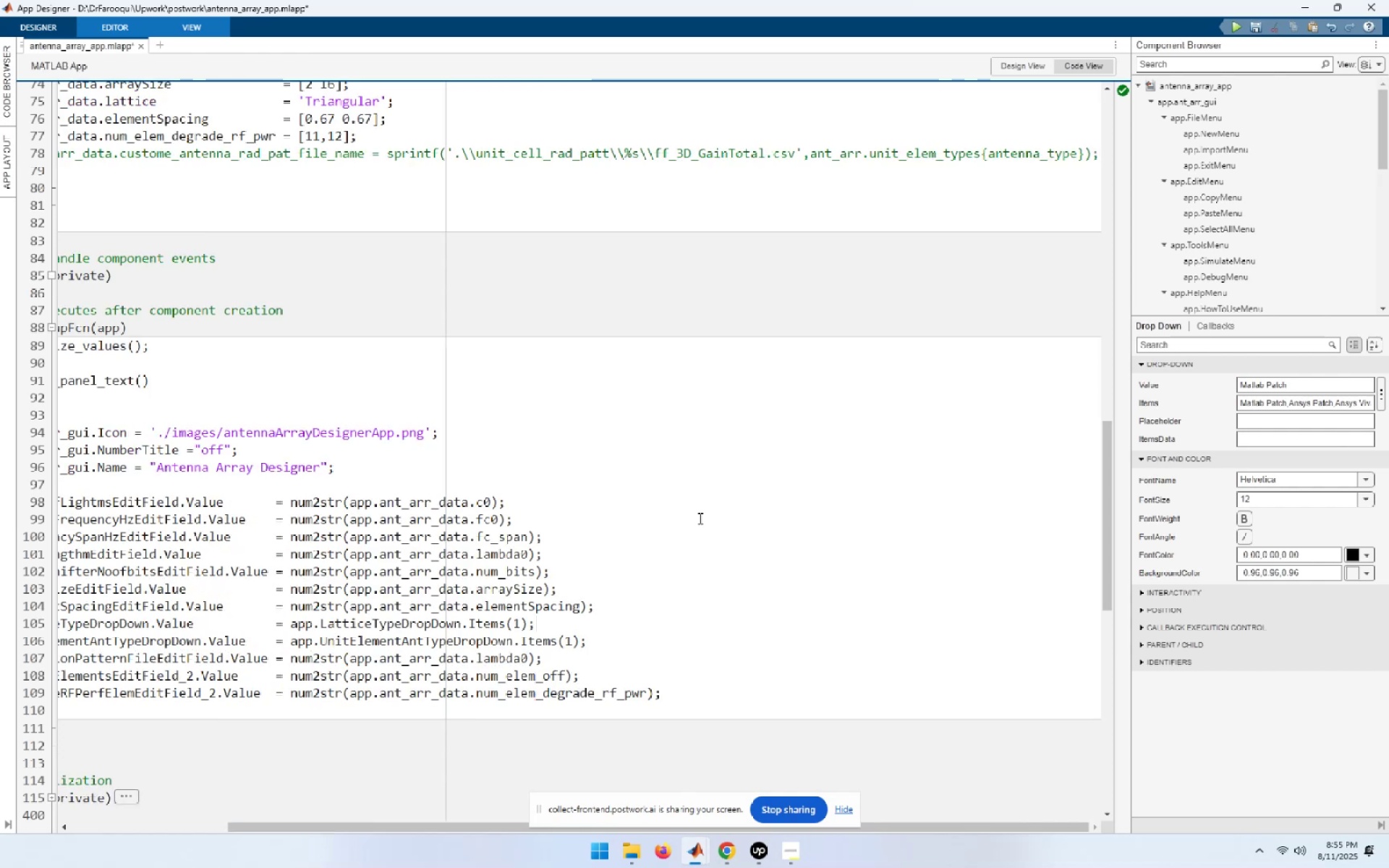 
key(Home)
 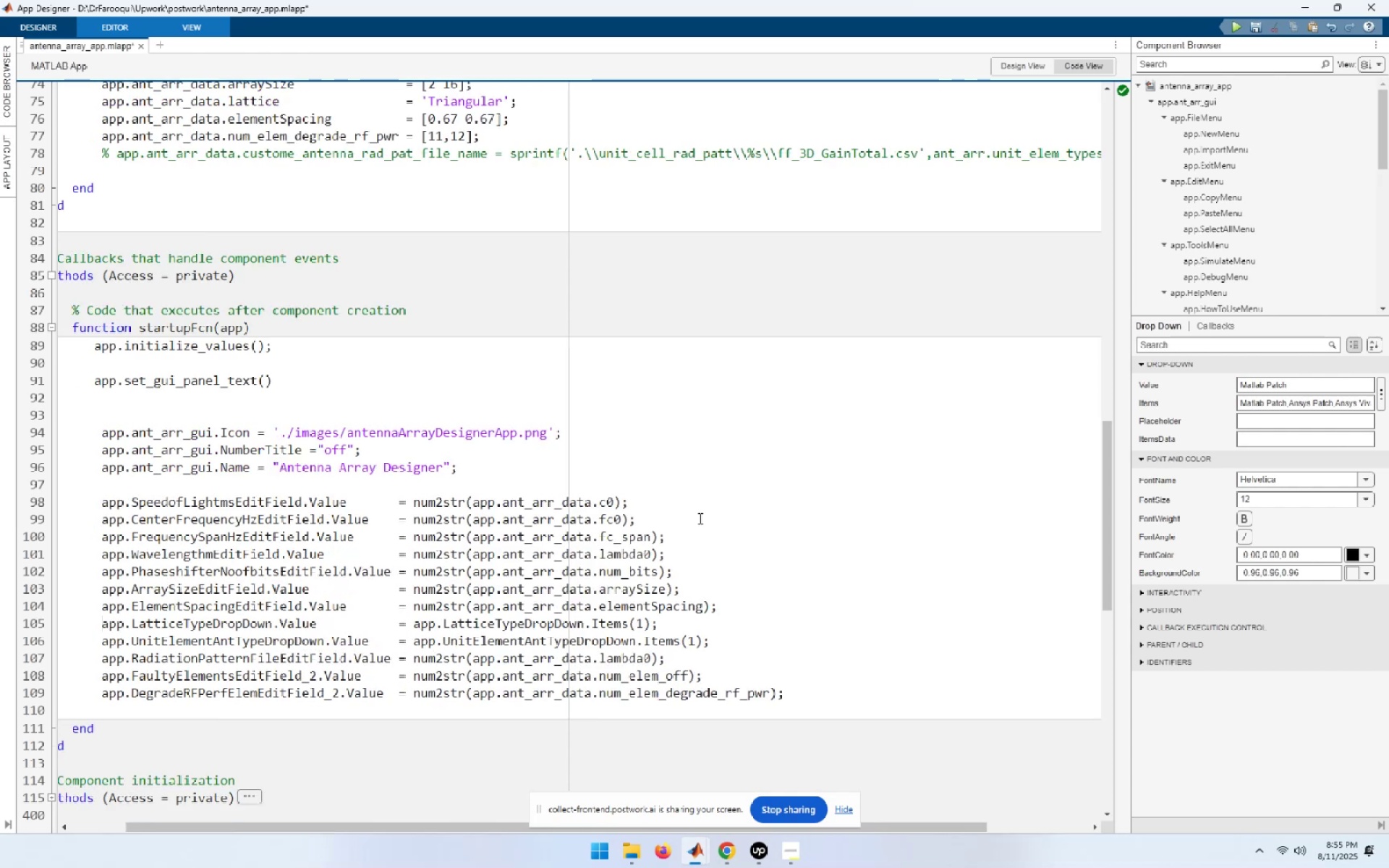 
hold_key(key=ArrowUp, duration=0.67)
 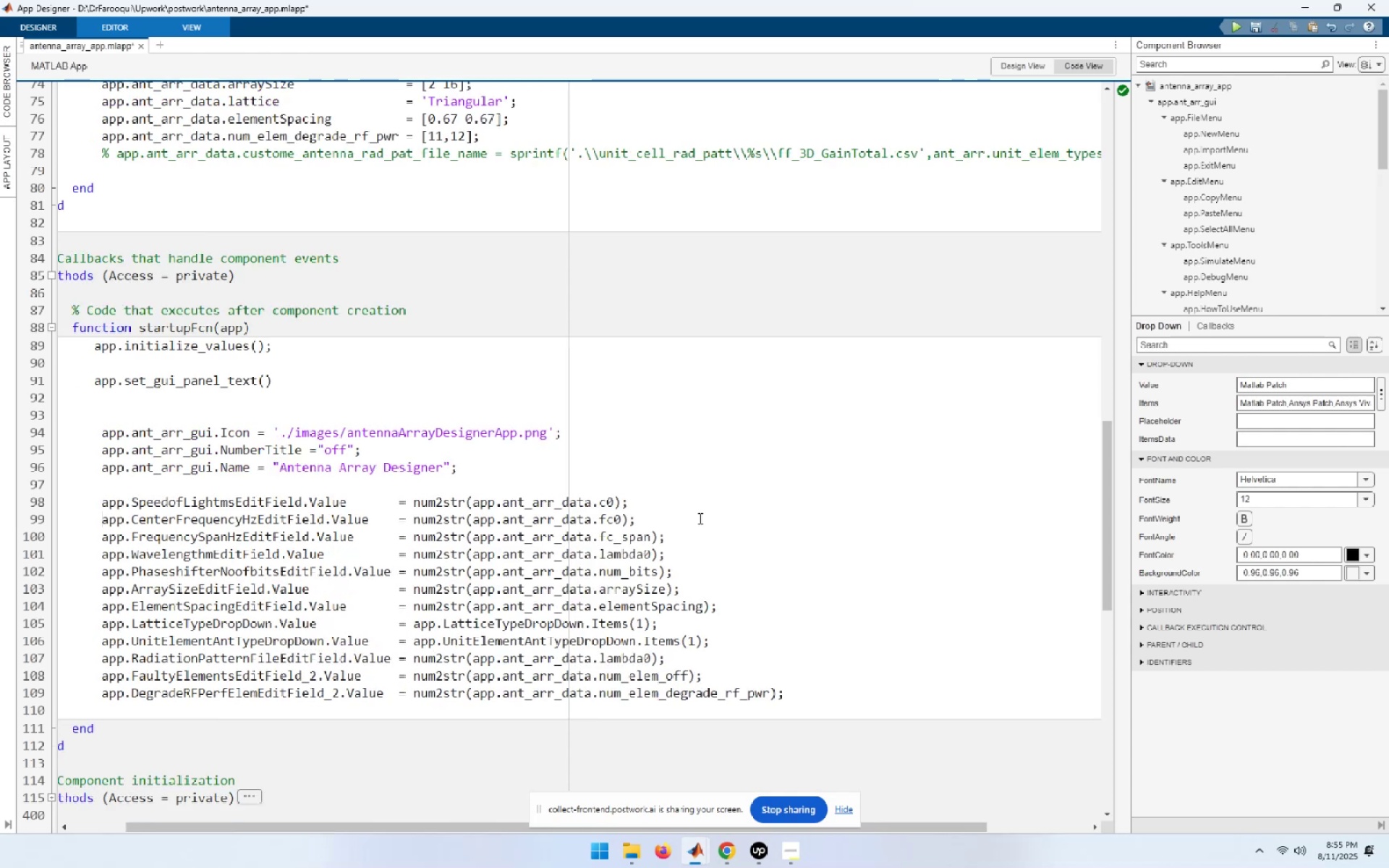 
key(ArrowUp)
 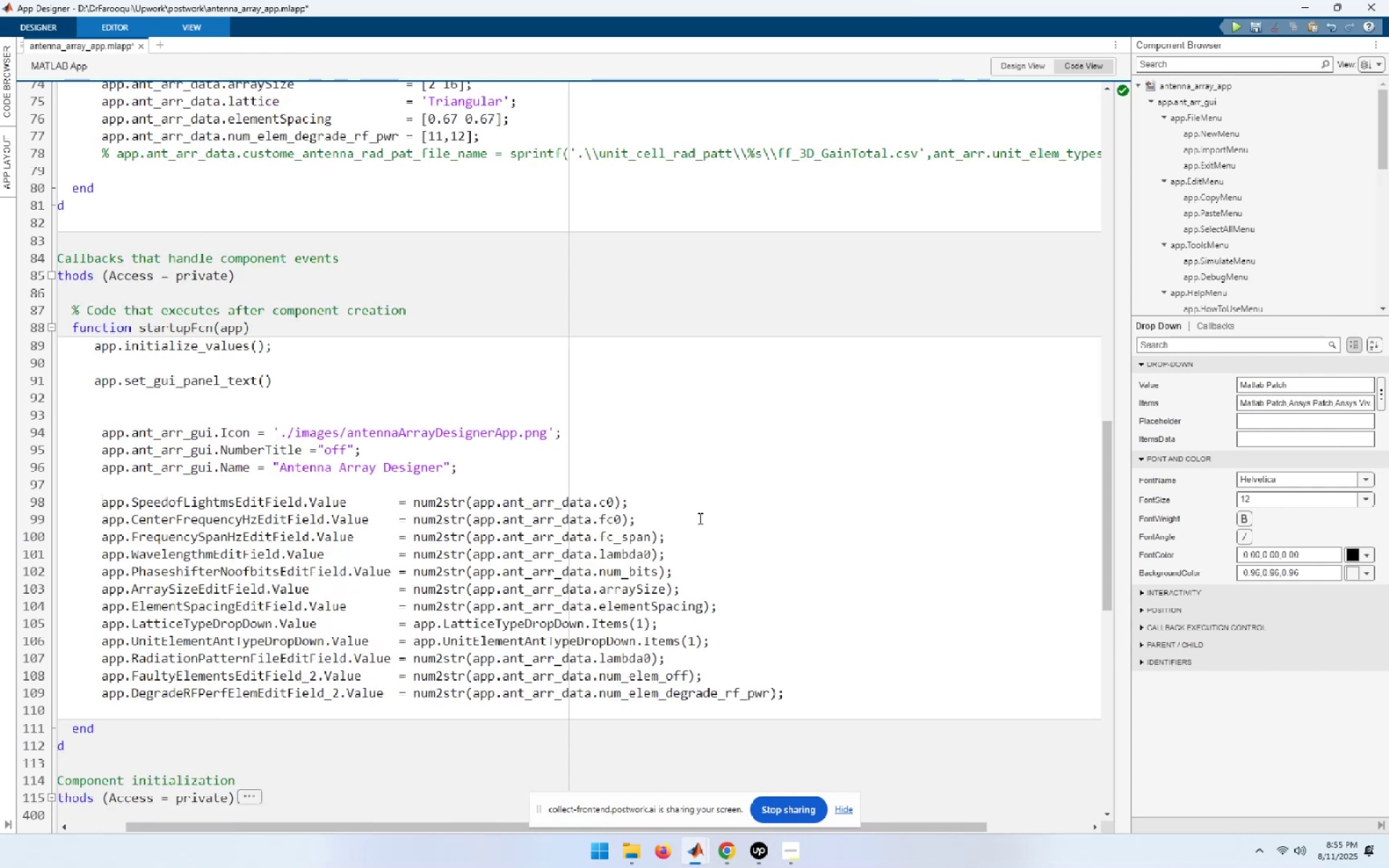 
key(Shift+End)
 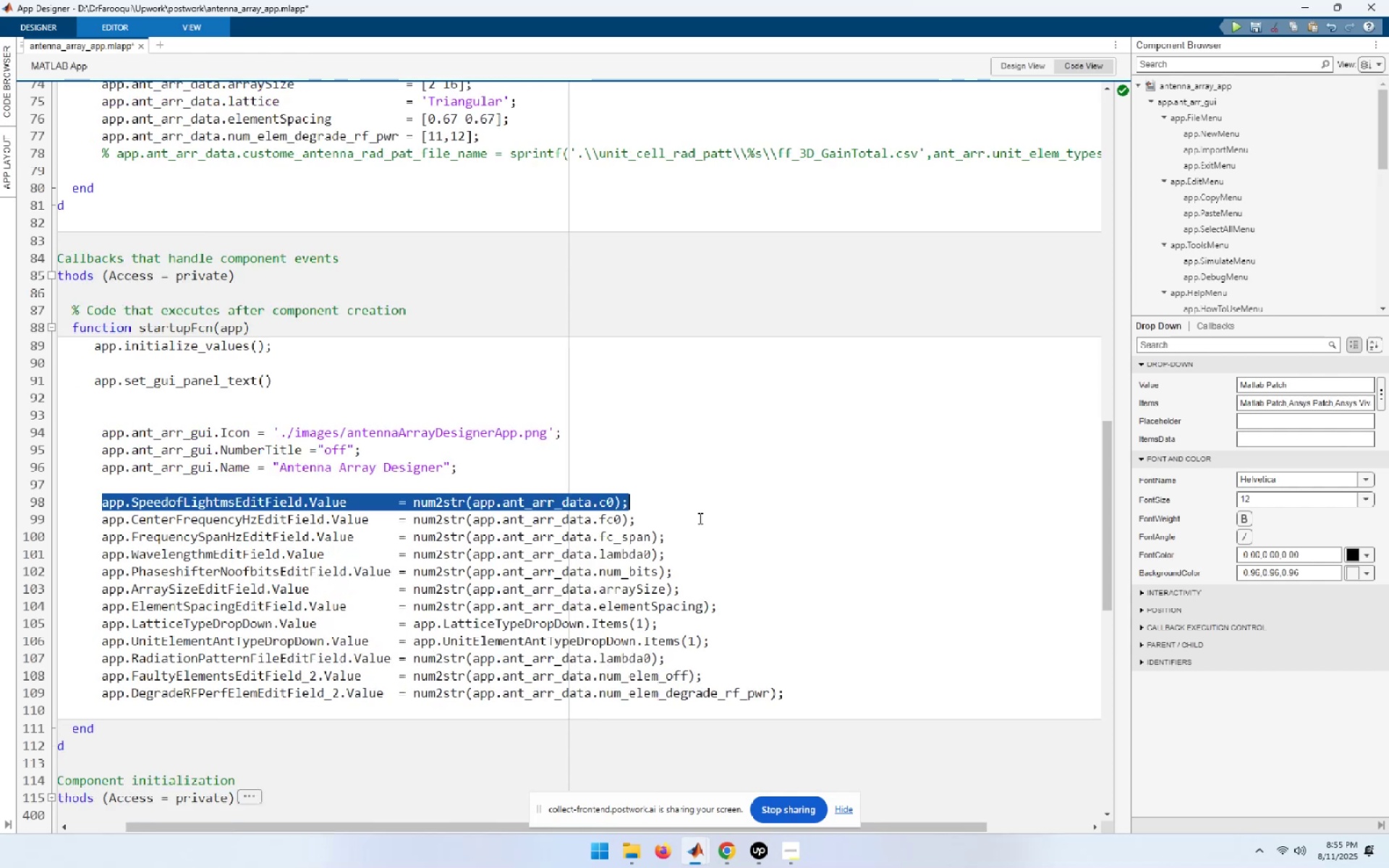 
hold_key(key=ArrowDown, duration=0.8)
 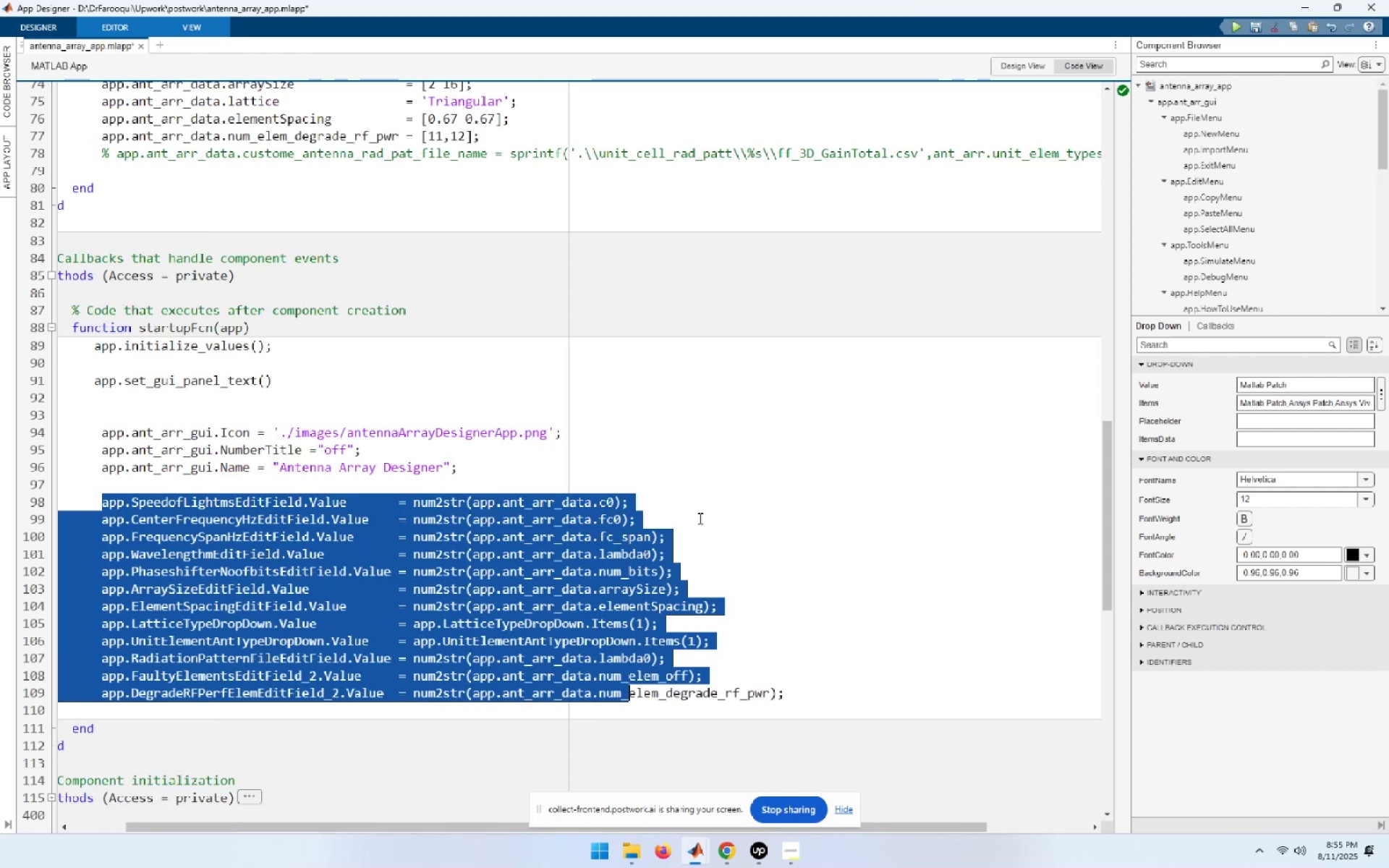 
key(Shift+End)
 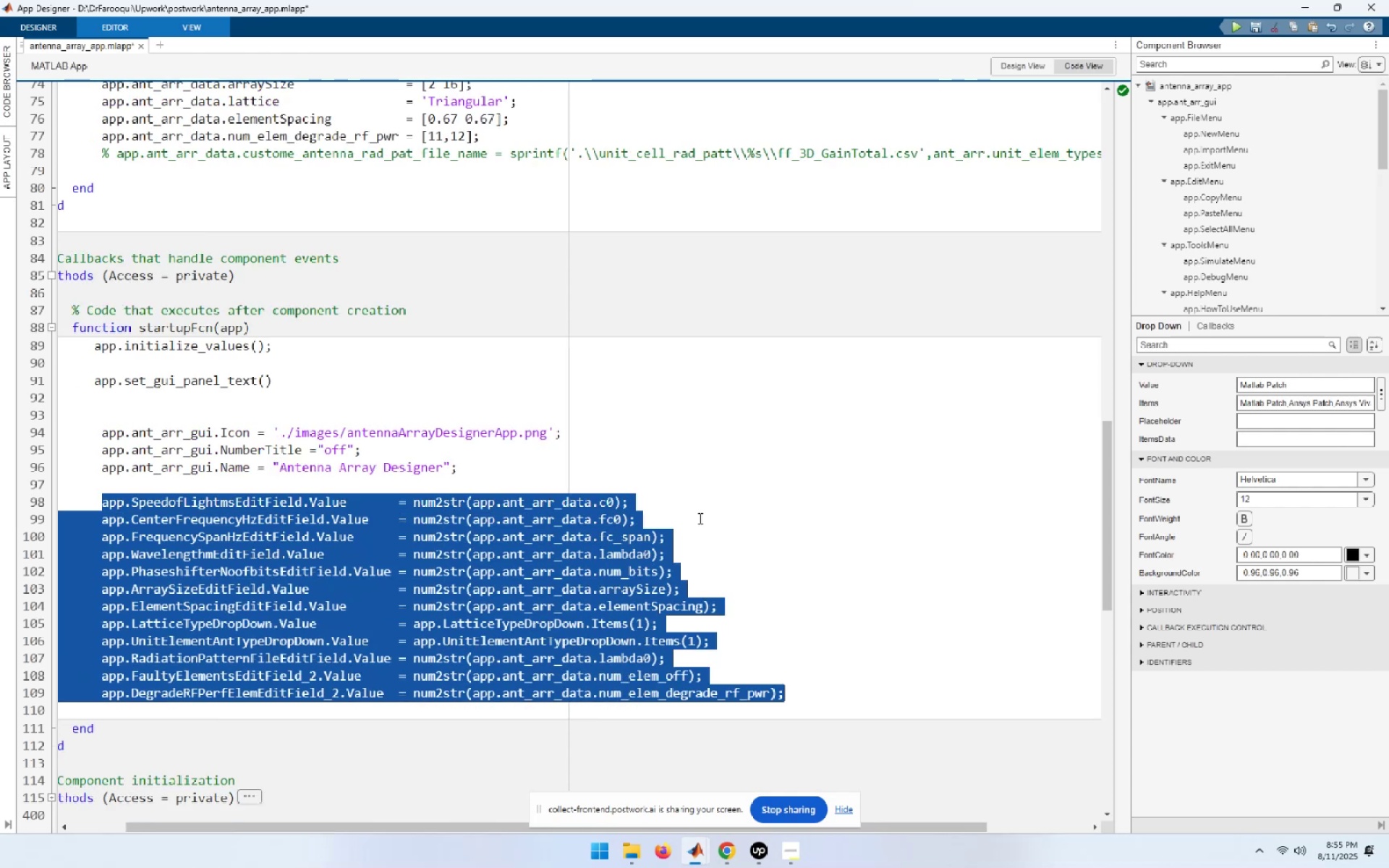 
key(Control+X)
 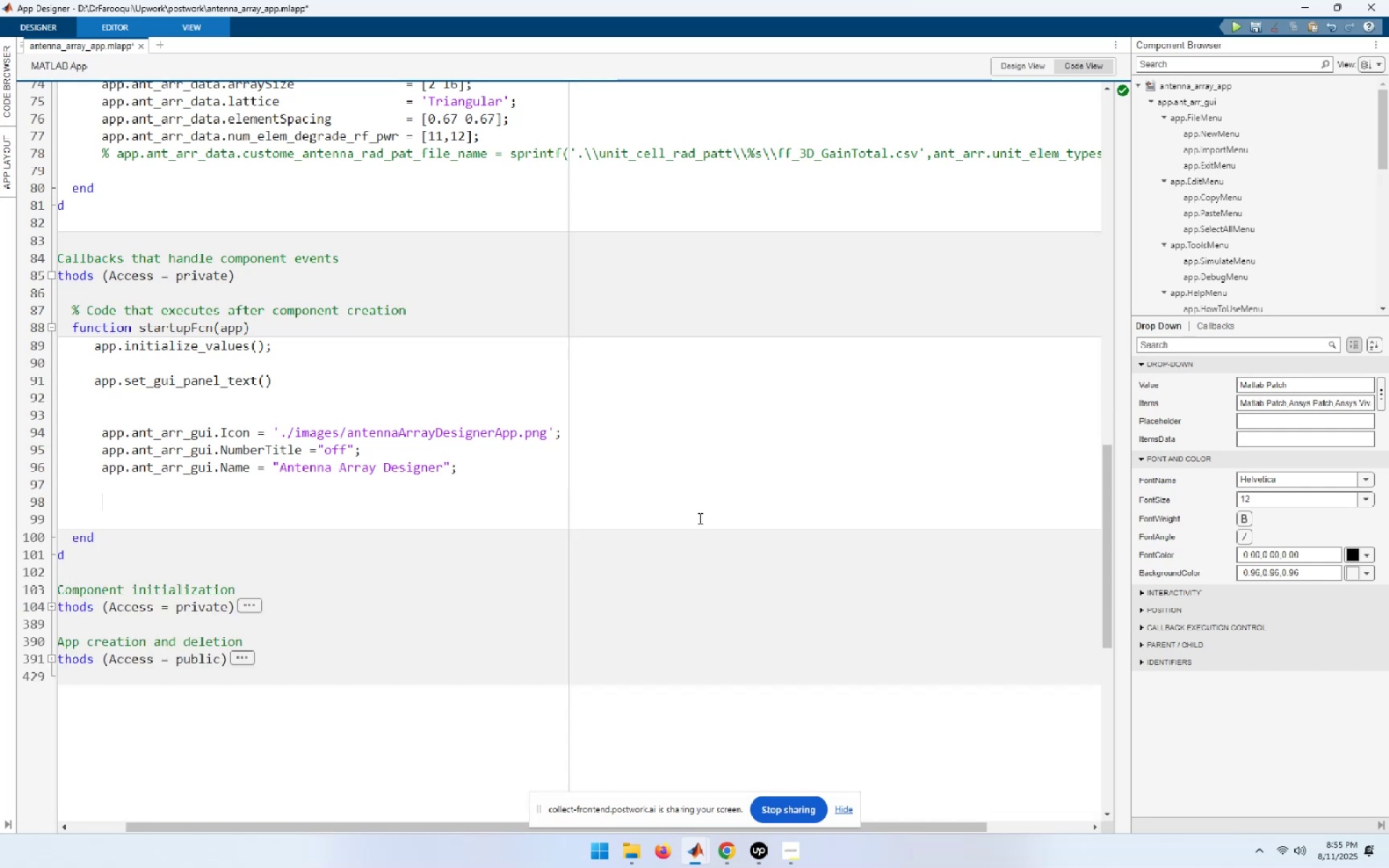 
hold_key(key=ArrowUp, duration=0.85)
 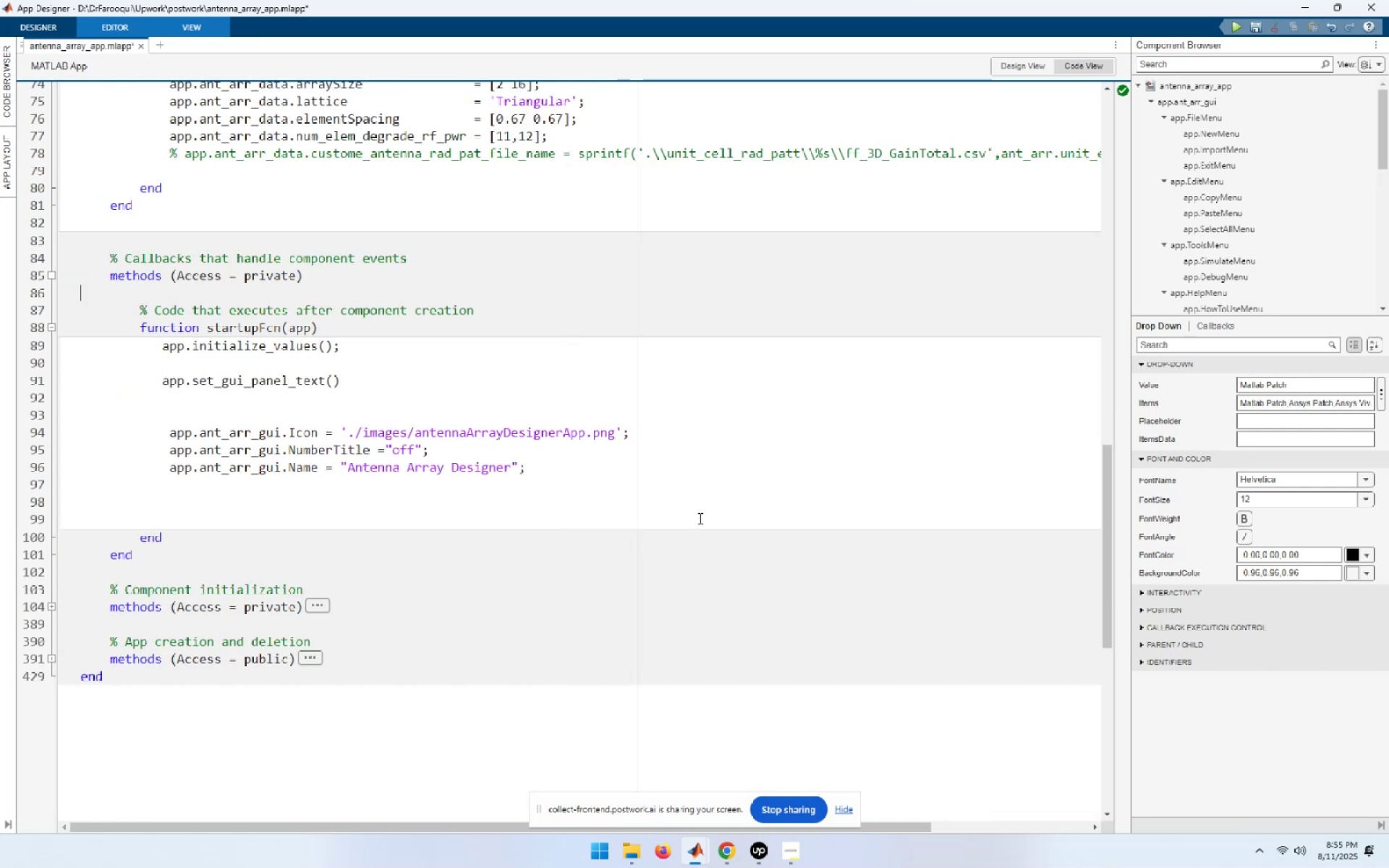 
key(ArrowUp)
 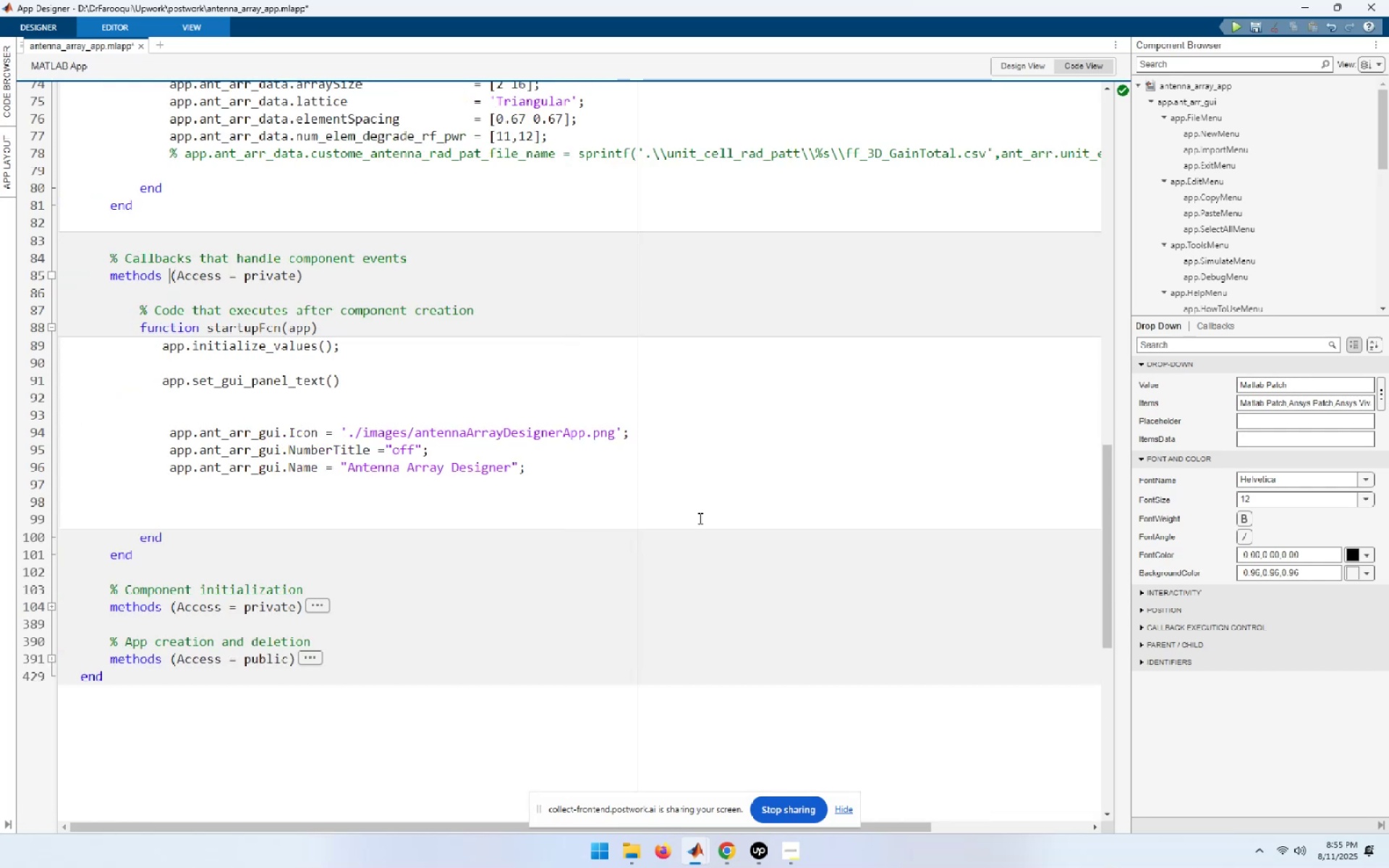 
hold_key(key=ArrowDown, duration=0.41)
 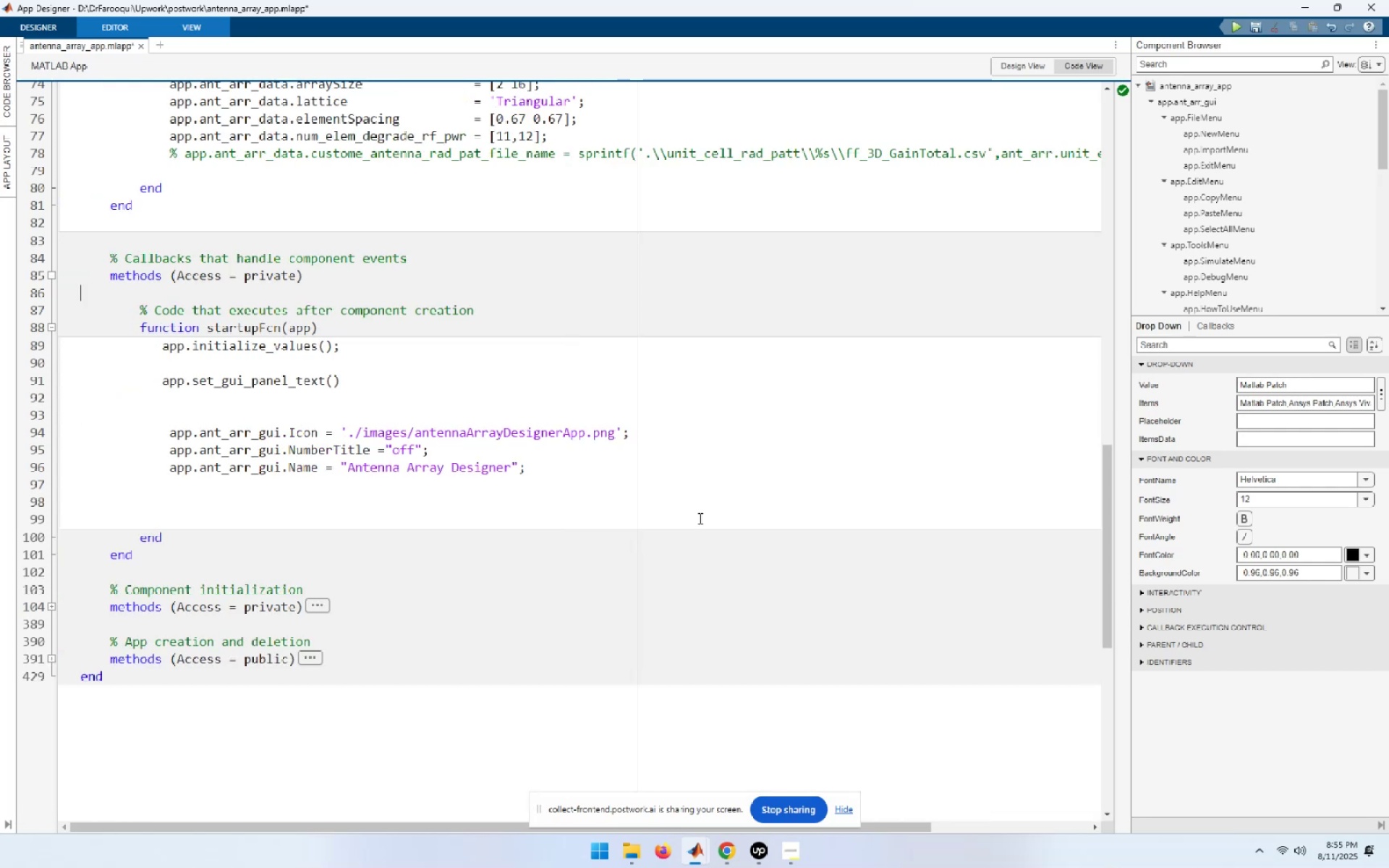 
hold_key(key=ArrowUp, duration=1.33)
 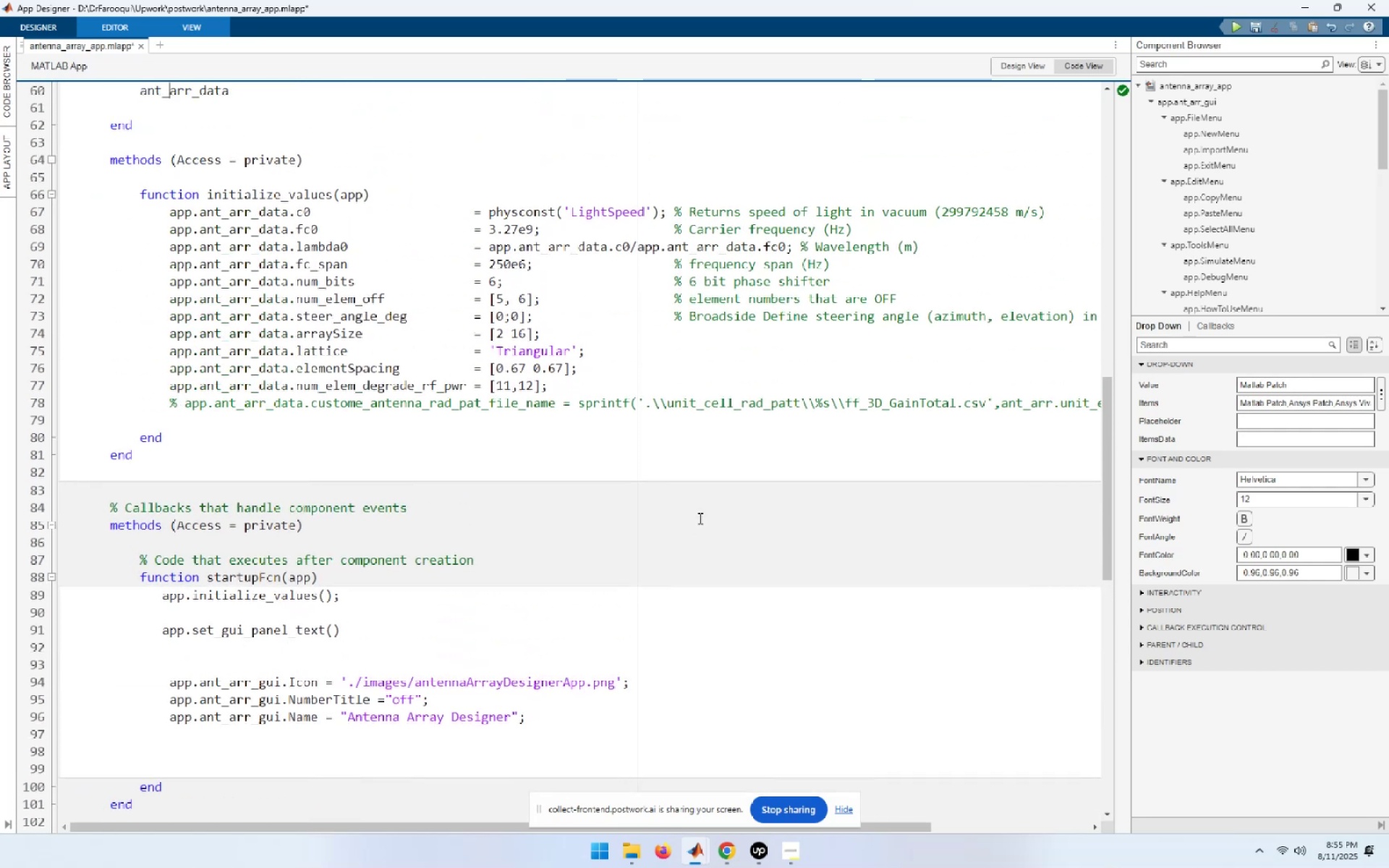 
hold_key(key=ArrowDown, duration=1.04)
 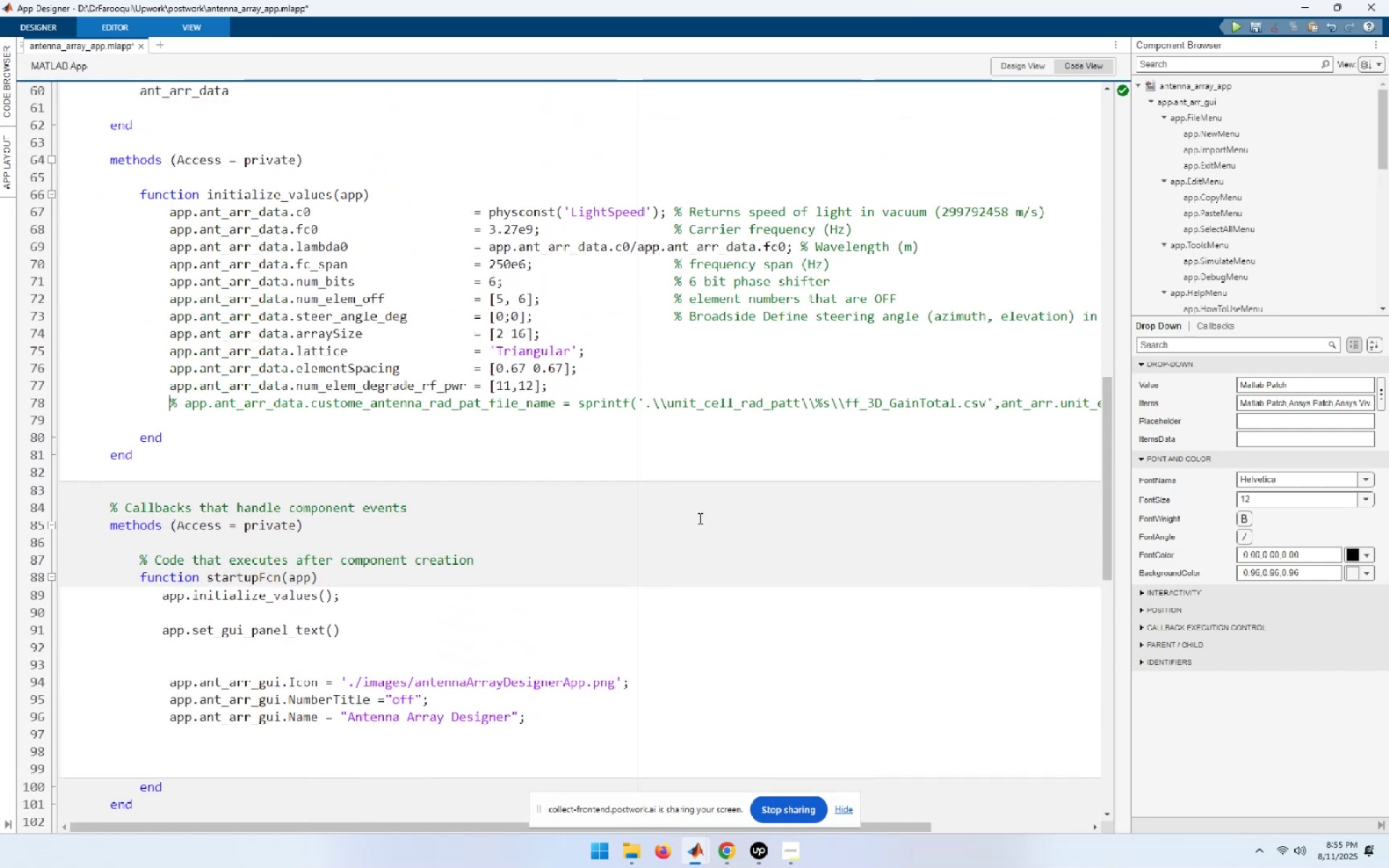 
key(ArrowDown)
 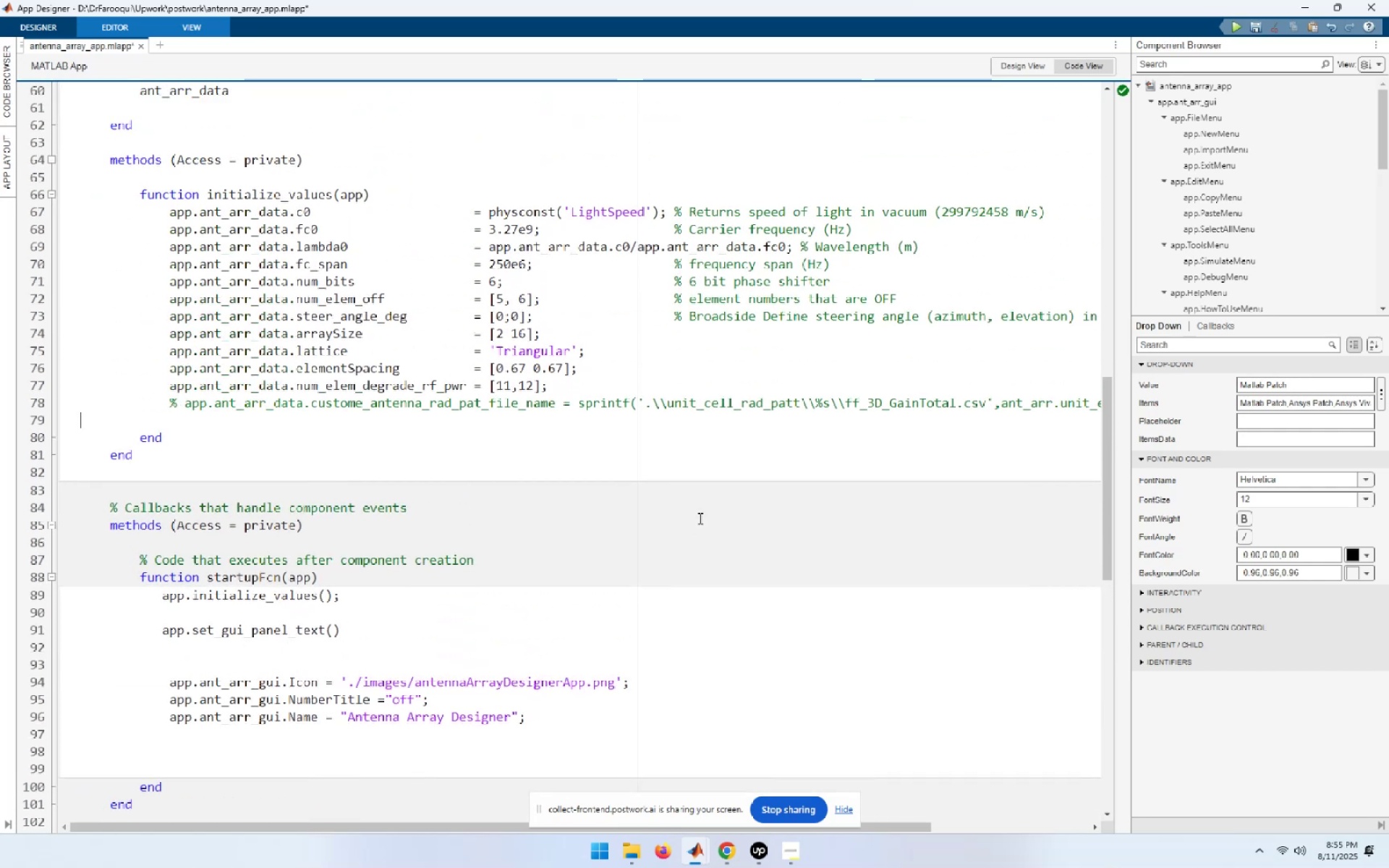 
key(ArrowDown)
 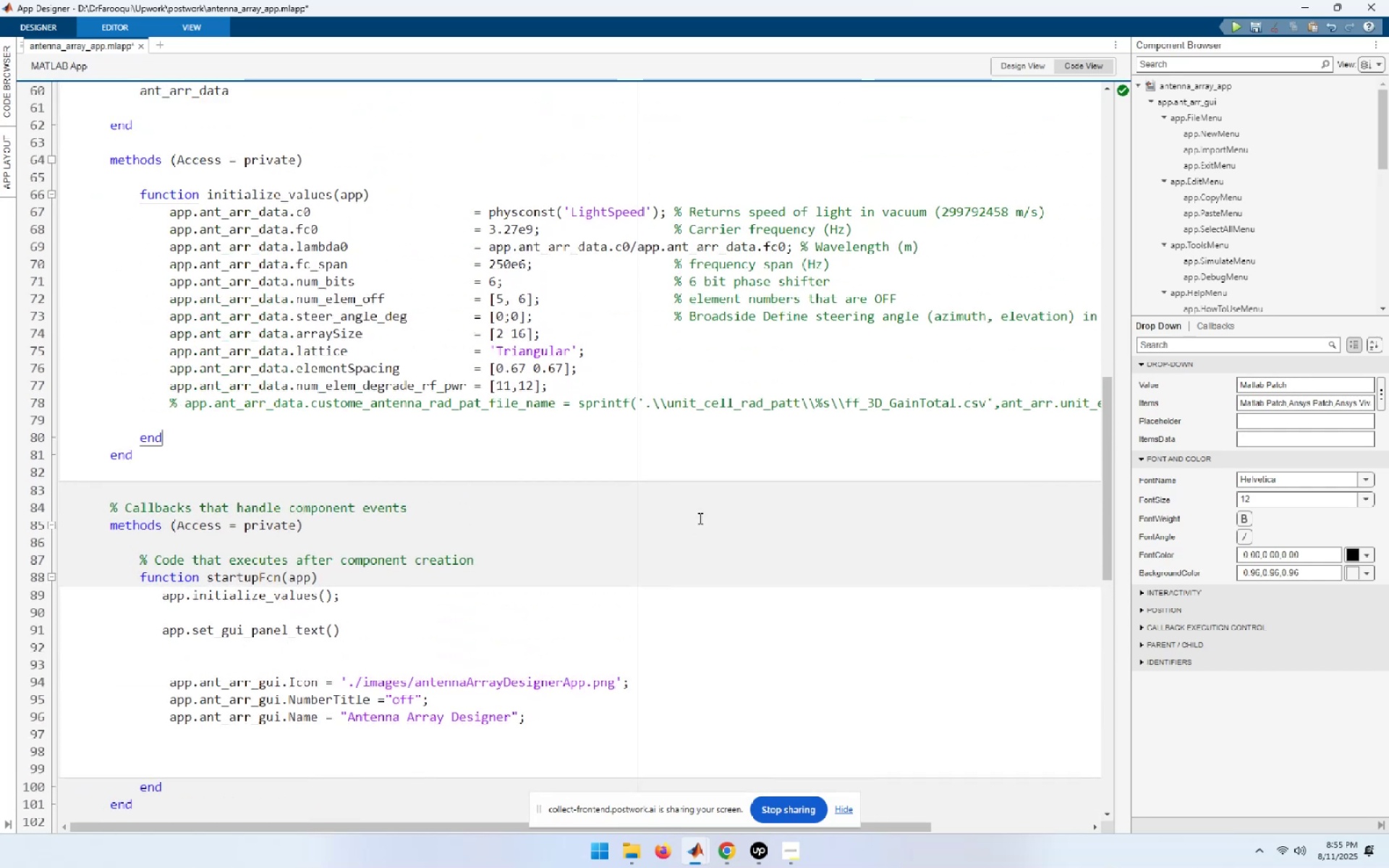 
key(NumpadEnter)
key(NumpadEnter)
type(fuctio)
 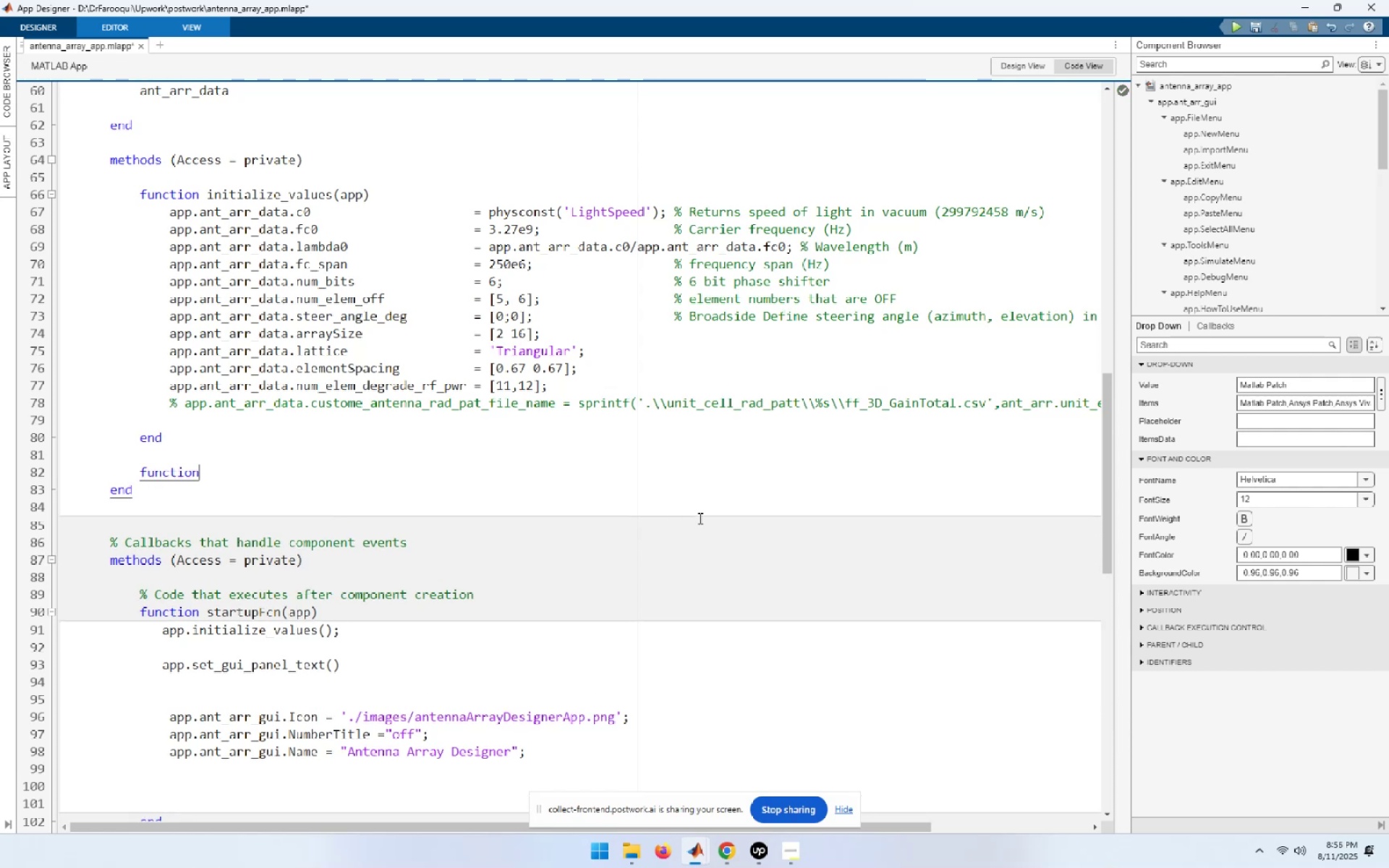 
hold_key(key=N, duration=0.86)
 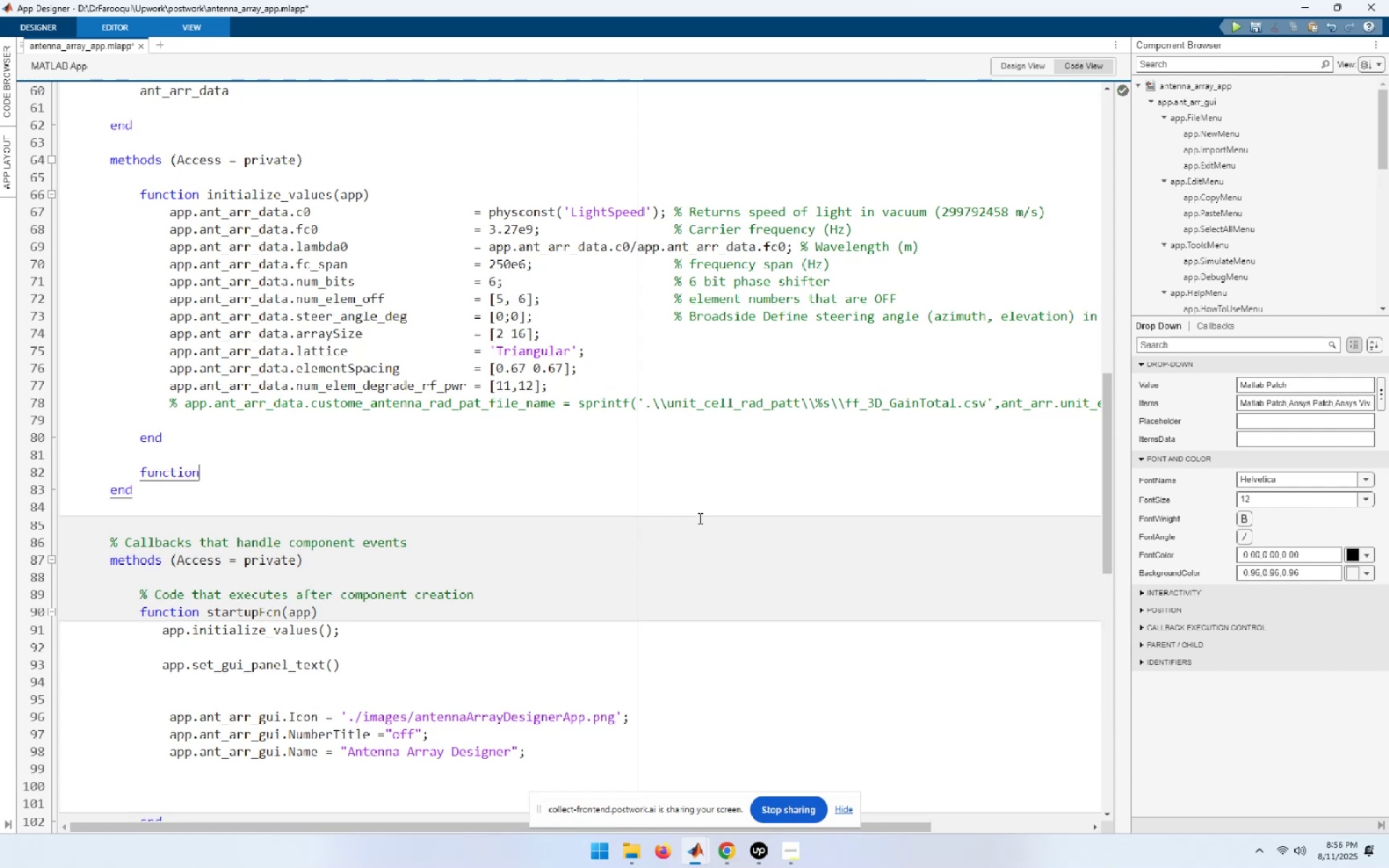 
key(Enter)
 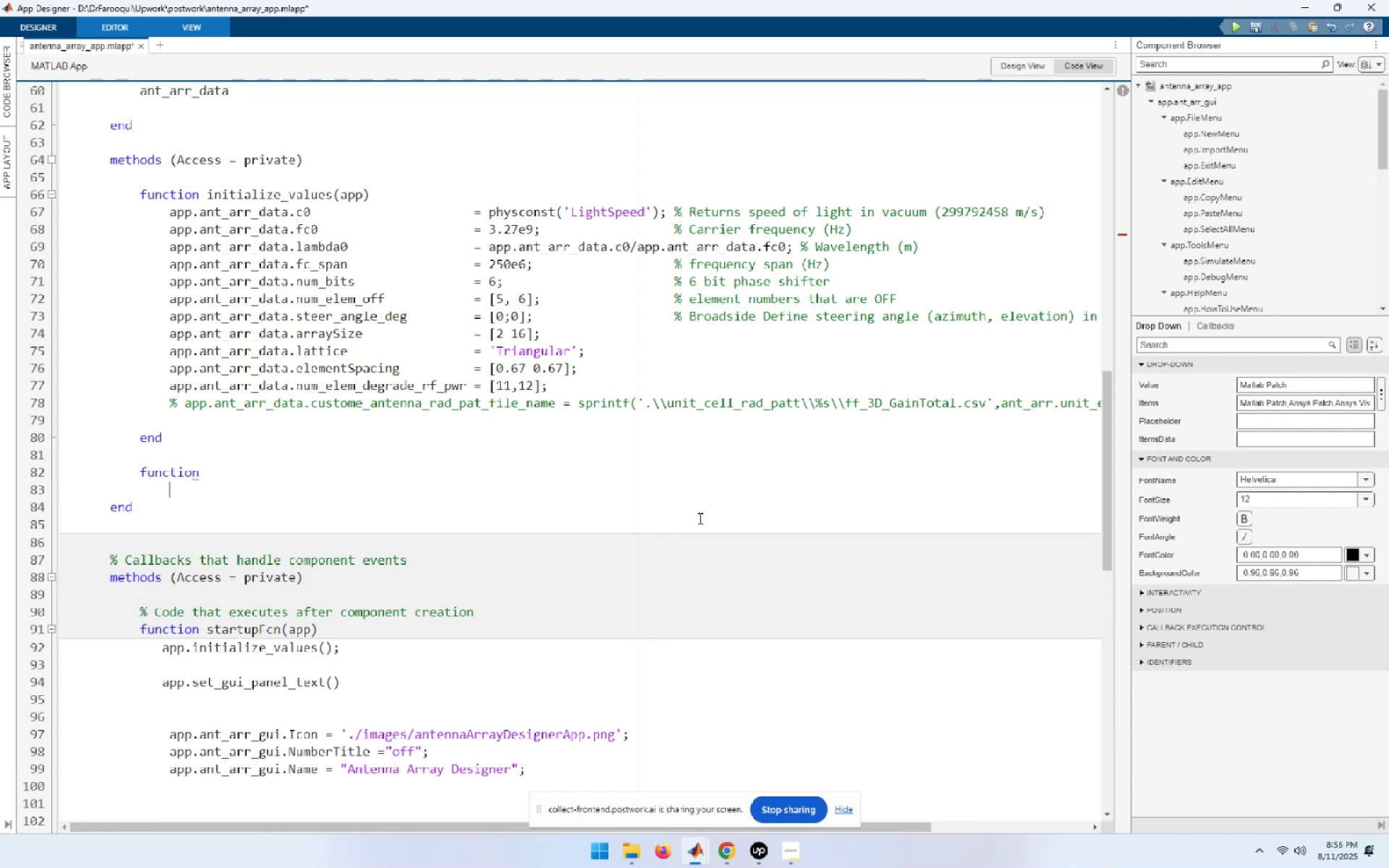 
type(end)
 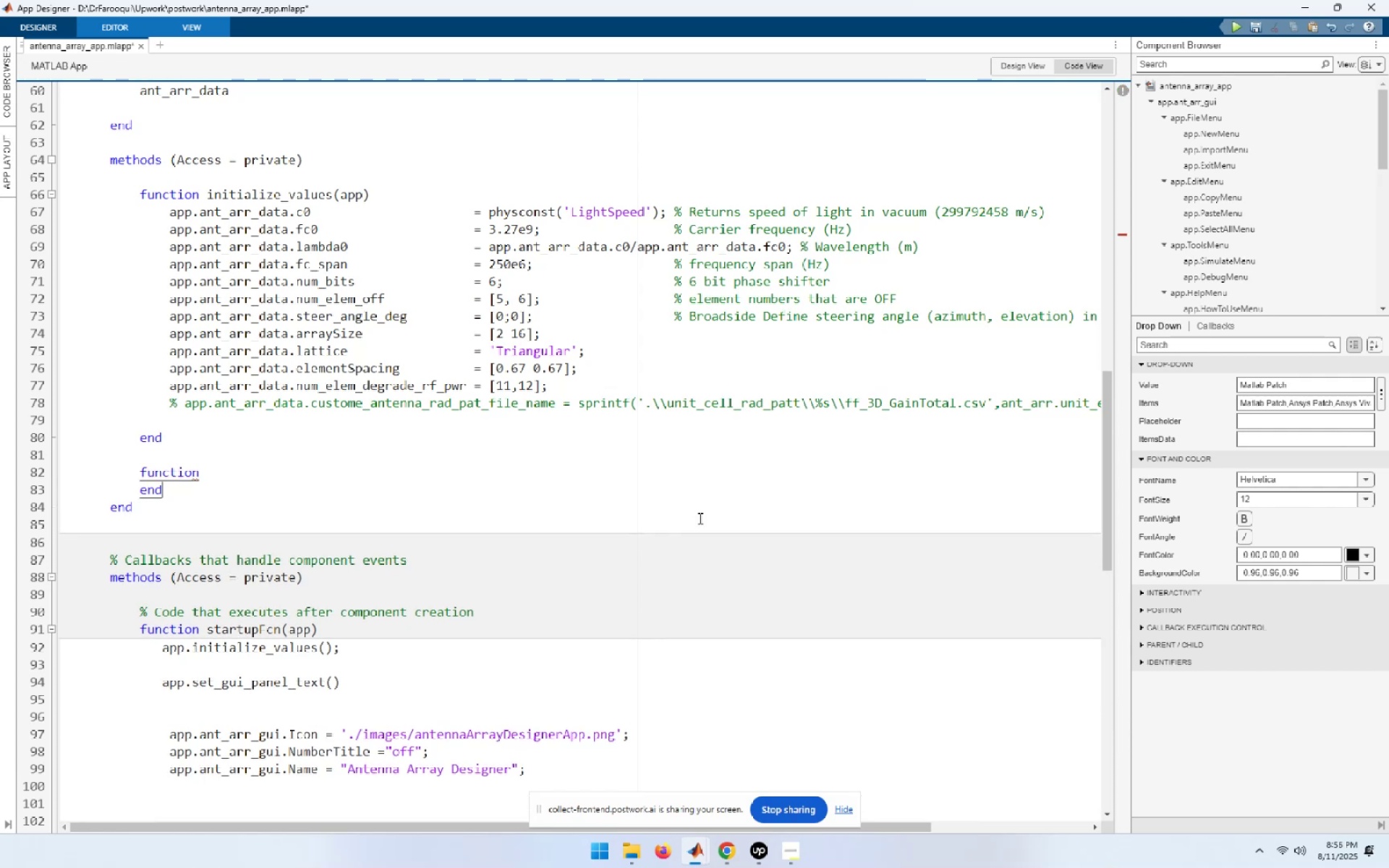 
key(ArrowUp)
 